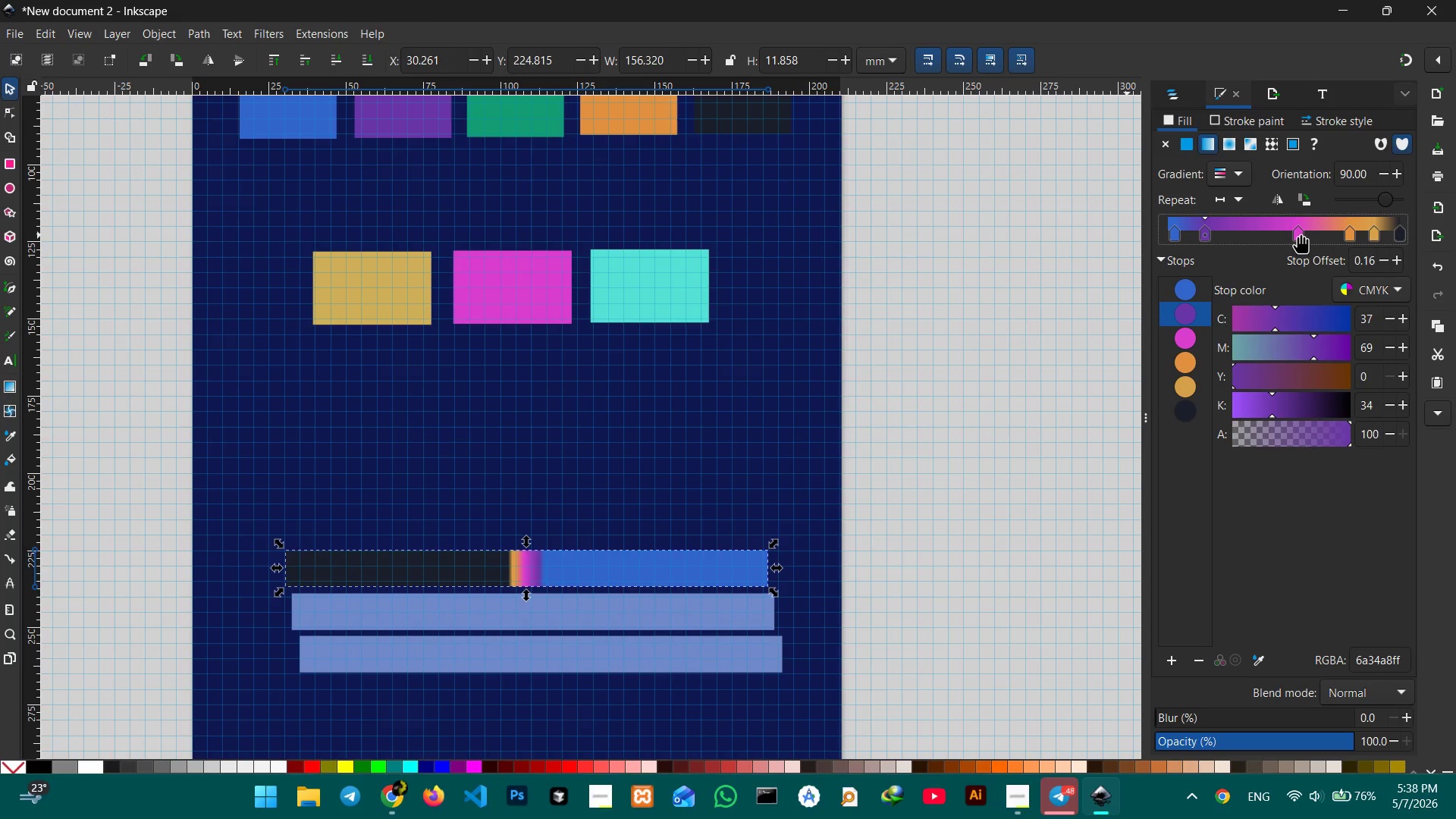 
left_click_drag(start_coordinate=[1300, 229], to_coordinate=[1243, 229])
 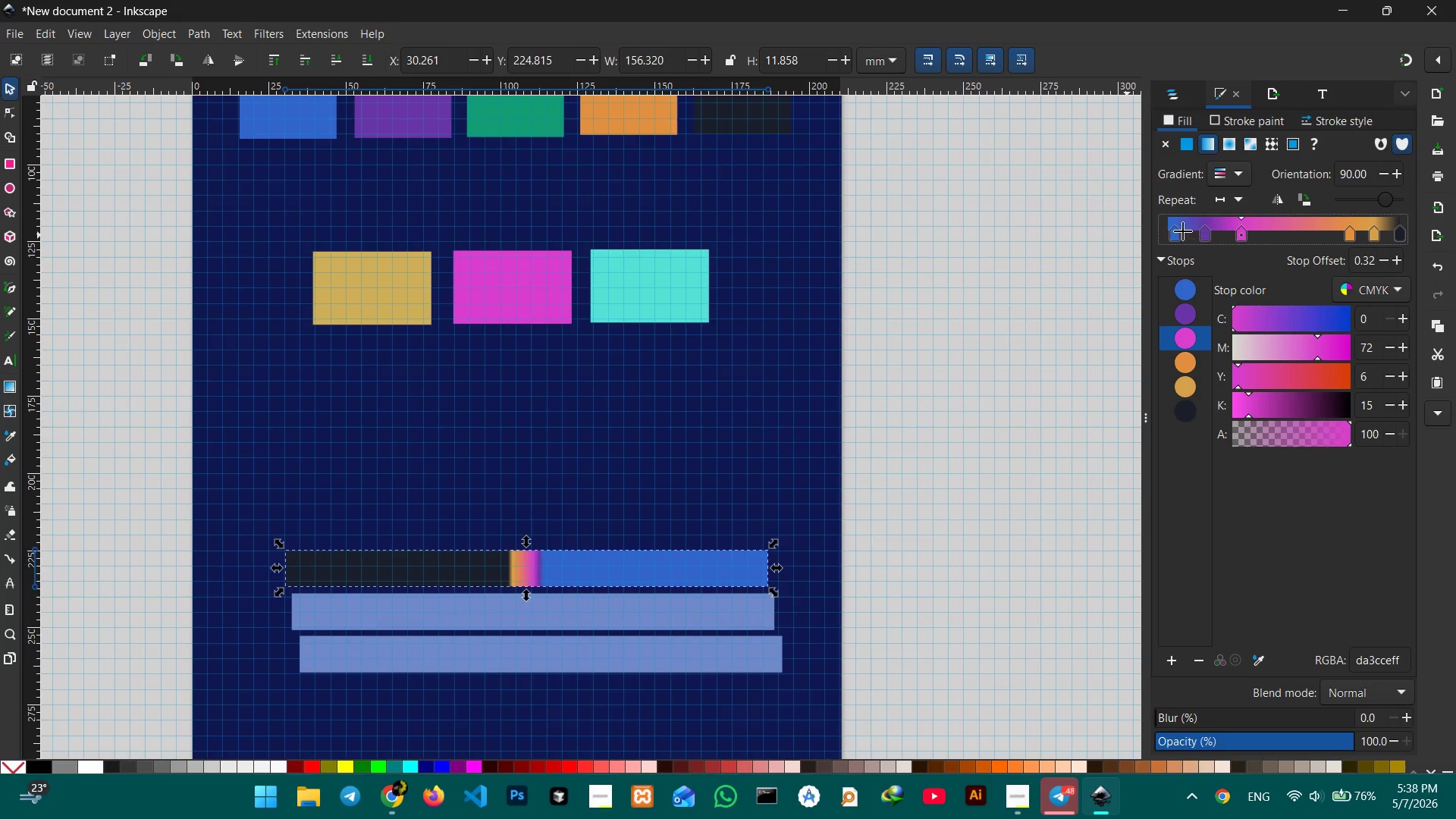 
left_click_drag(start_coordinate=[1207, 230], to_coordinate=[1184, 230])
 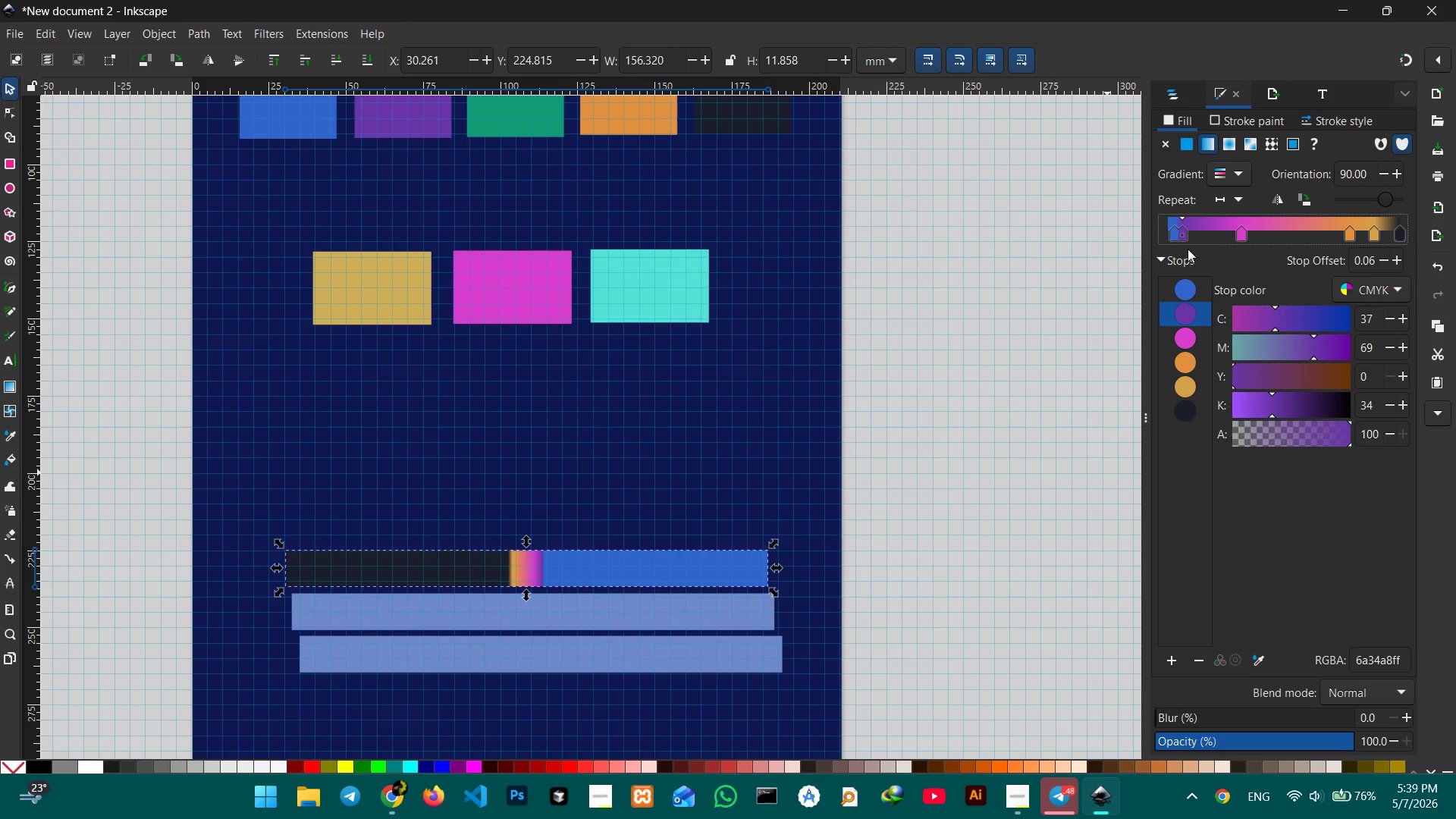 
left_click_drag(start_coordinate=[1187, 228], to_coordinate=[1203, 235])
 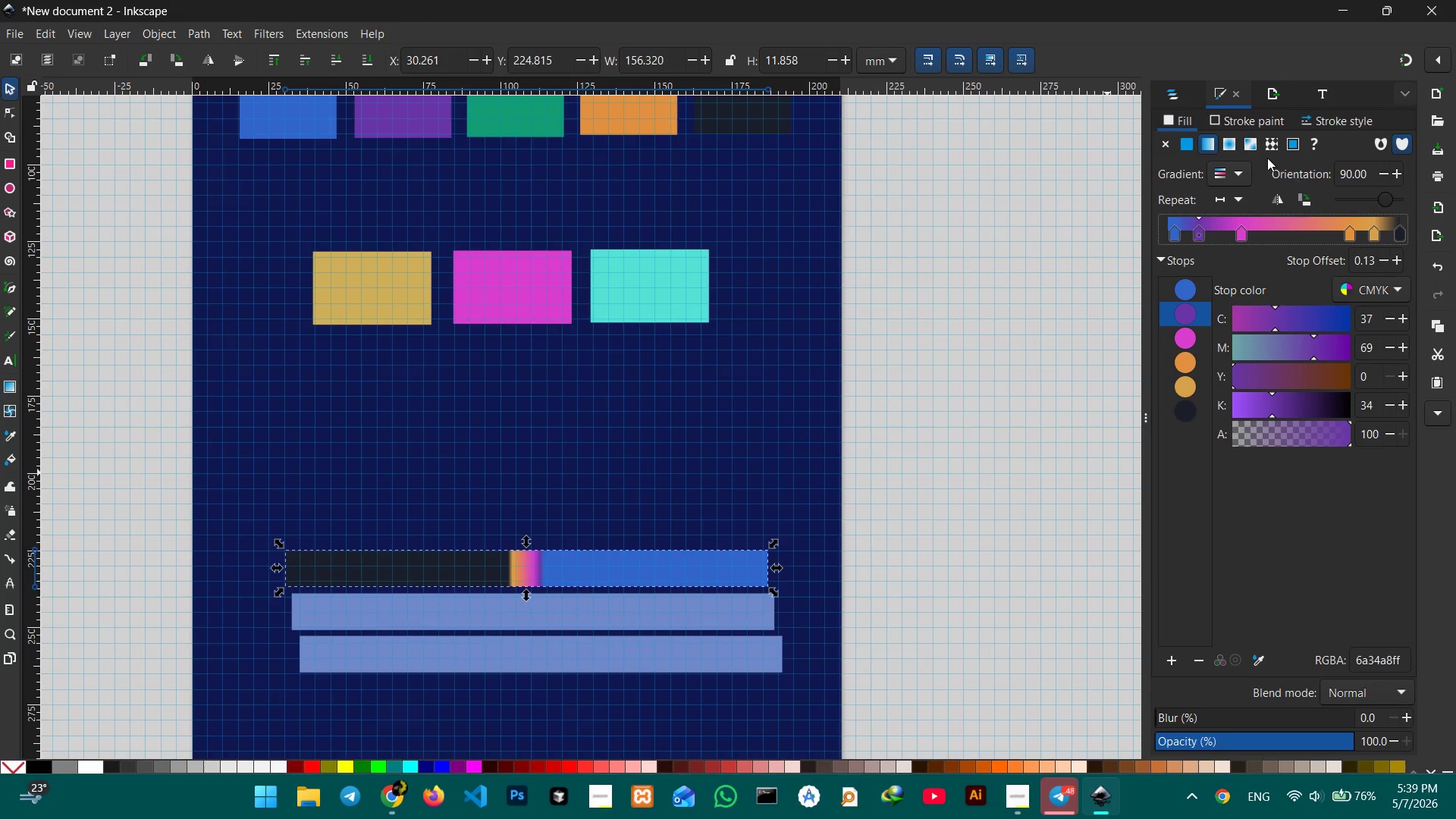 
left_click([1278, 193])
 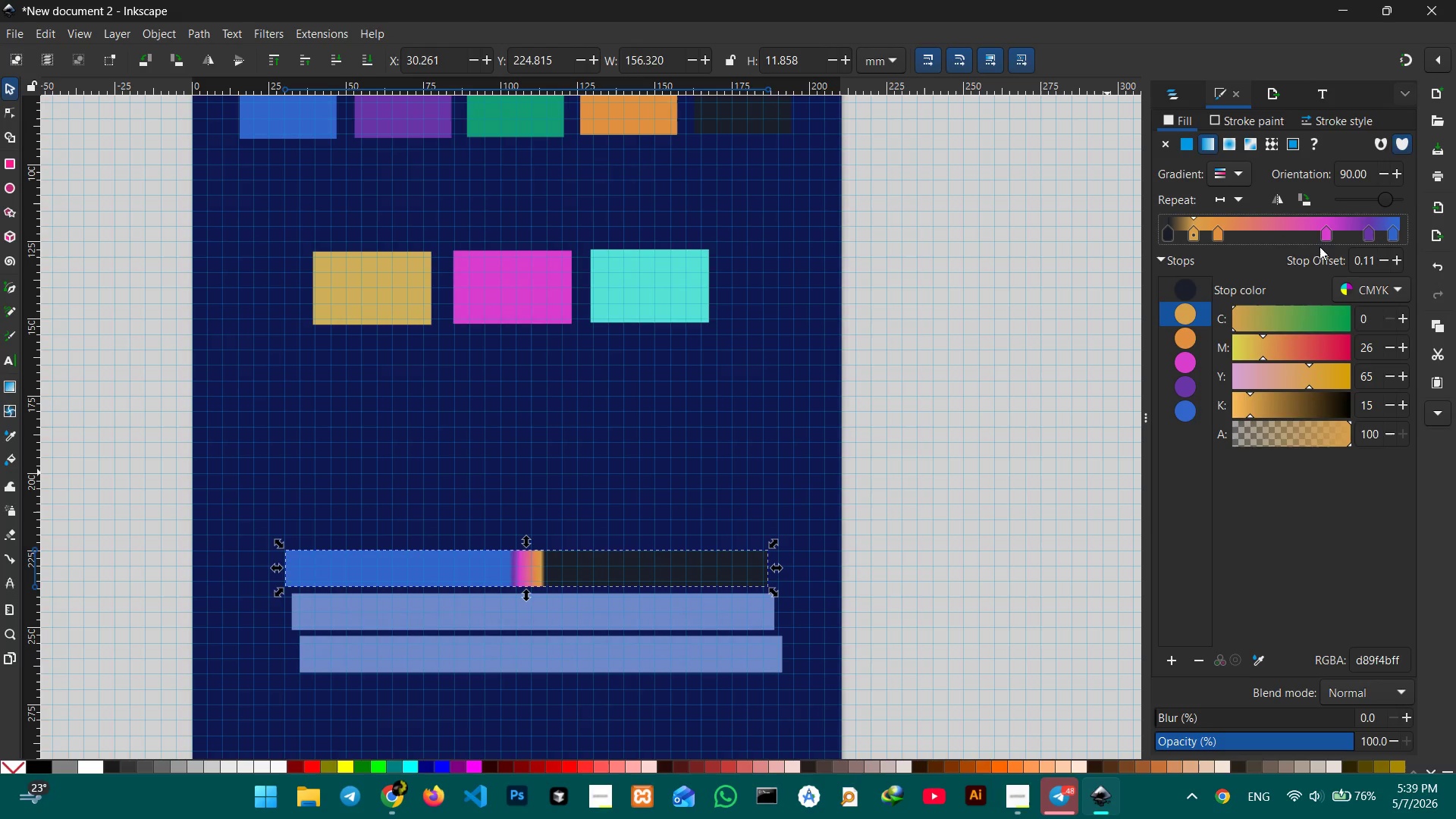 
left_click_drag(start_coordinate=[1222, 233], to_coordinate=[1264, 231])
 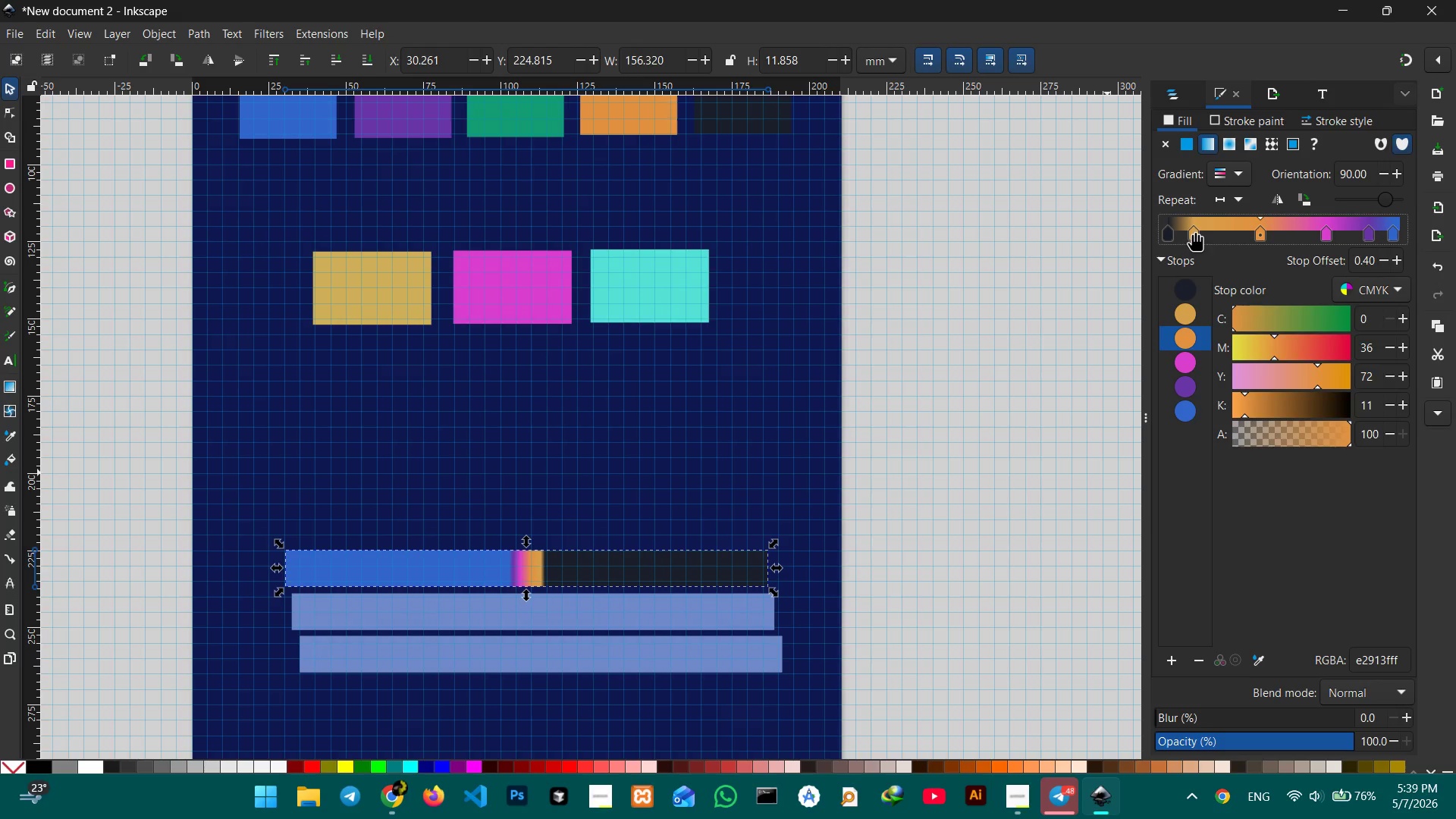 
left_click_drag(start_coordinate=[1194, 231], to_coordinate=[1230, 231])
 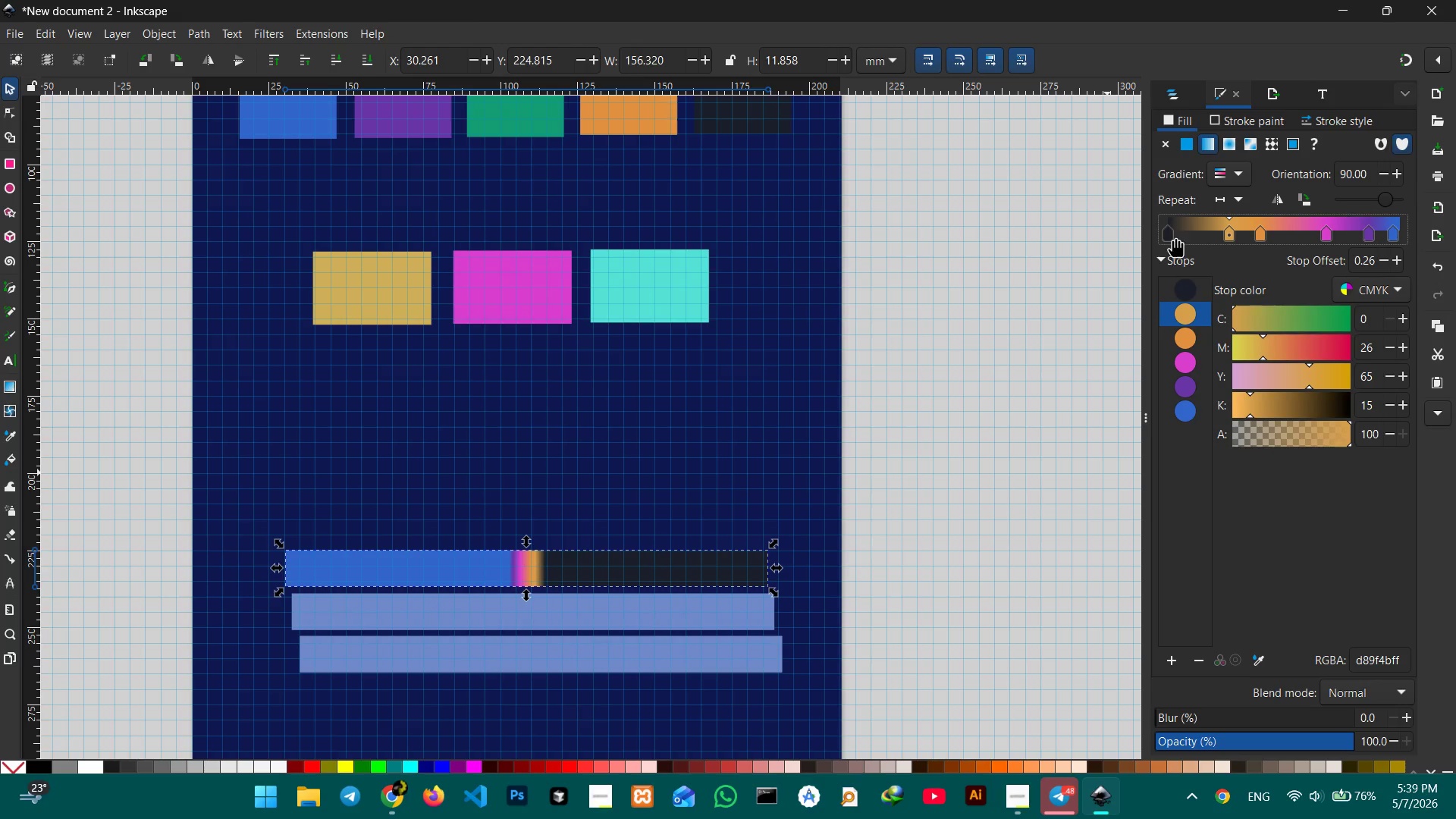 
left_click_drag(start_coordinate=[1170, 235], to_coordinate=[1160, 237])
 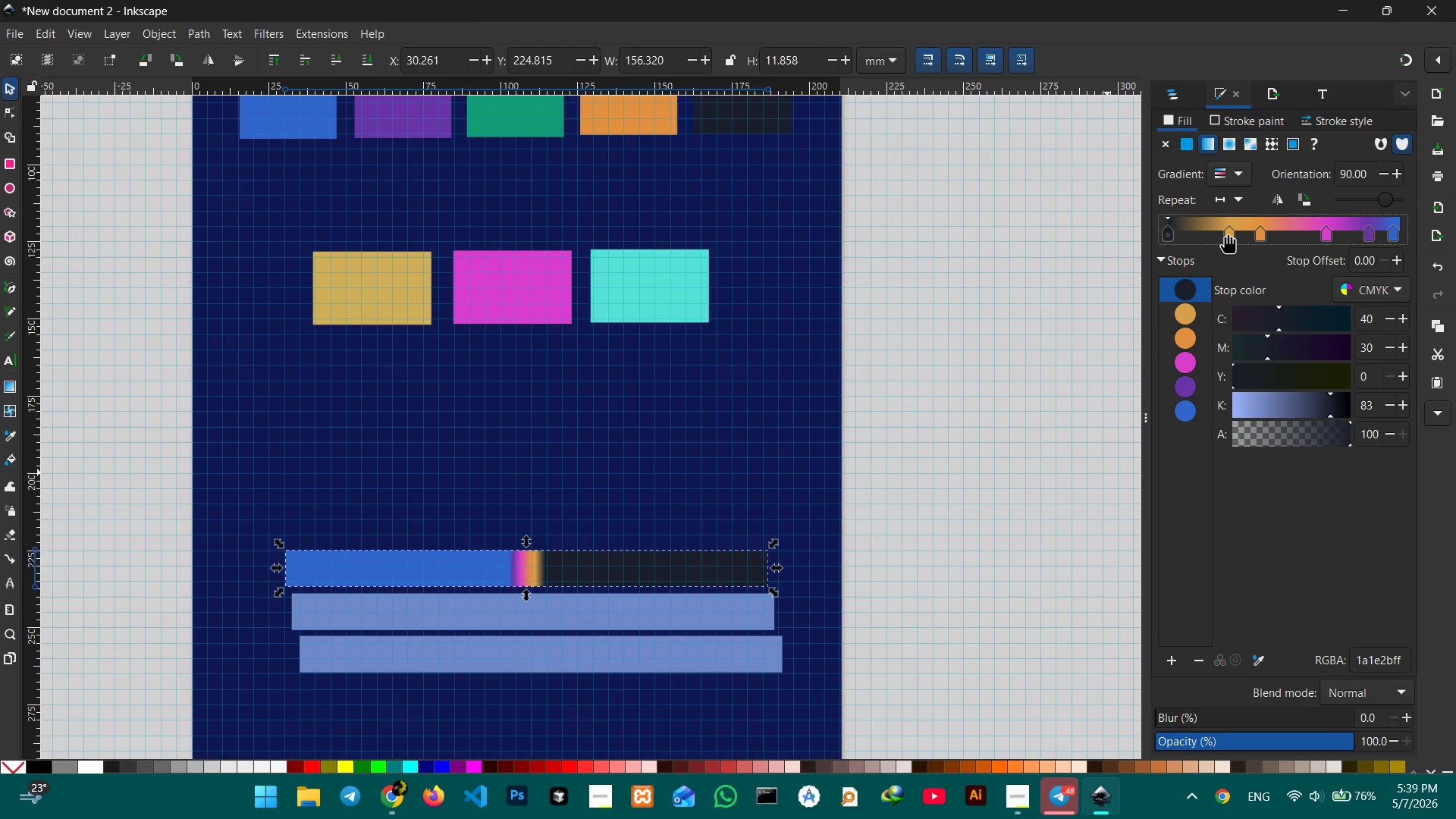 
left_click_drag(start_coordinate=[1228, 233], to_coordinate=[1187, 232])
 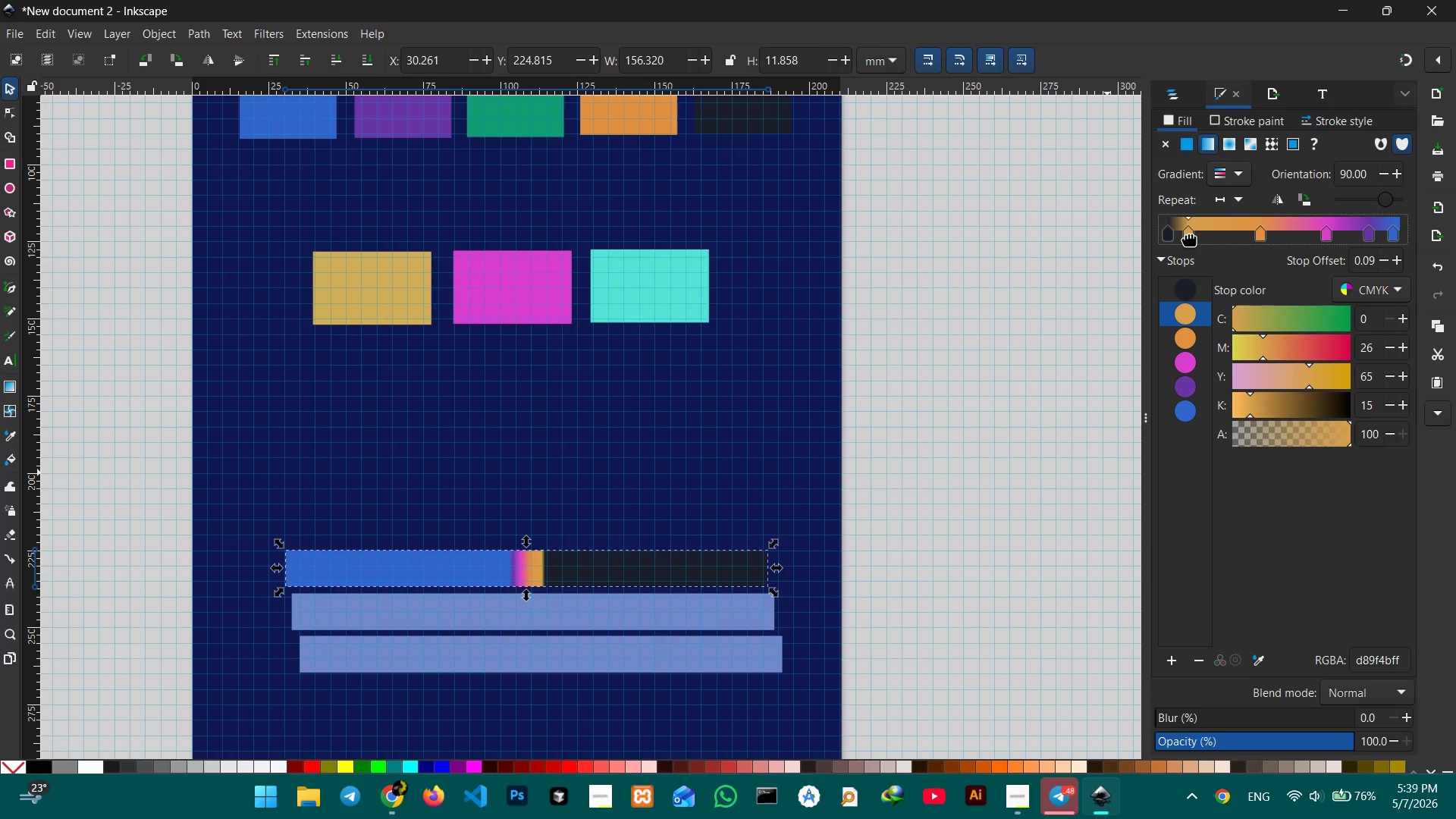 
left_click_drag(start_coordinate=[1187, 232], to_coordinate=[1211, 236])
 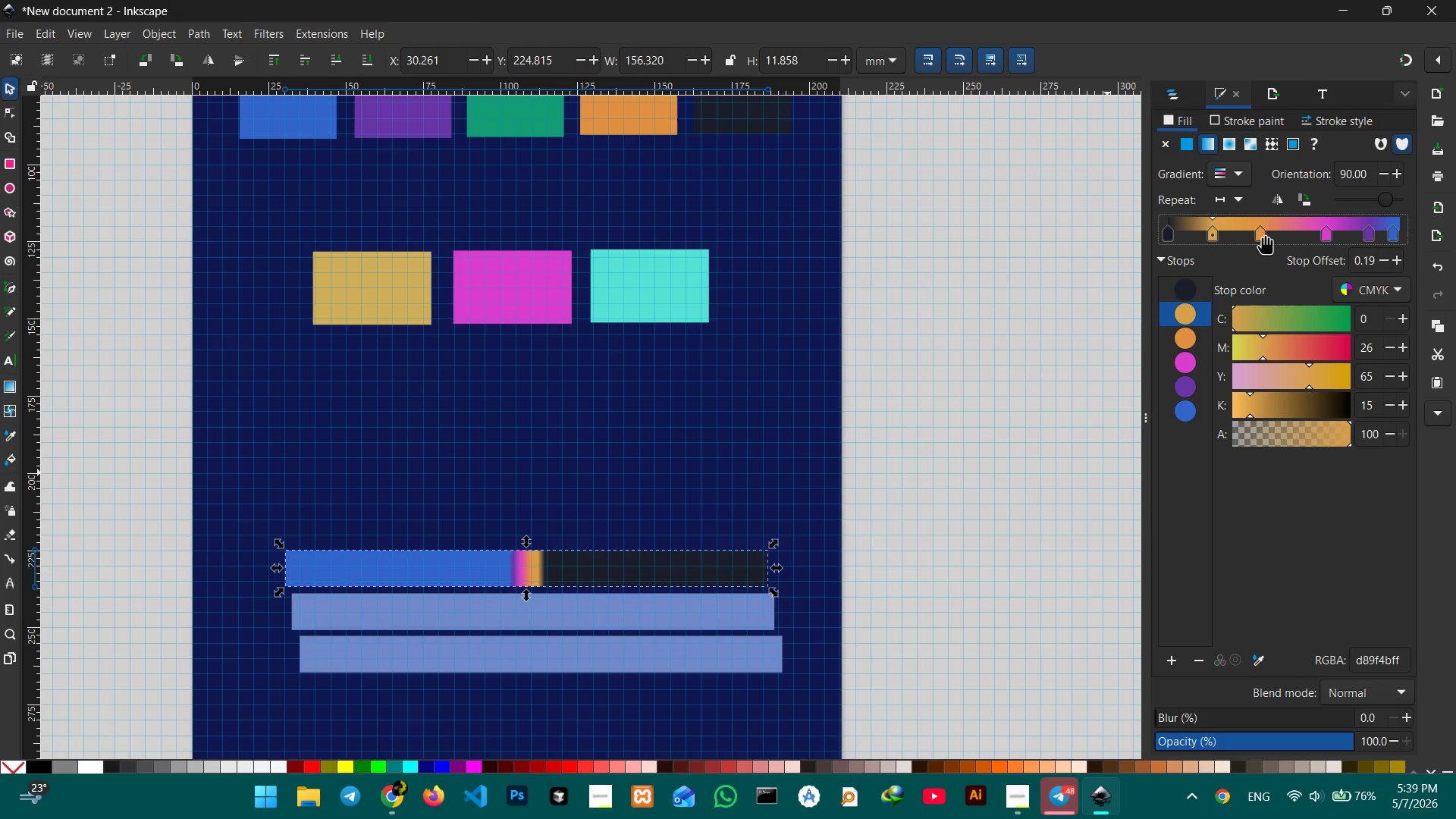 
left_click_drag(start_coordinate=[1263, 234], to_coordinate=[1272, 234])
 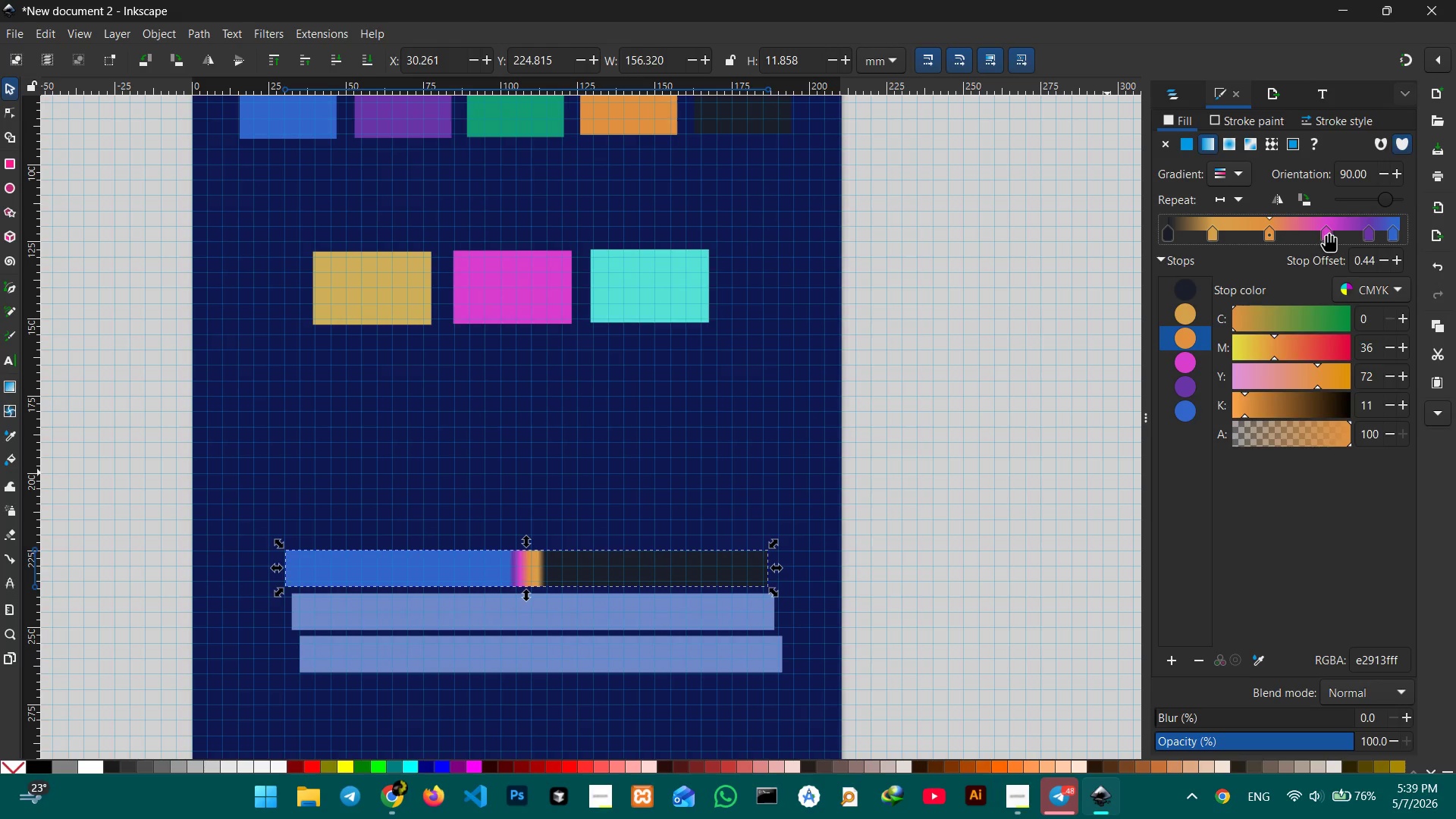 
left_click_drag(start_coordinate=[1329, 231], to_coordinate=[1323, 233])
 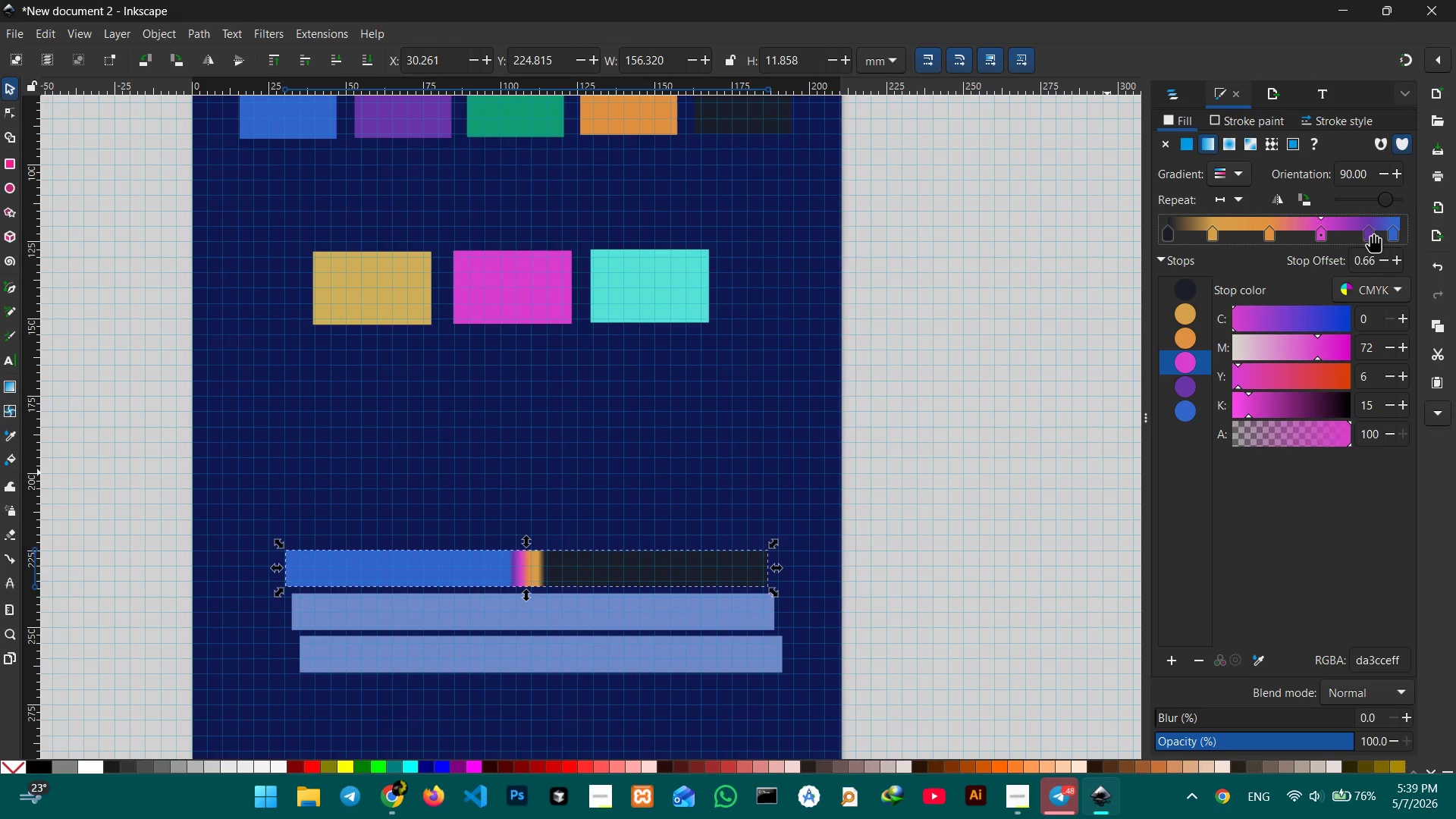 
left_click_drag(start_coordinate=[1373, 232], to_coordinate=[1358, 234])
 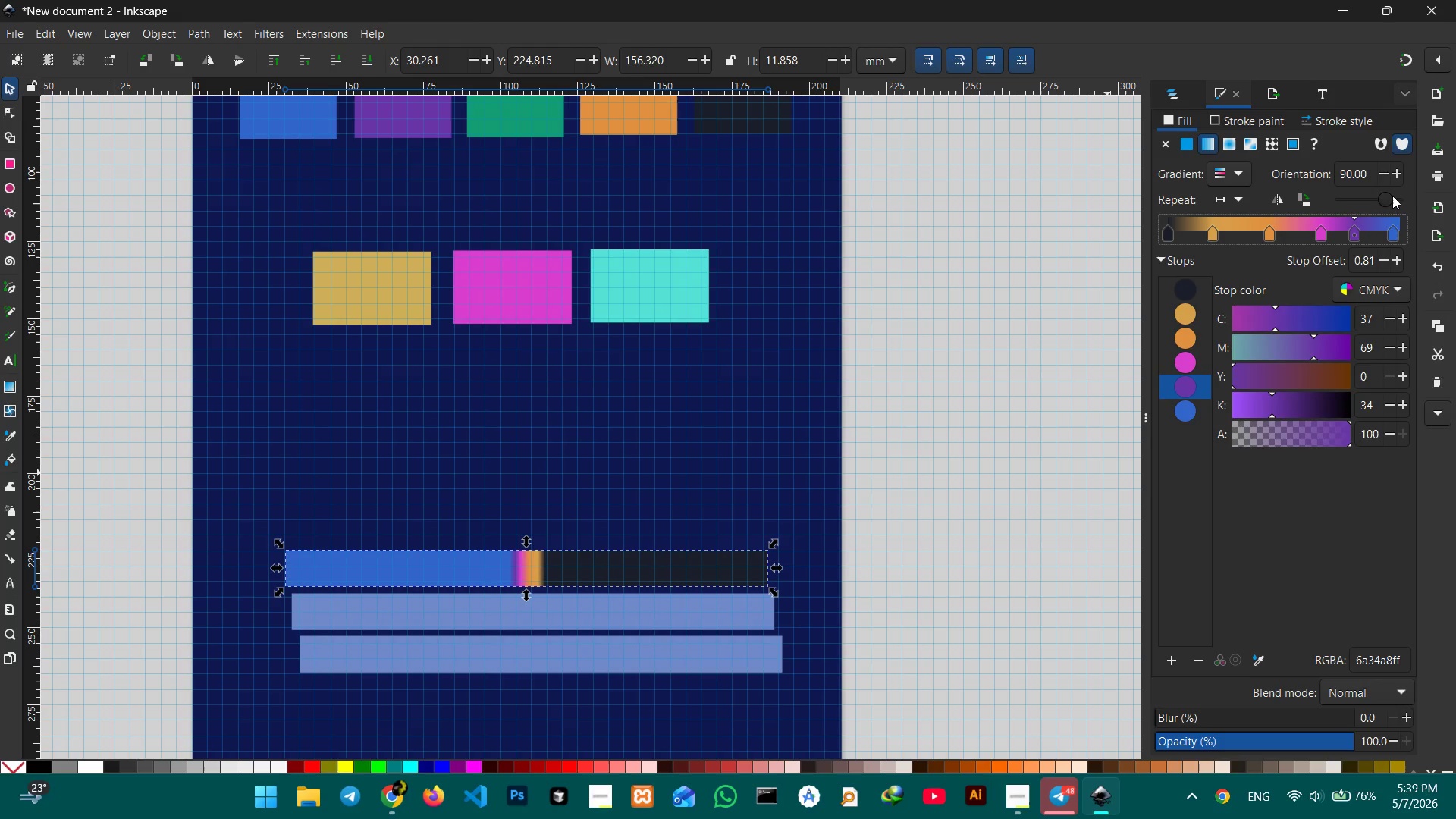 
left_click_drag(start_coordinate=[1391, 196], to_coordinate=[1434, 205])
 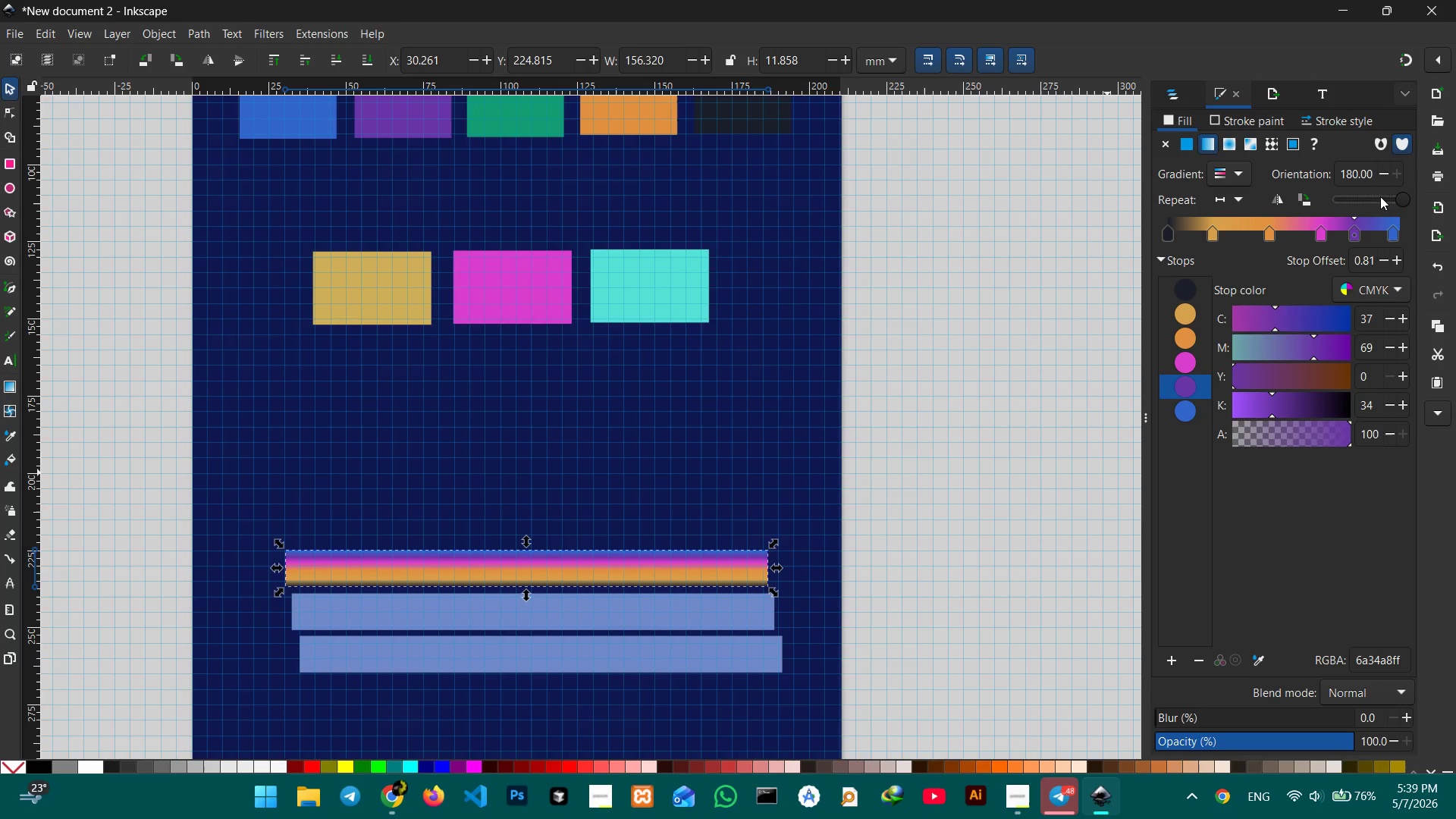 
left_click_drag(start_coordinate=[1403, 196], to_coordinate=[1385, 199])
 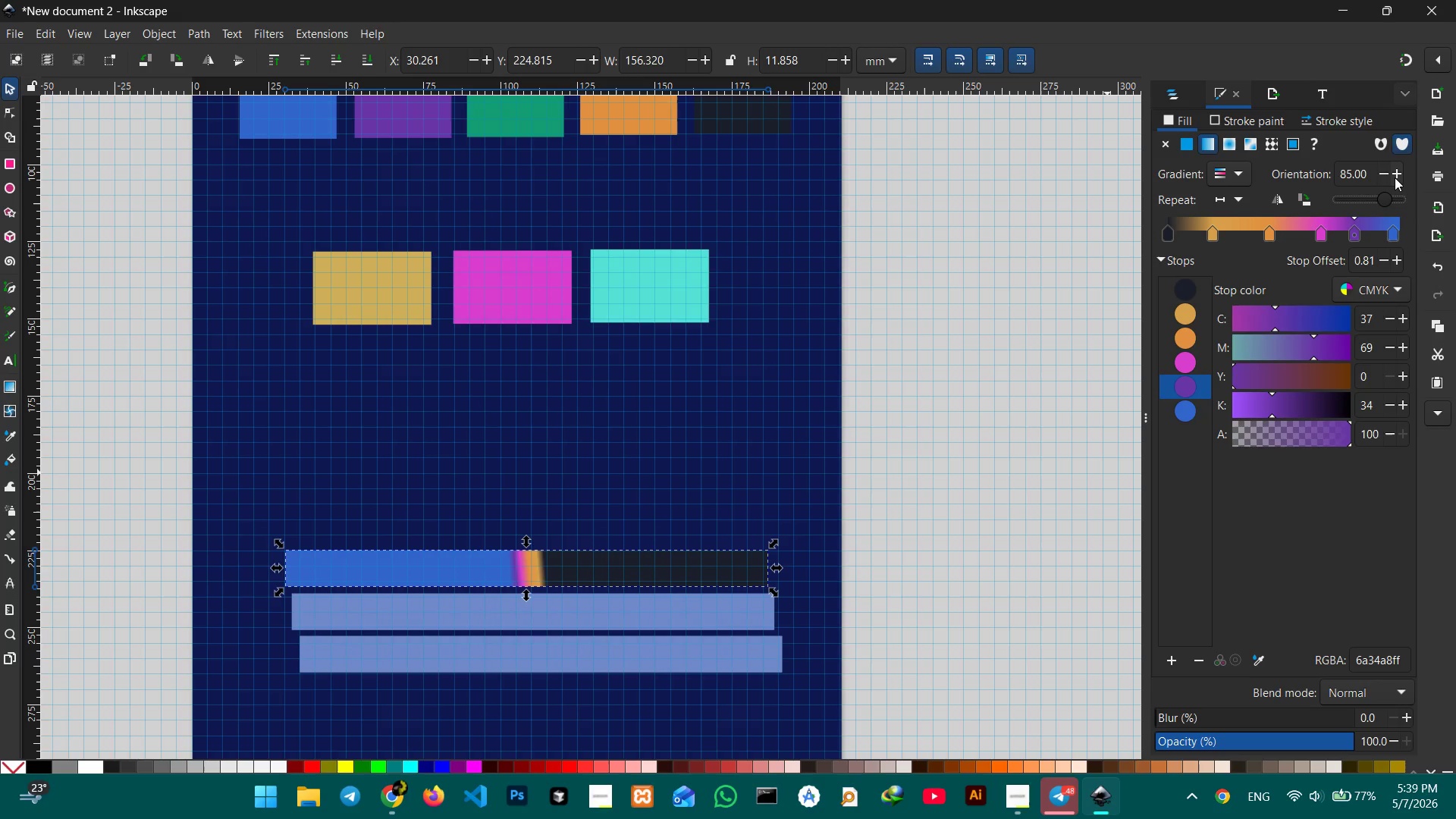 
double_click([1395, 177])
 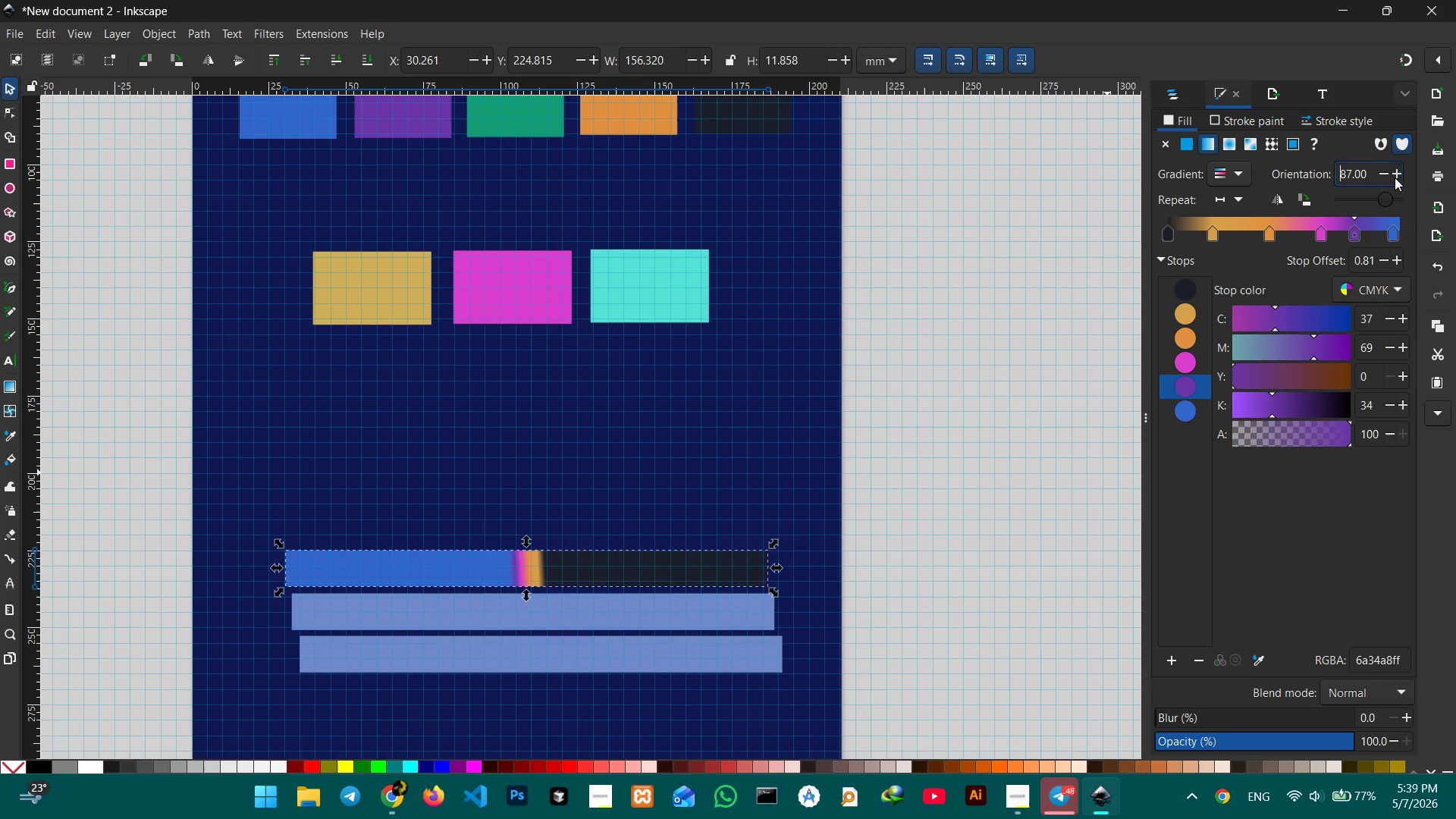 
triple_click([1395, 177])
 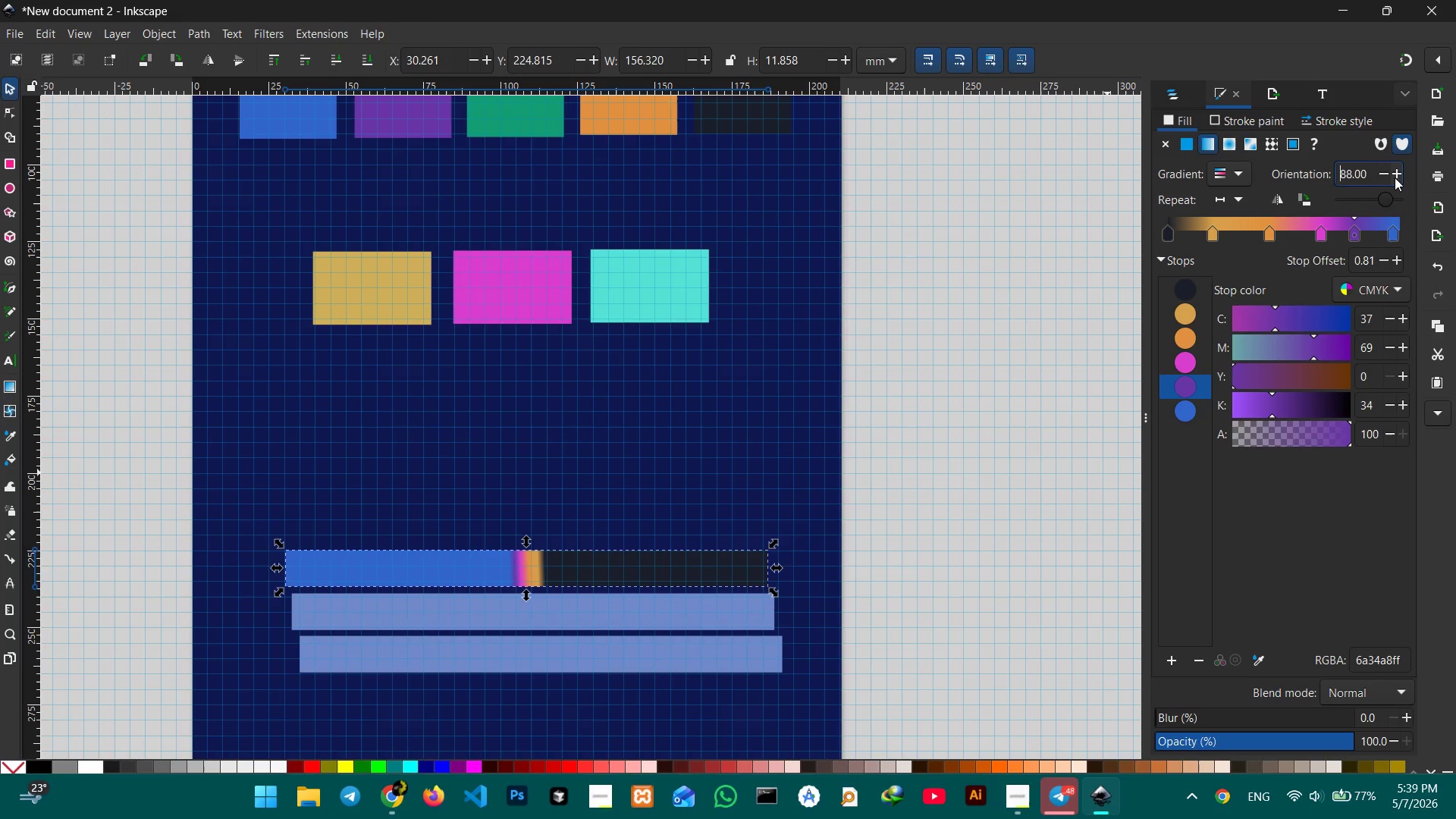 
triple_click([1395, 177])
 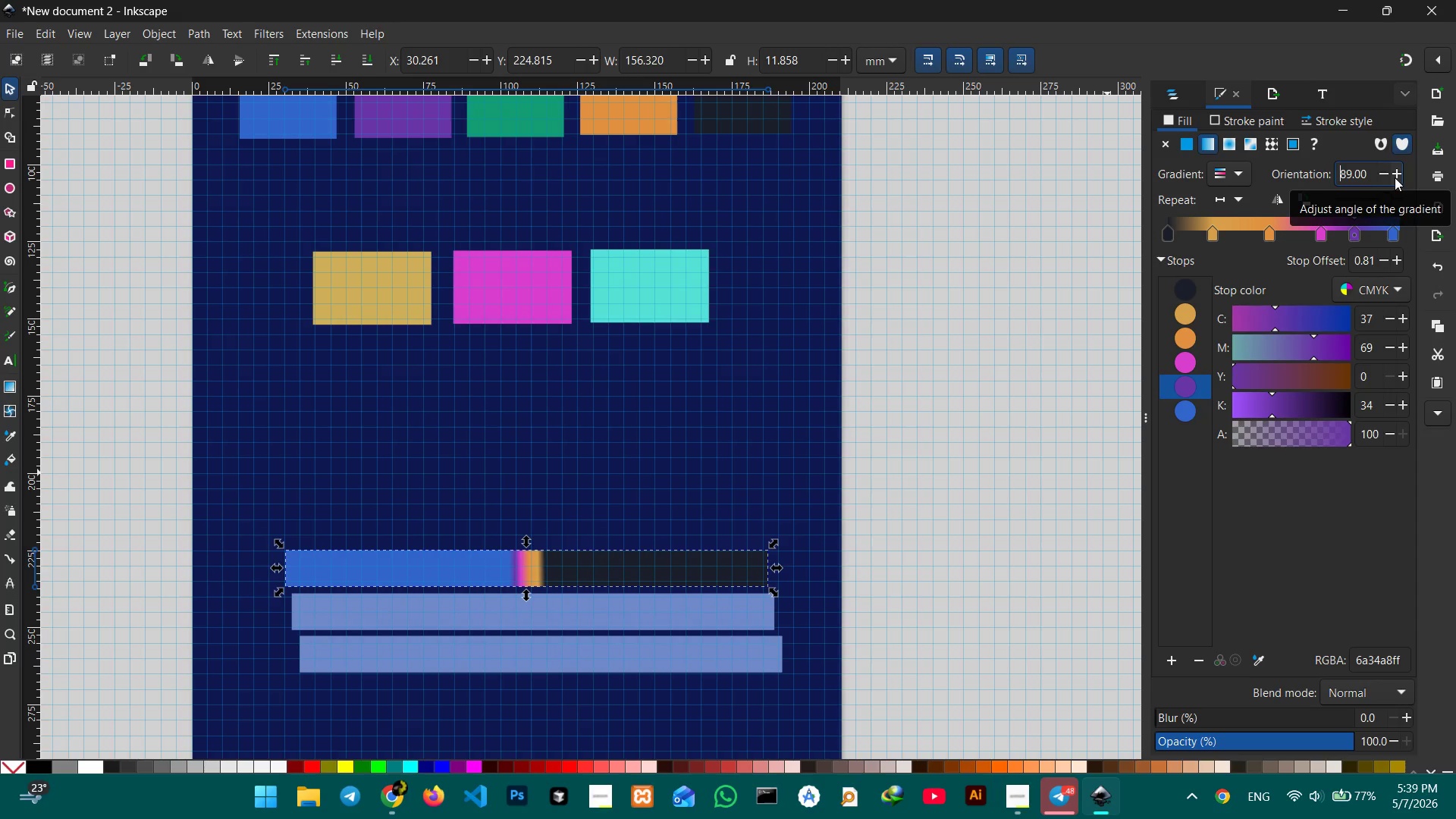 
triple_click([1395, 177])
 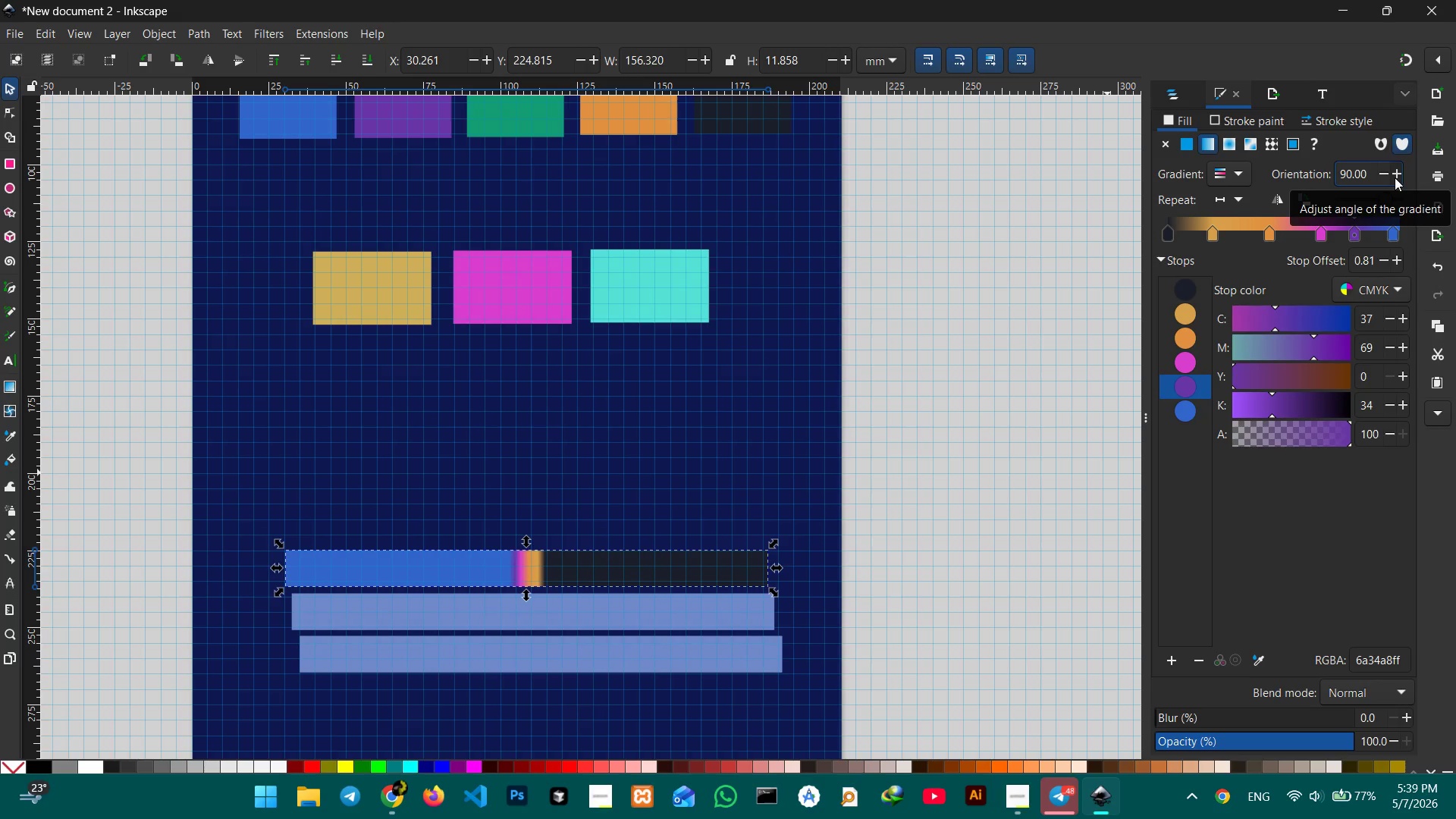 
triple_click([1395, 177])
 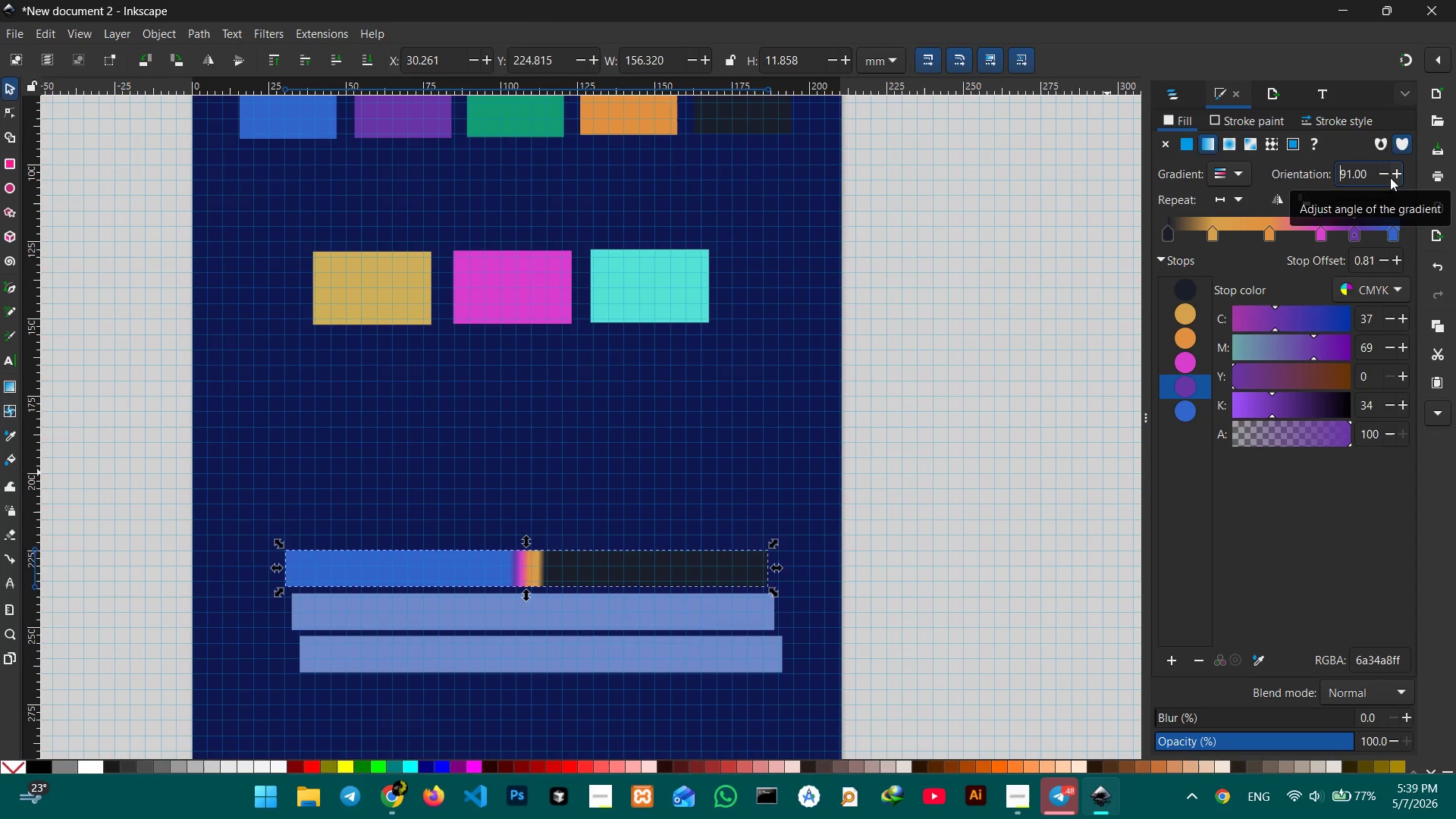 
left_click([1384, 175])
 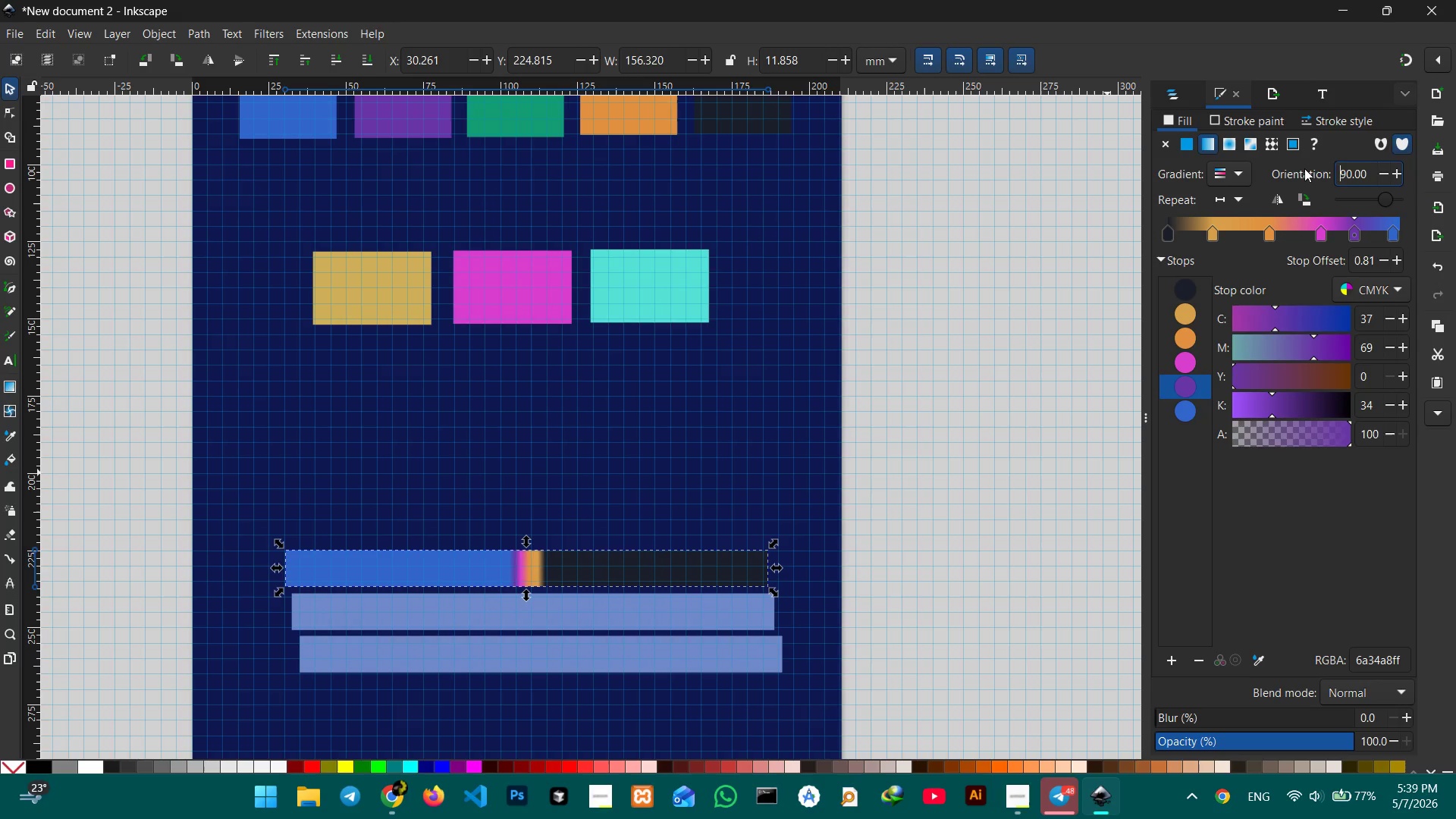 
left_click([1241, 172])
 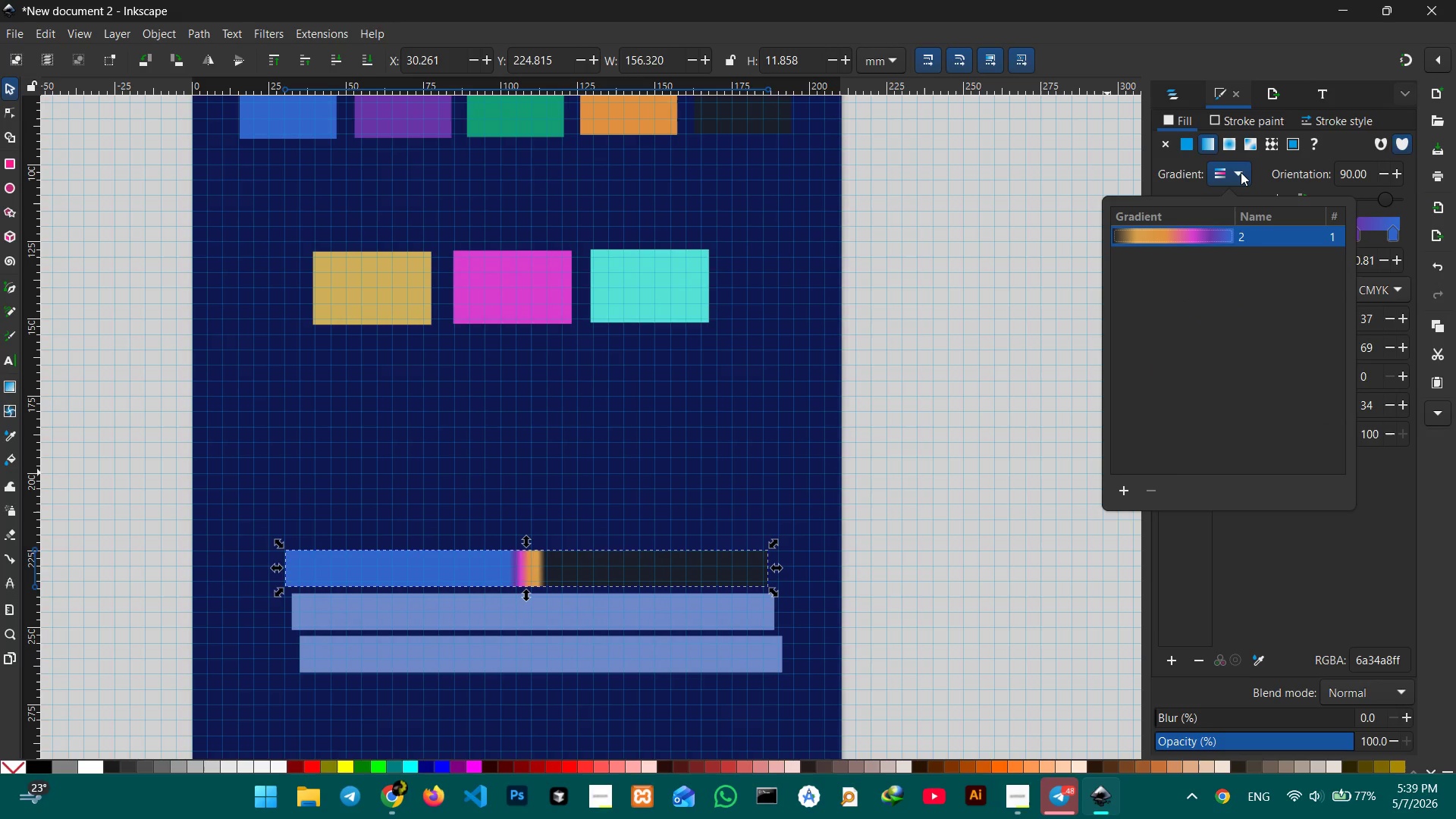 
left_click([1241, 172])
 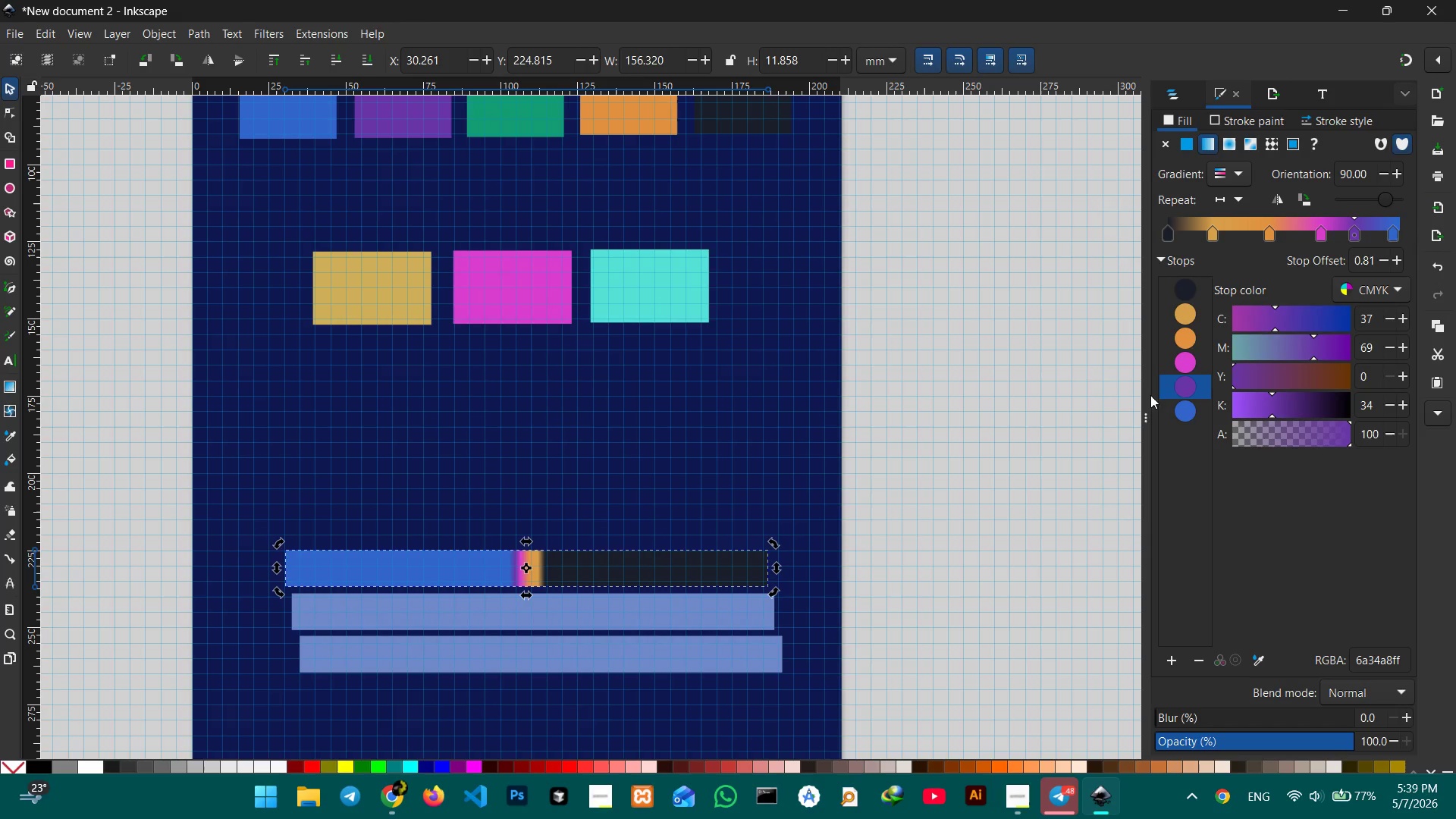 
mouse_move([1259, 172])
 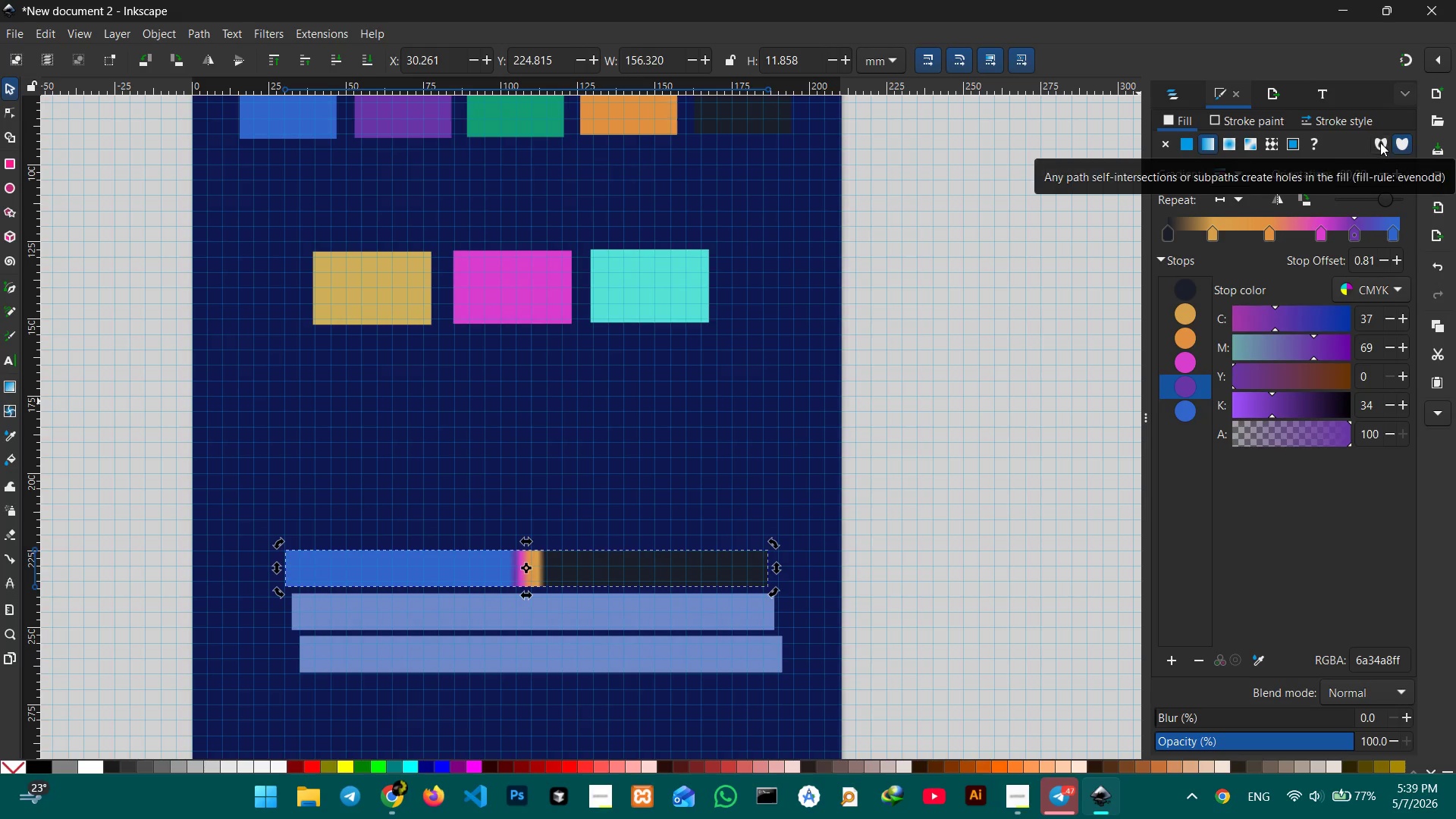 
left_click([1380, 142])
 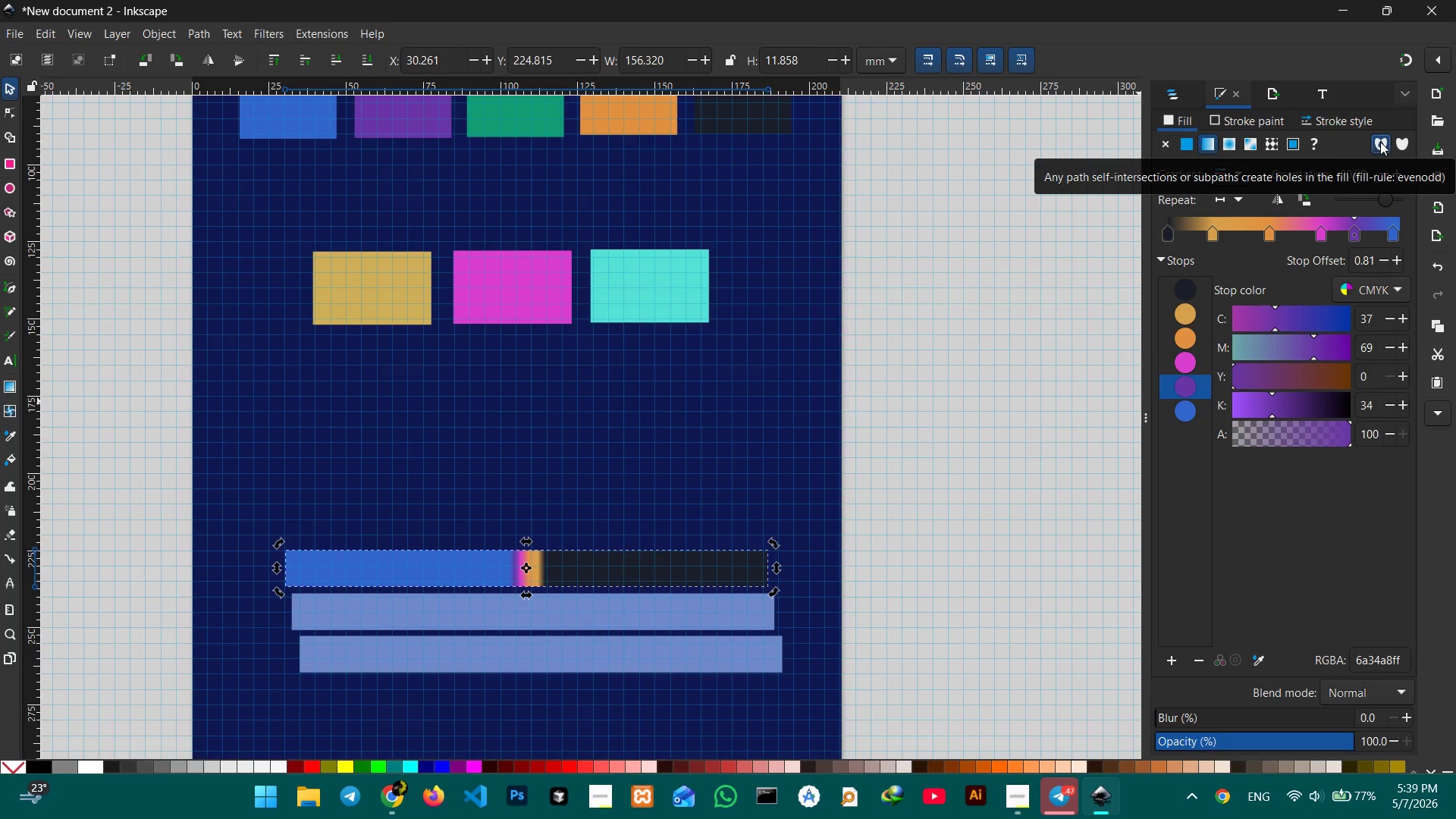 
mouse_move([1396, 169])
 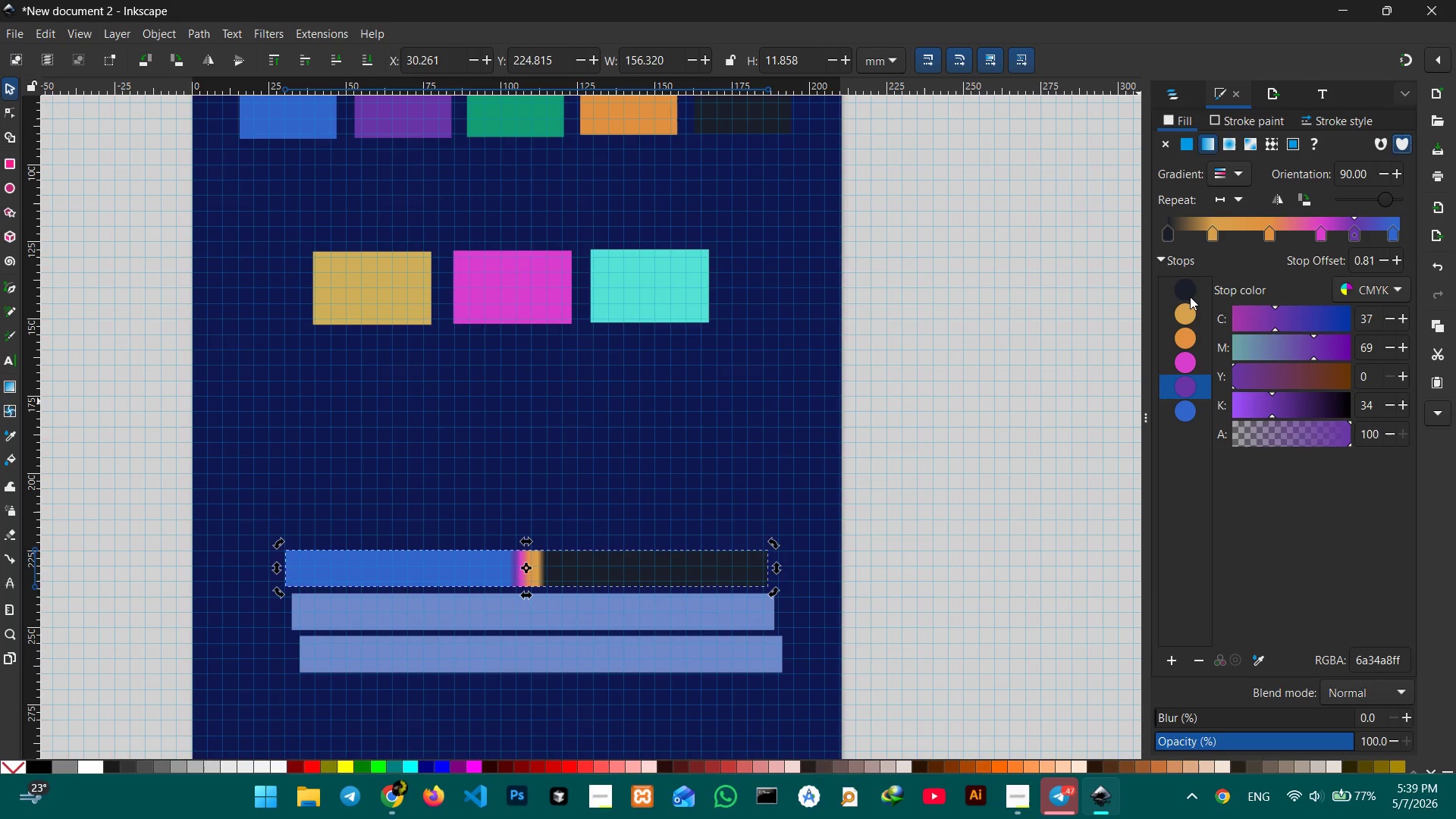 
left_click([1187, 293])
 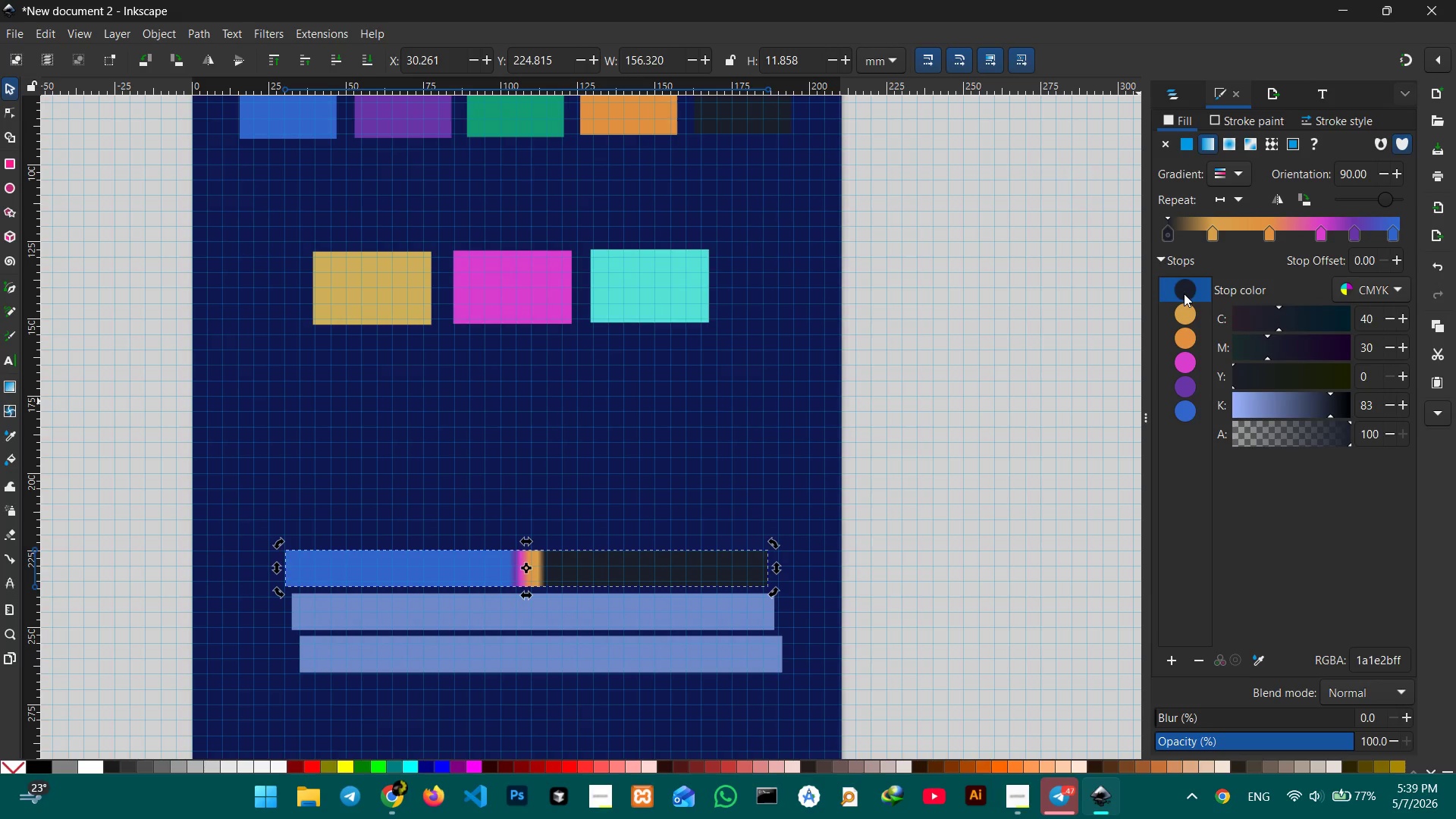 
wait(8.08)
 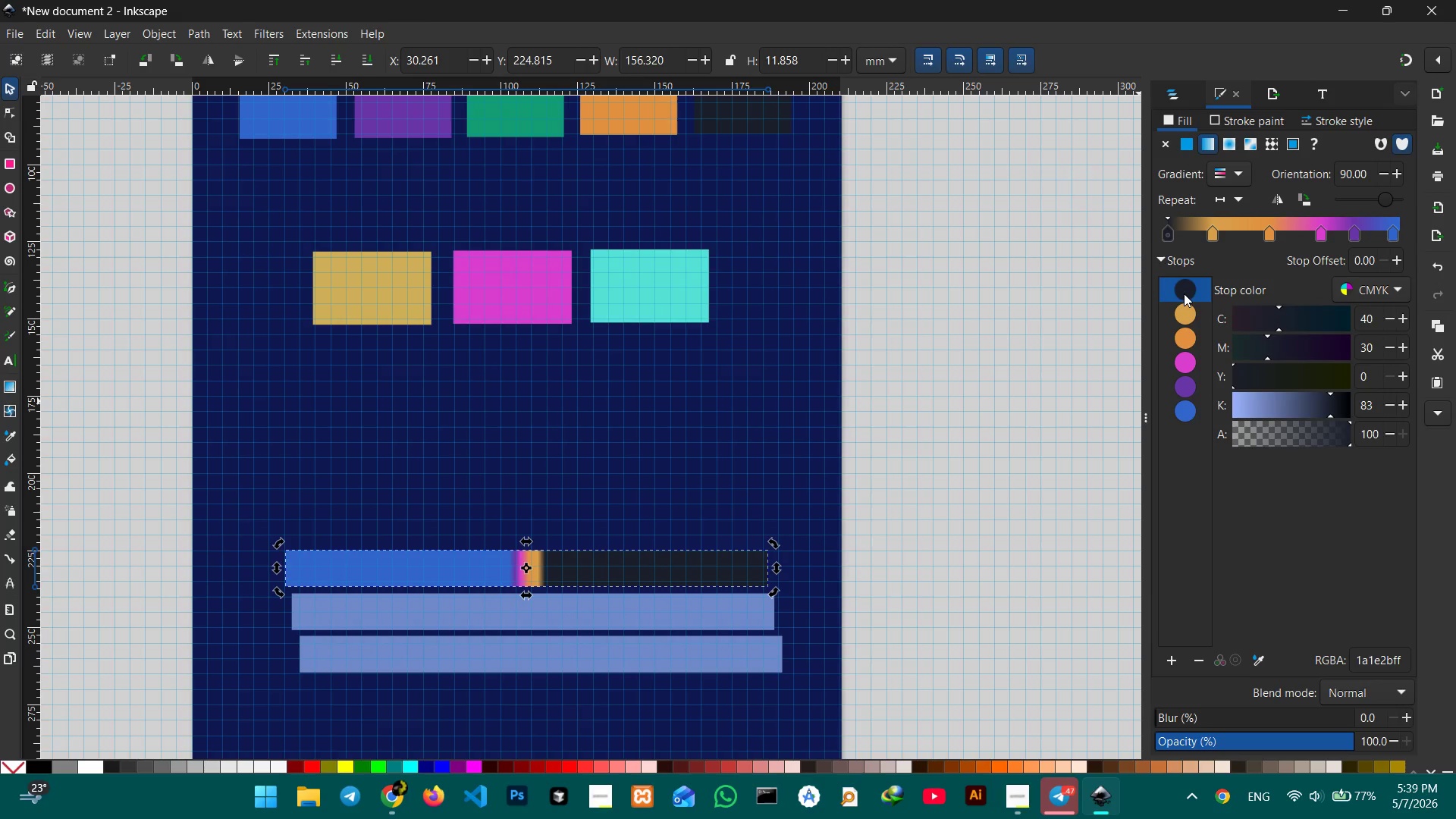 
left_click([1210, 232])
 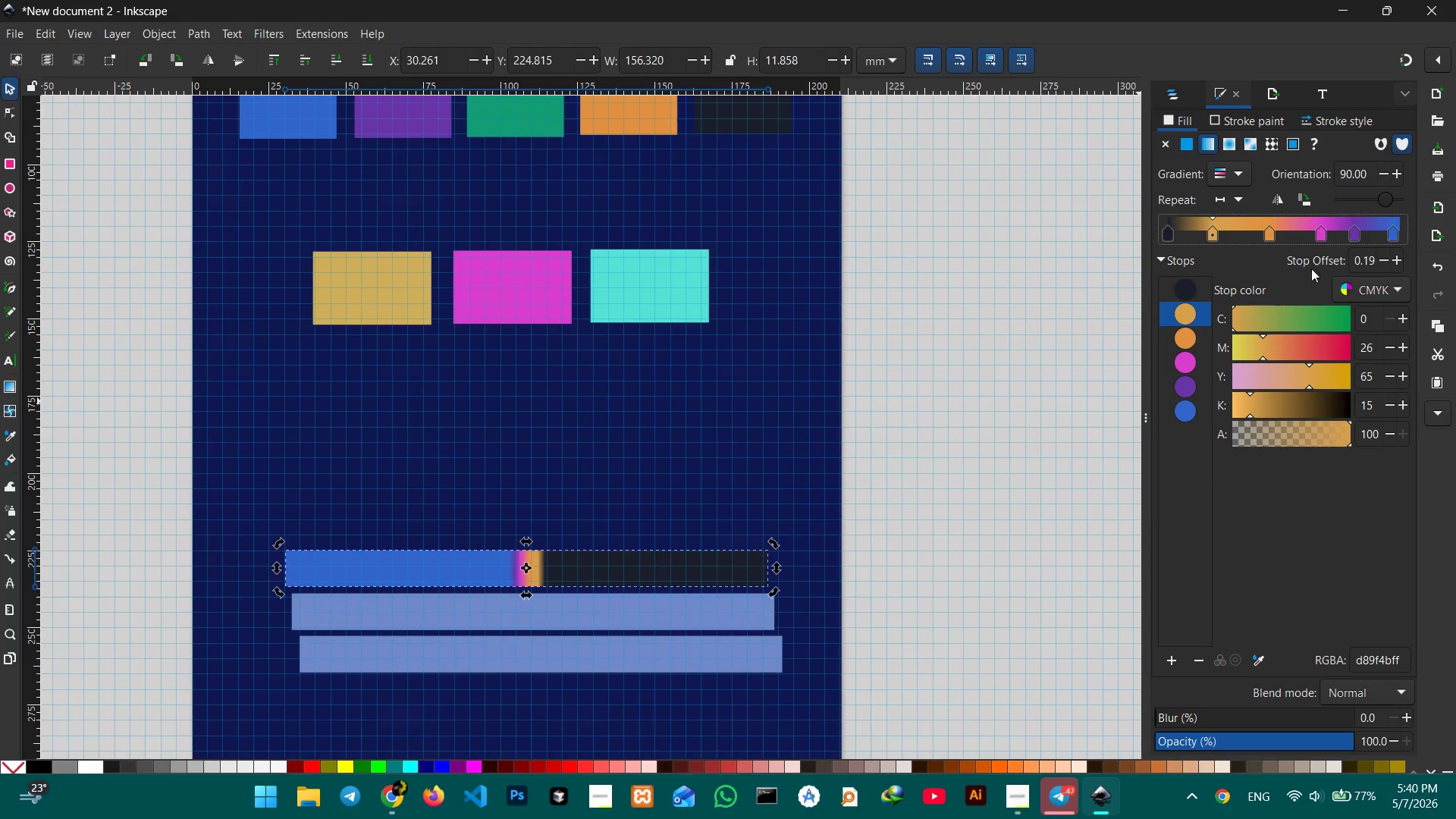 
left_click([1172, 230])
 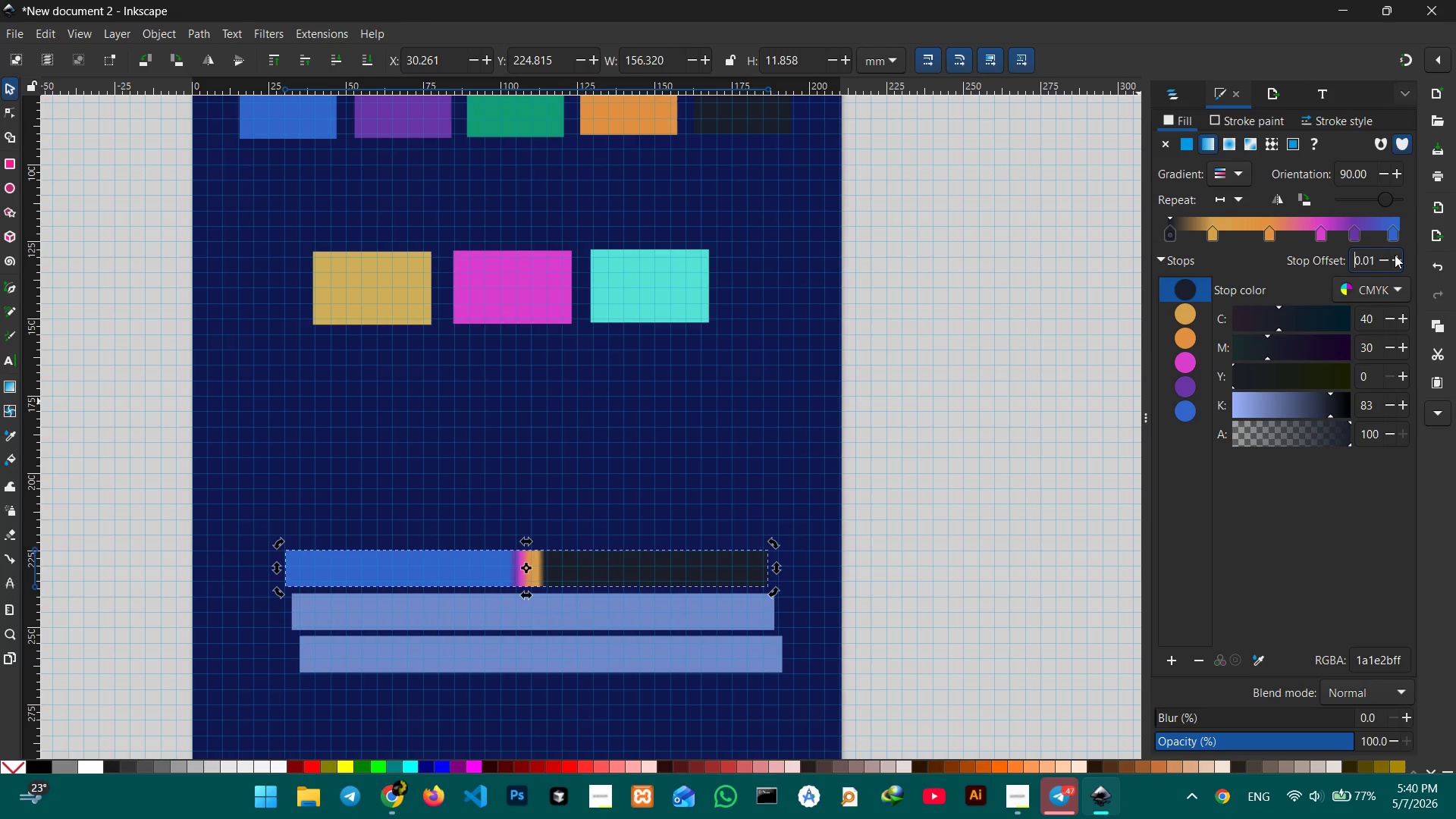 
double_click([1395, 255])
 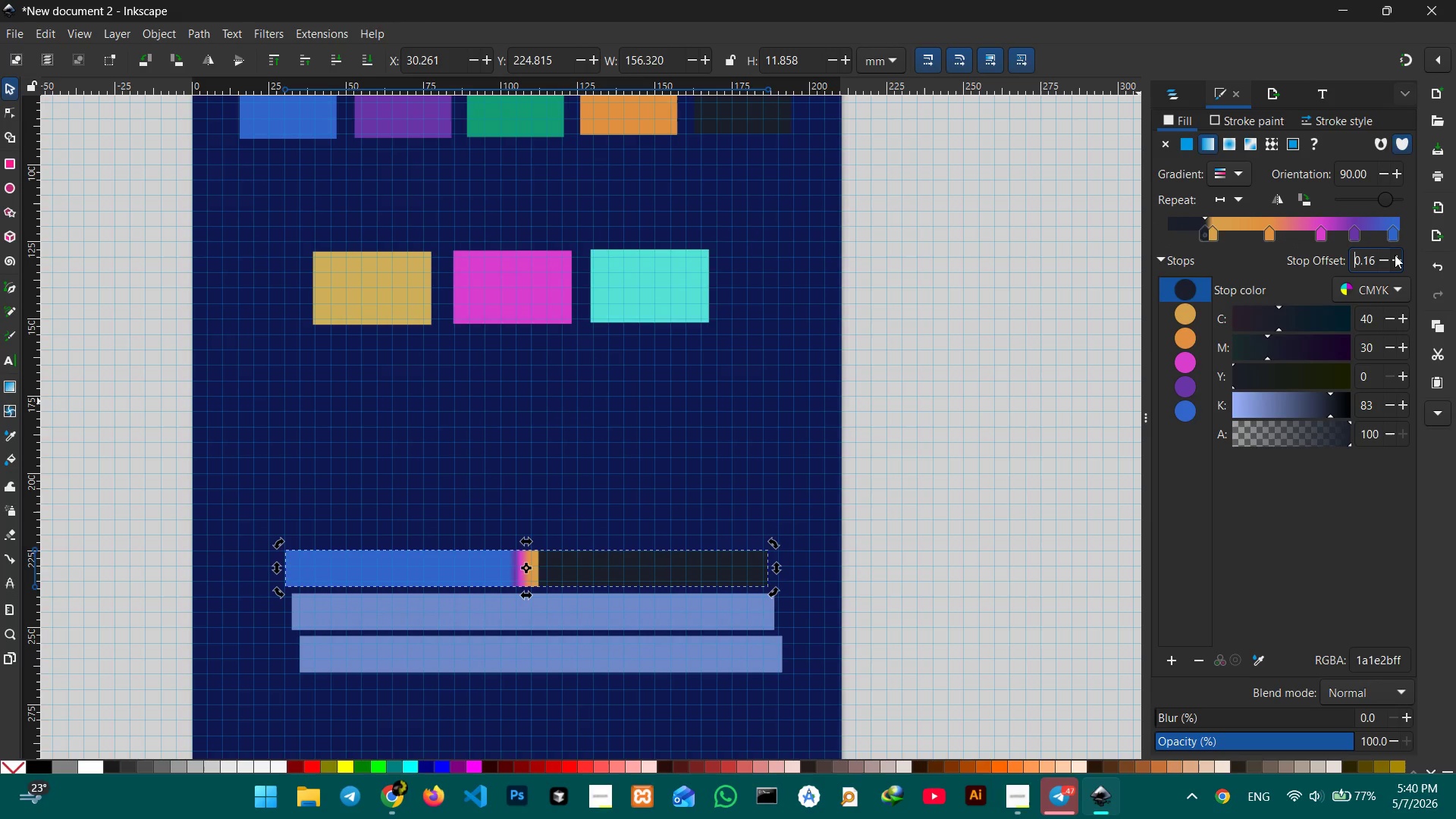 
left_click([1395, 255])
 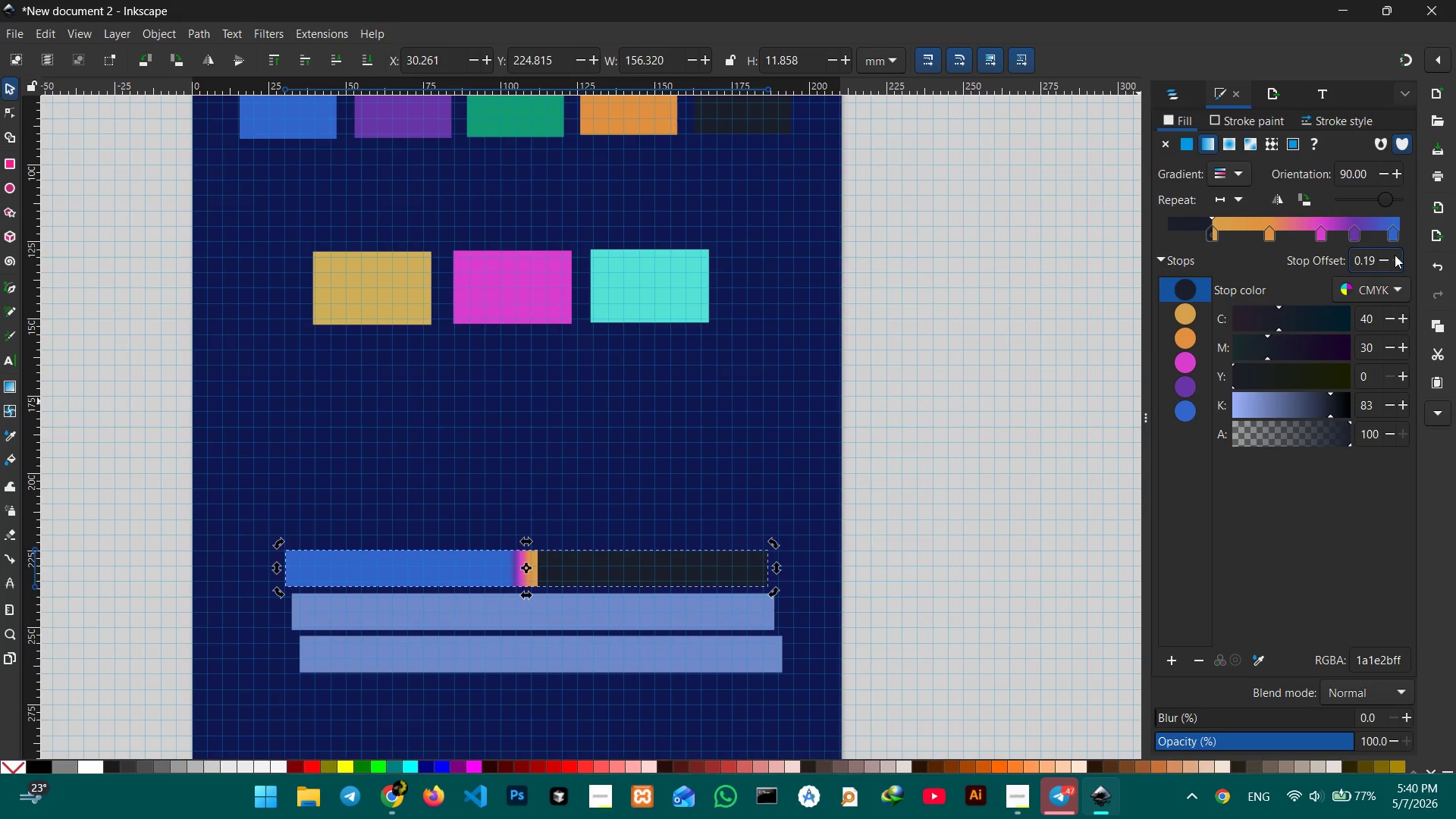 
double_click([1395, 255])
 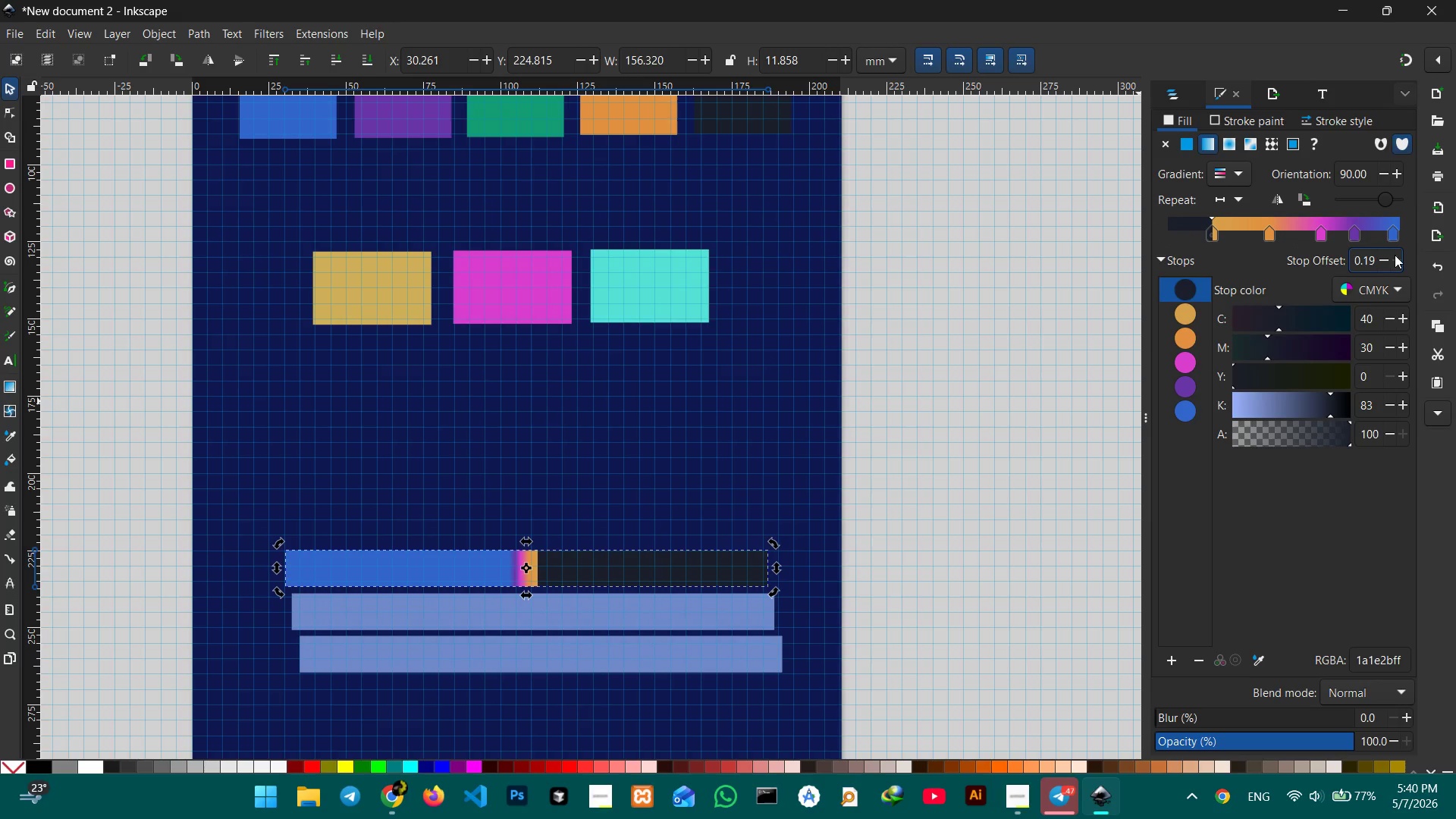 
triple_click([1395, 255])
 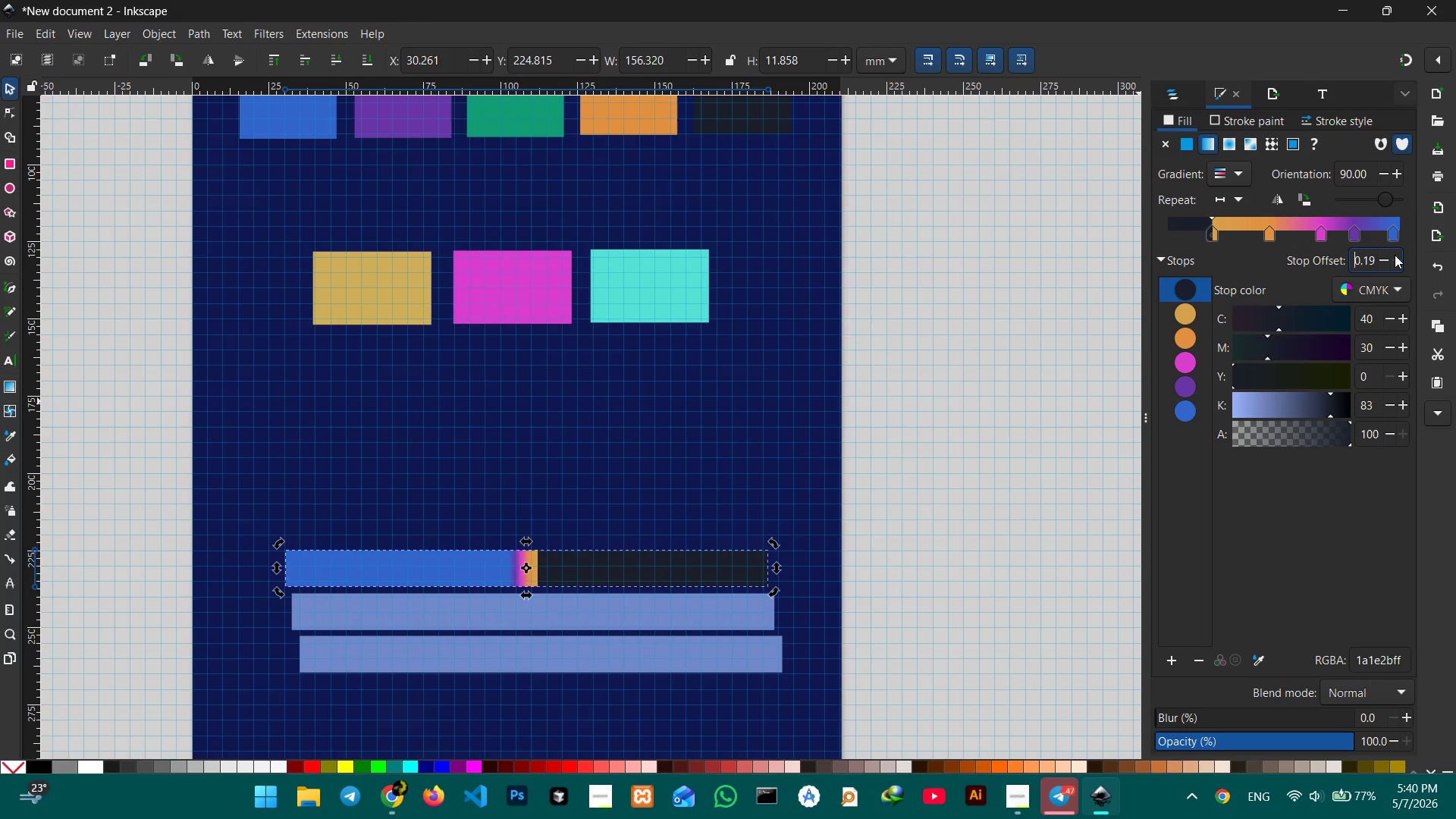 
triple_click([1395, 255])
 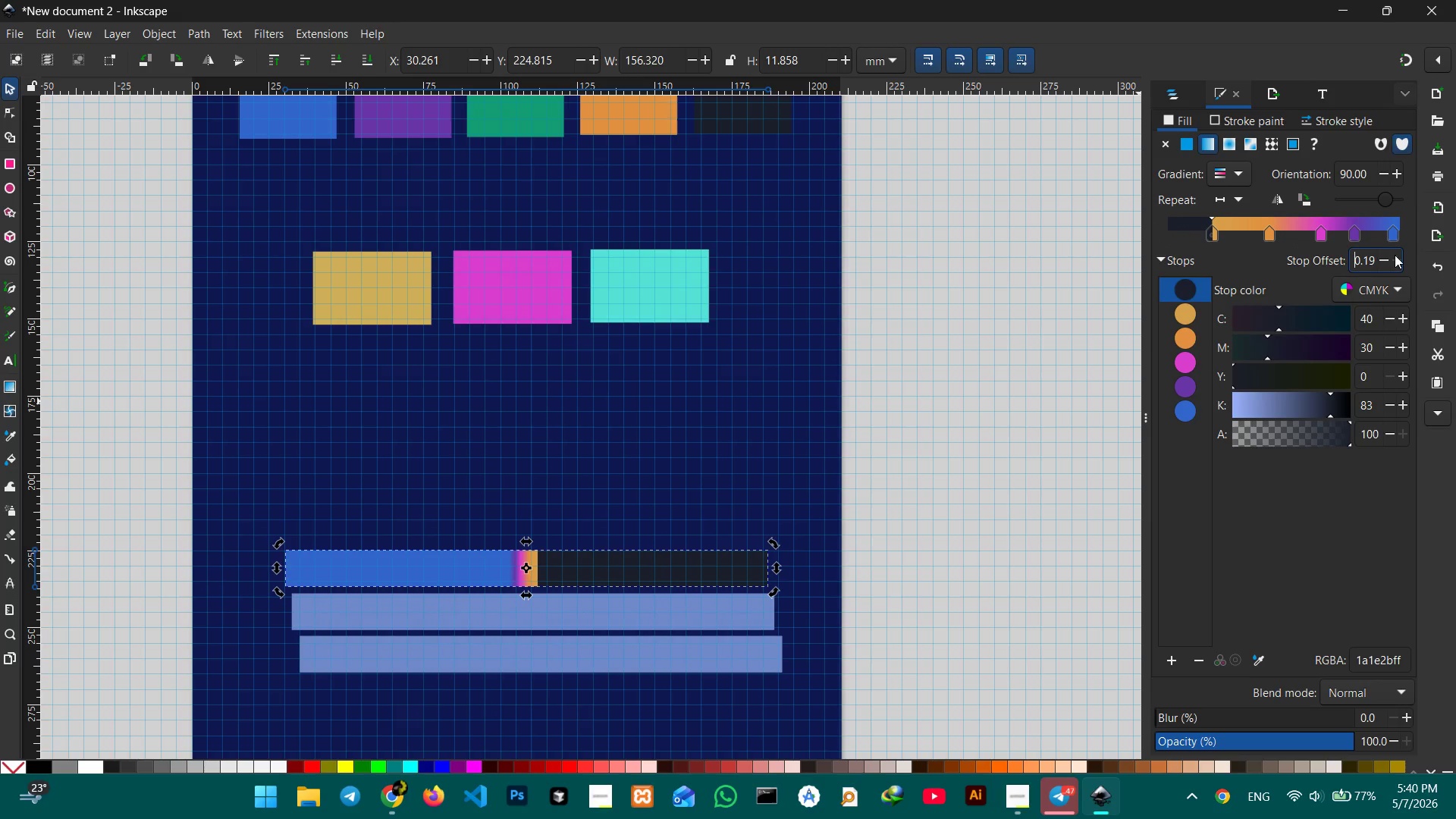 
triple_click([1395, 255])
 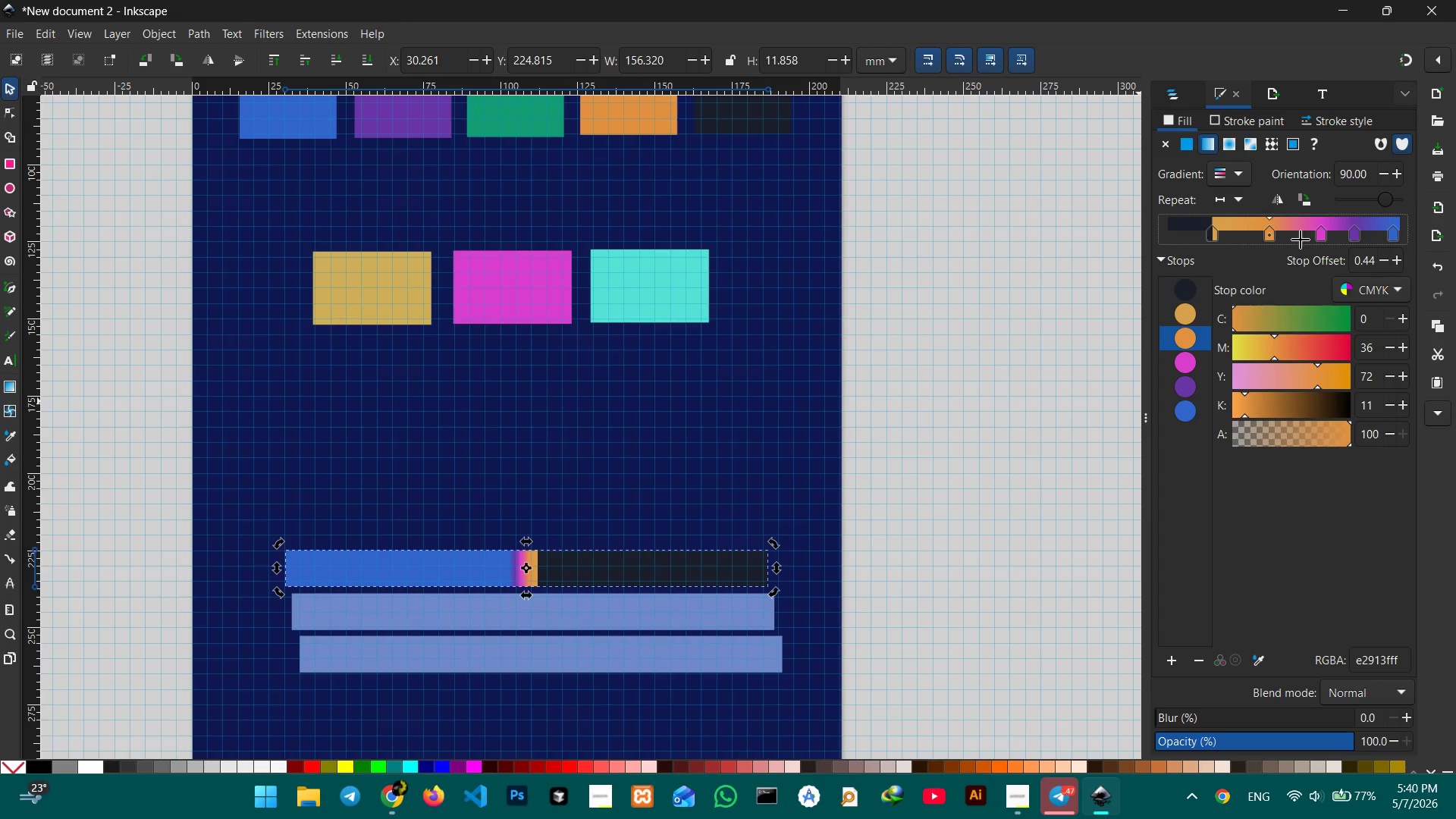 
left_click([1204, 223])
 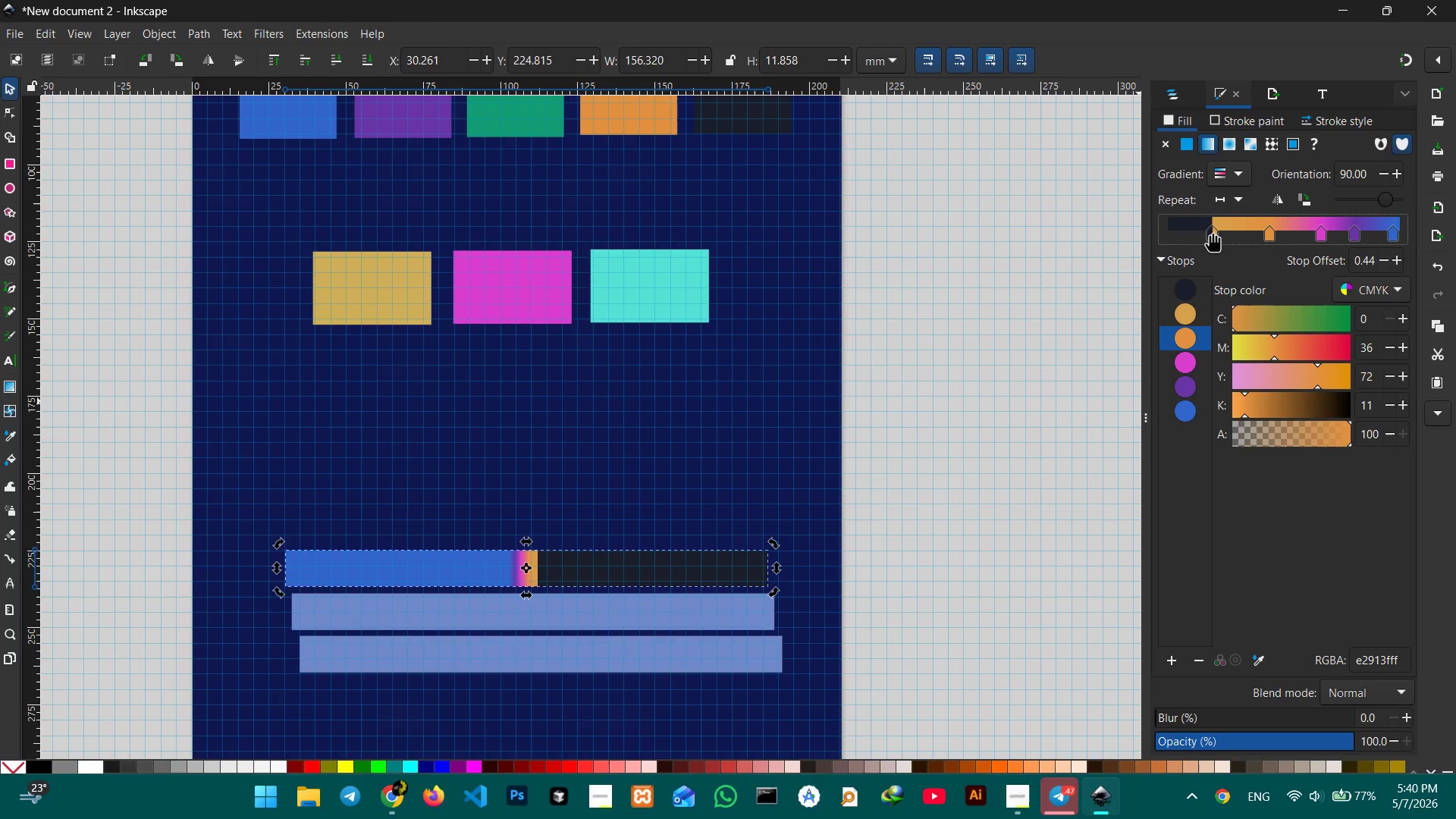 
left_click([1210, 231])
 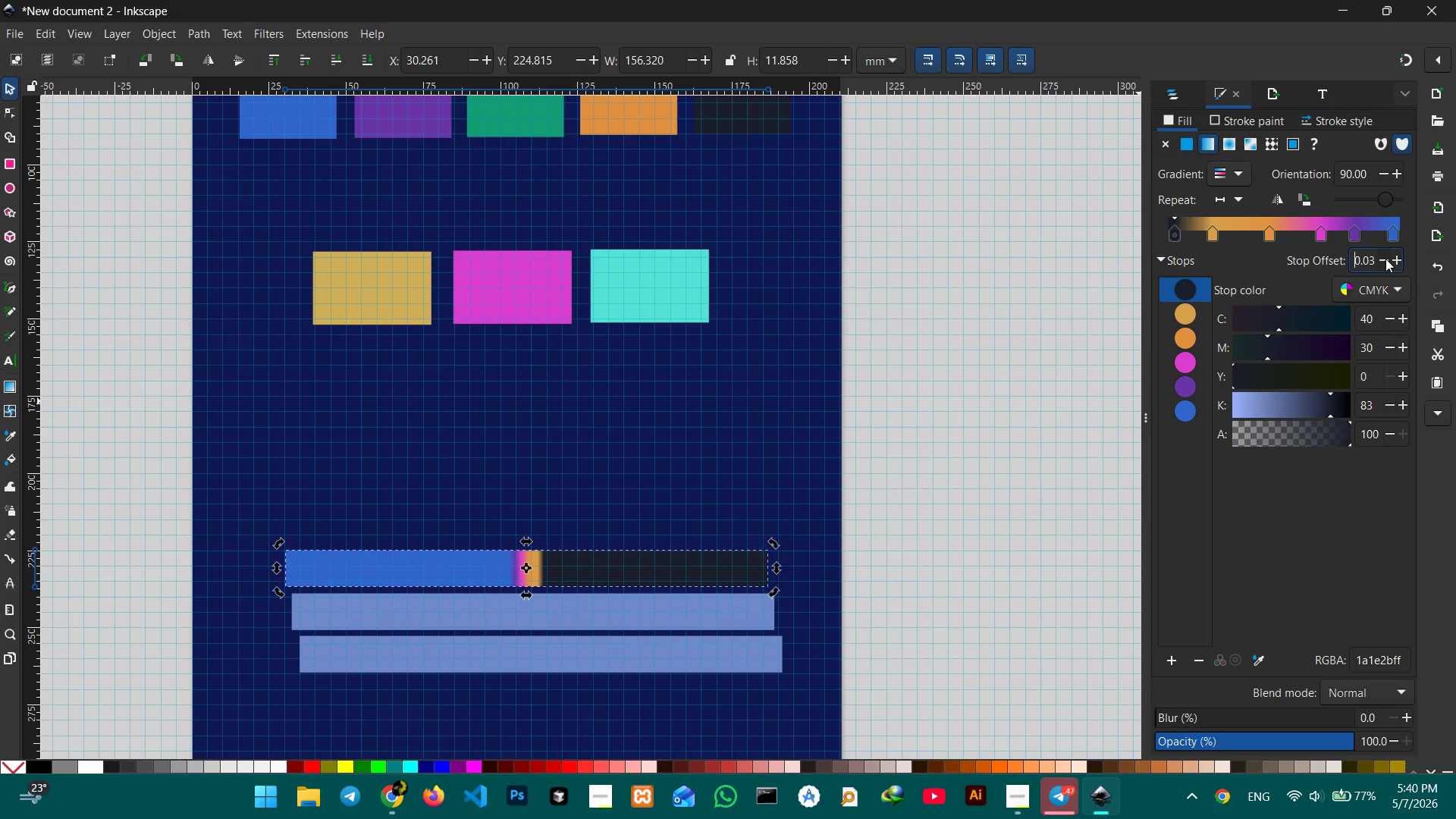 
left_click([1282, 264])
 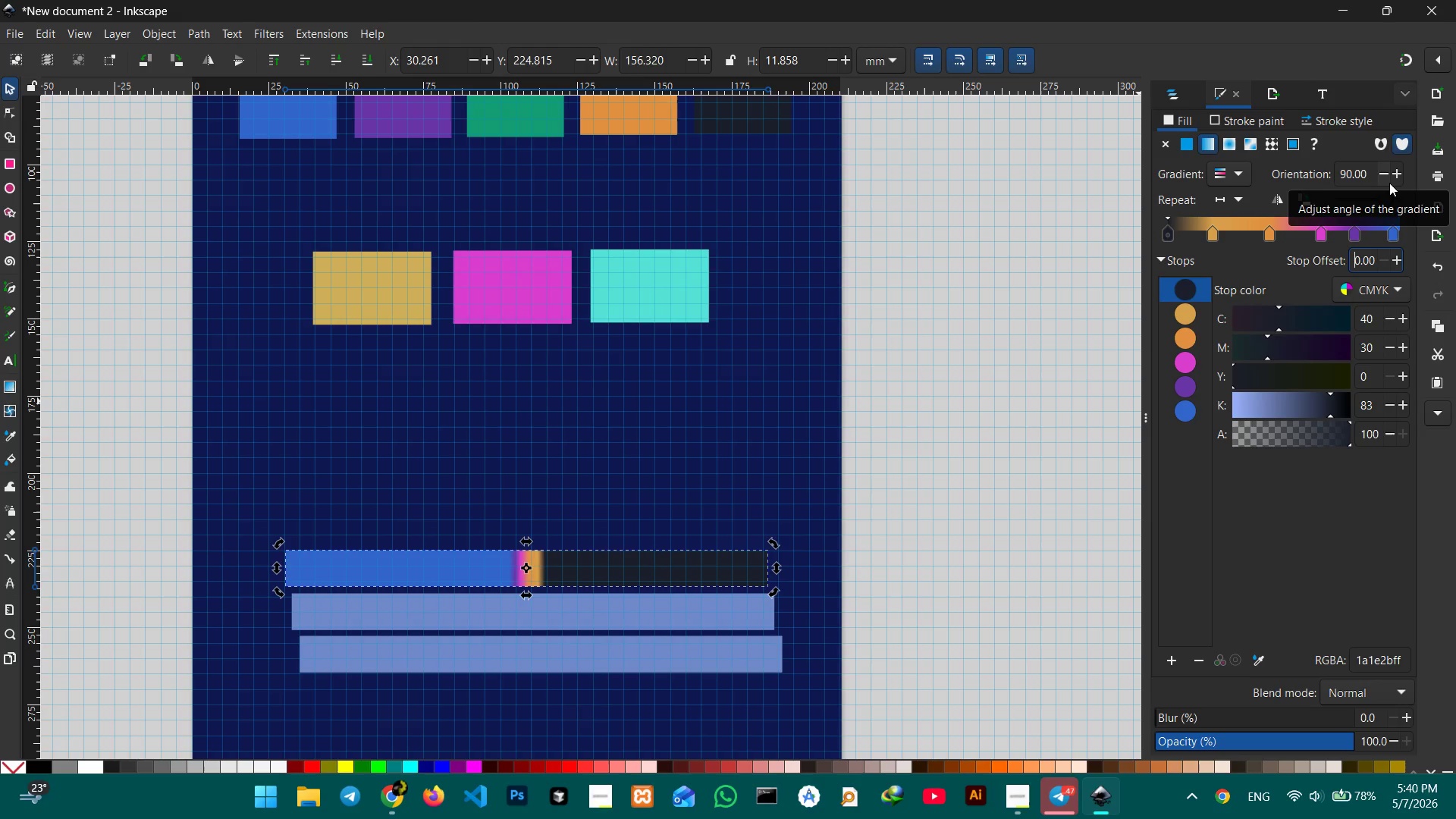 
wait(14.22)
 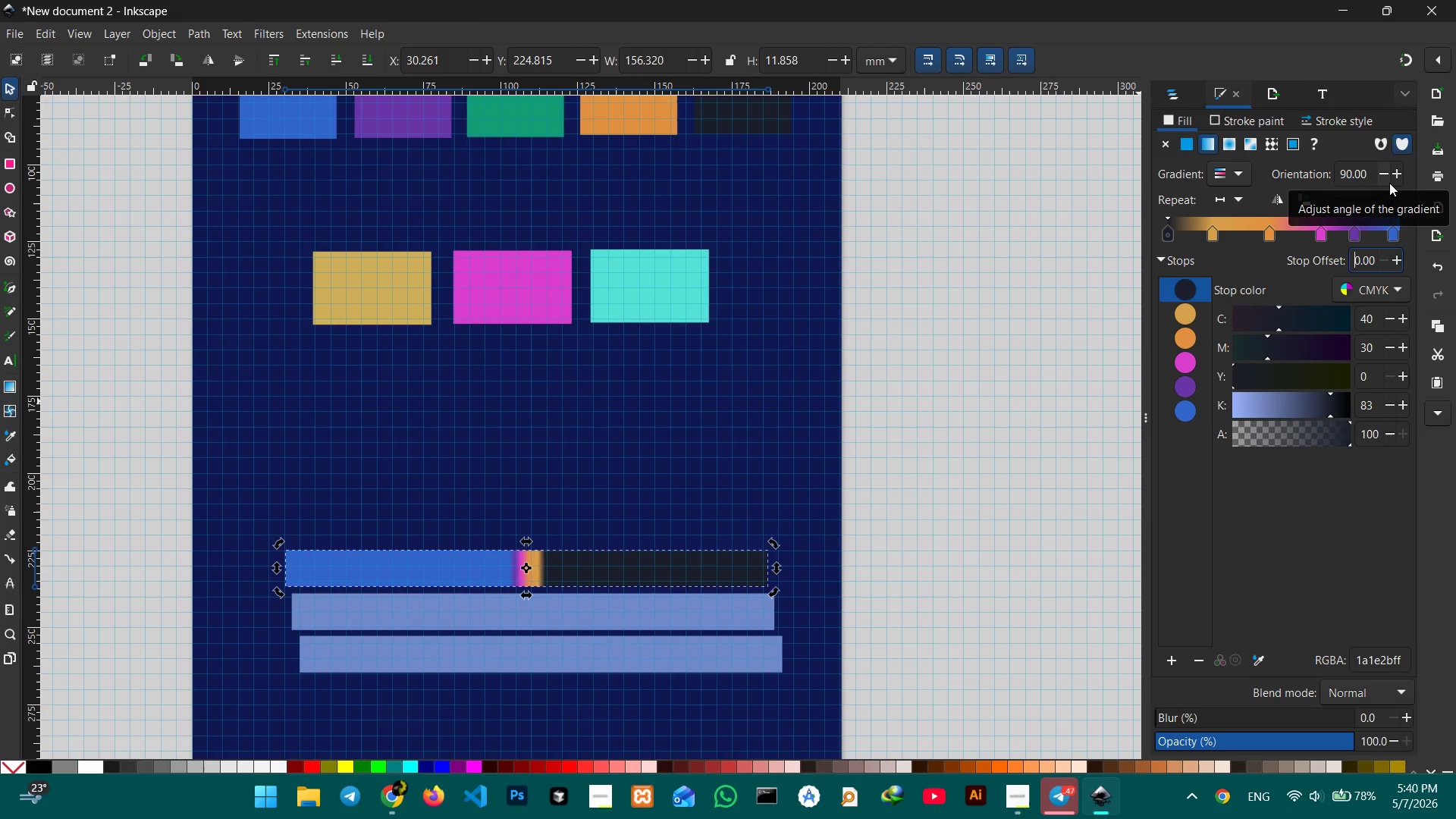 
left_click([1238, 172])
 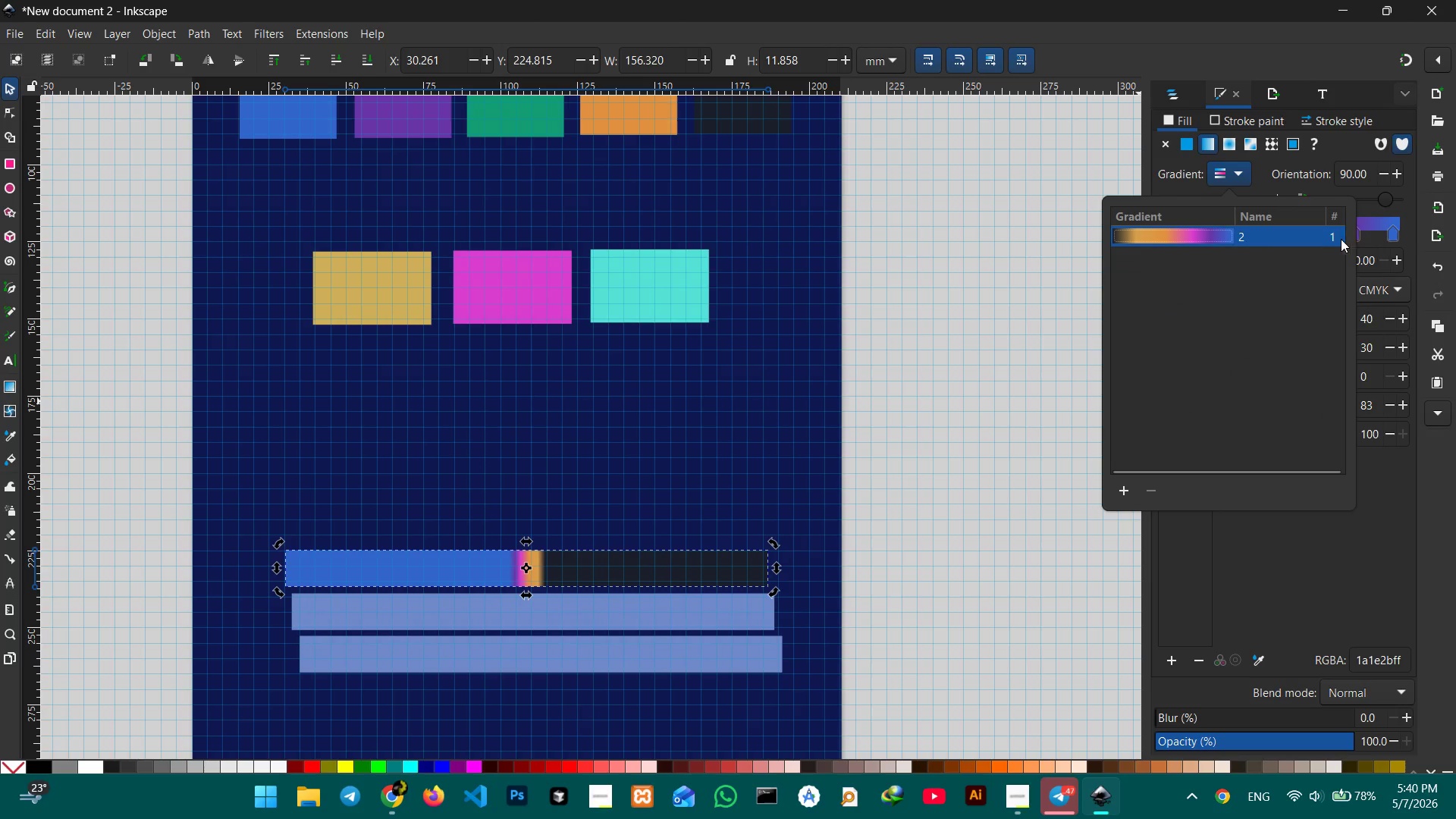 
left_click([1274, 209])
 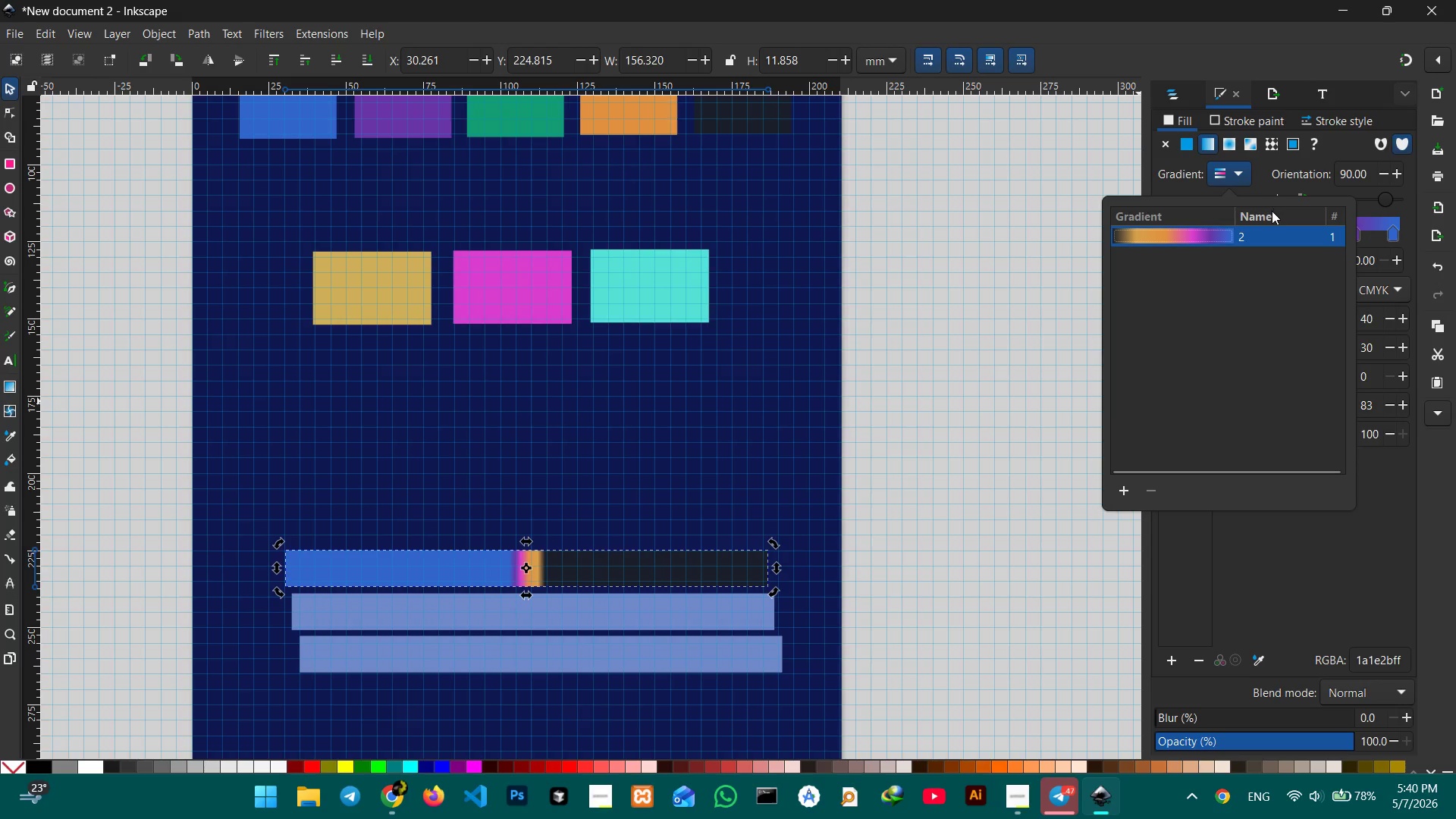 
left_click([1272, 212])
 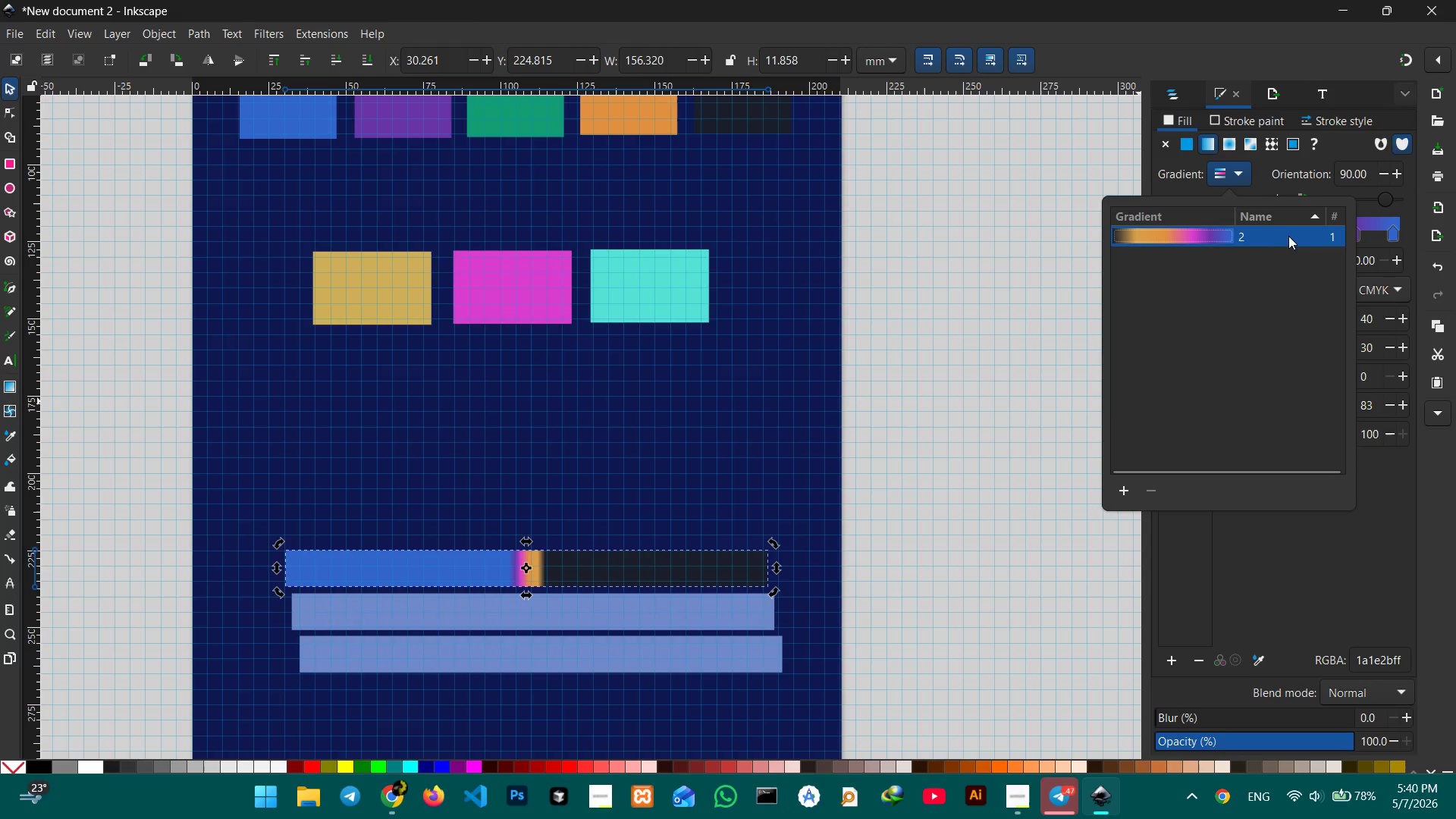 
left_click([1295, 237])
 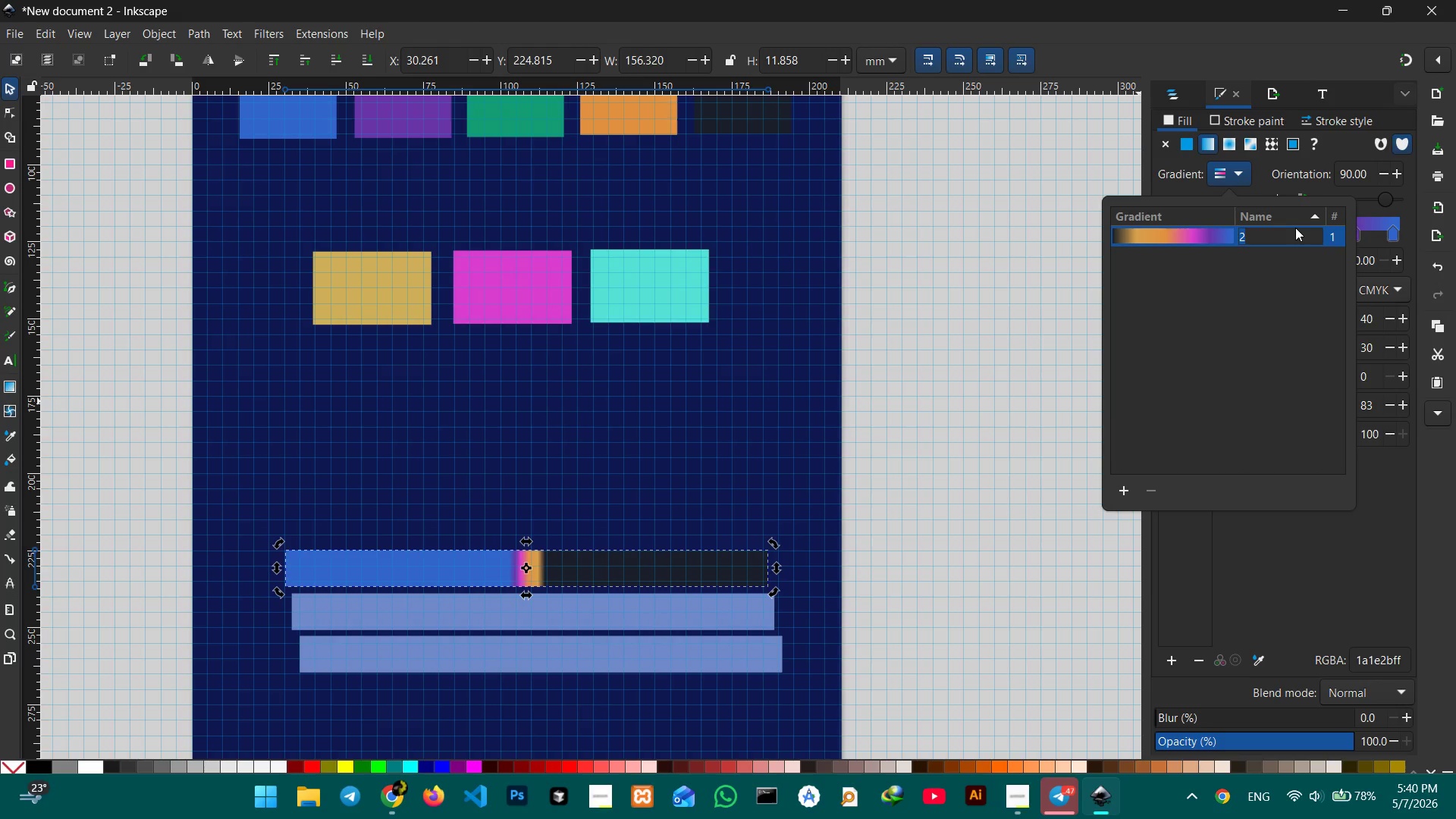 
type(gradeient 1 )
 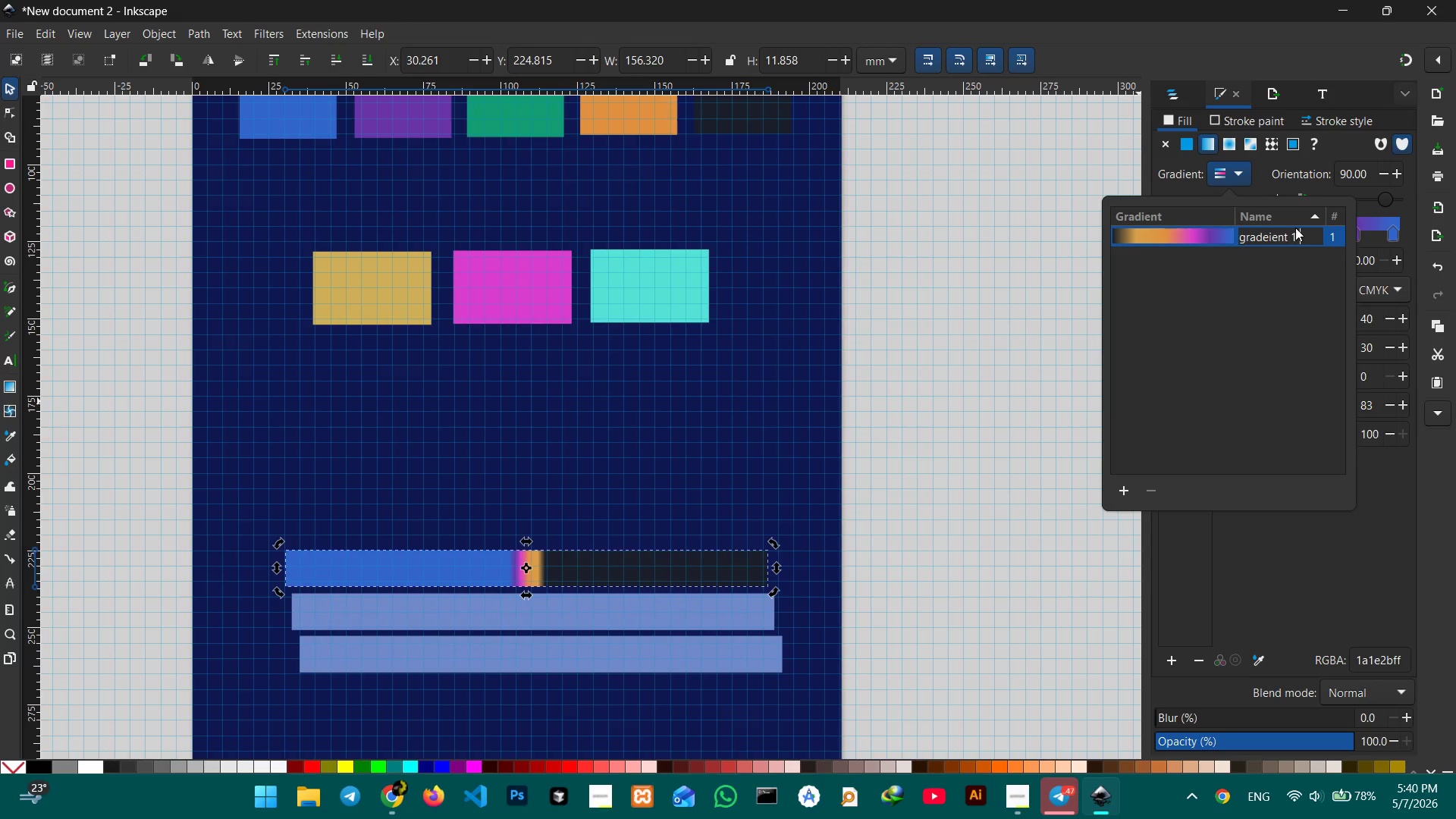 
key(ArrowLeft)
 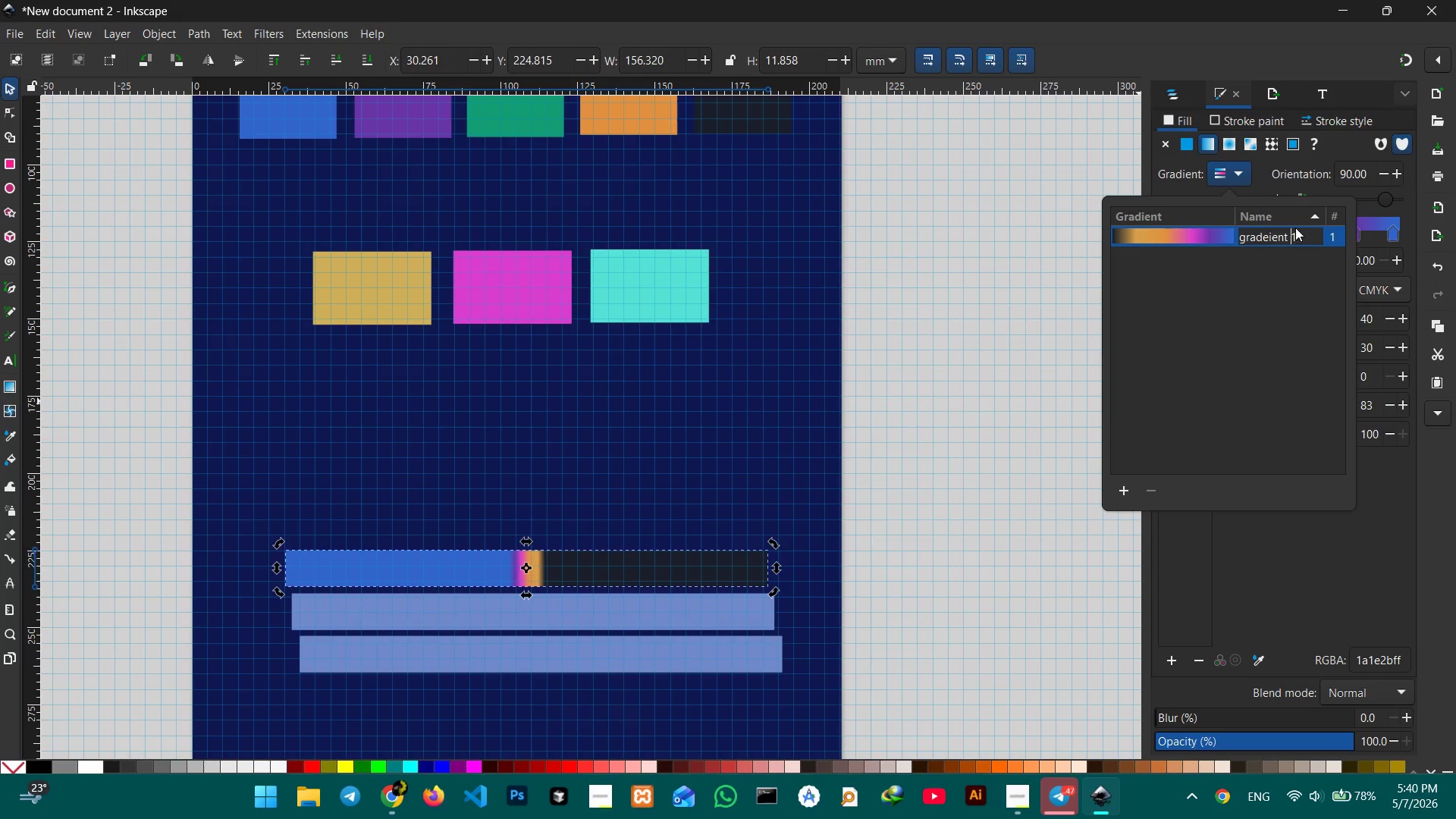 
key(ArrowLeft)
 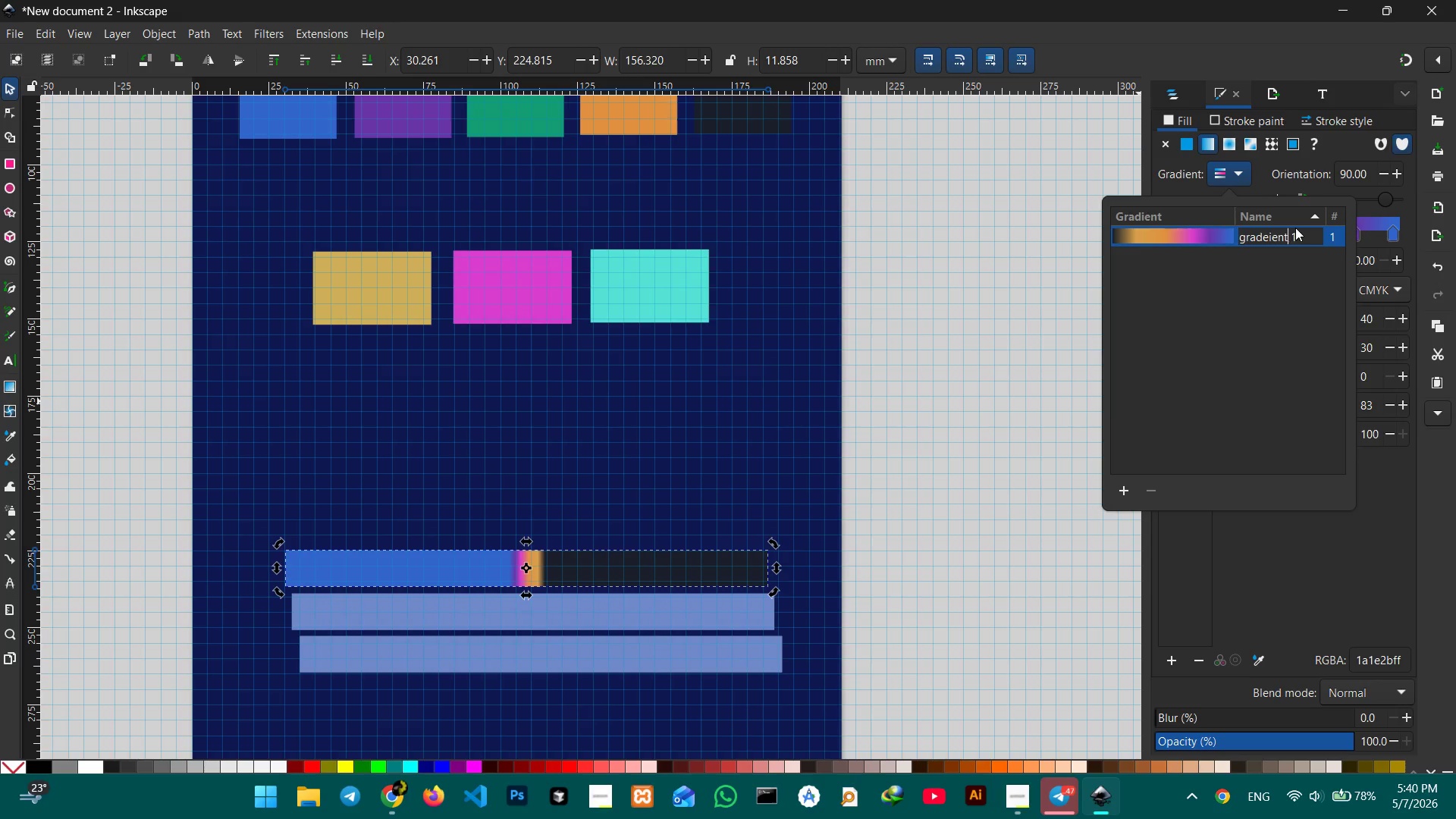 
key(ArrowLeft)
 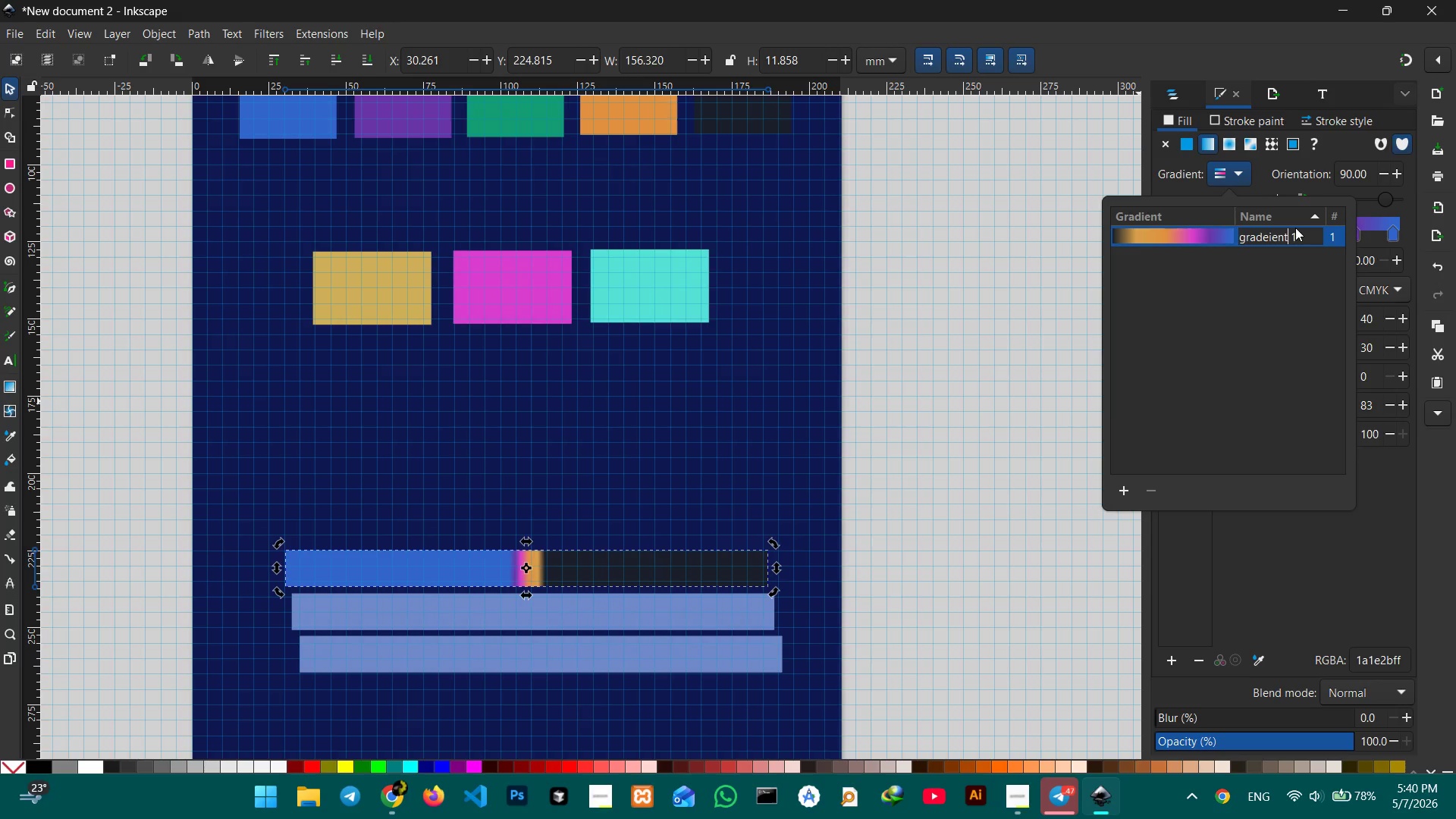 
key(ArrowLeft)
 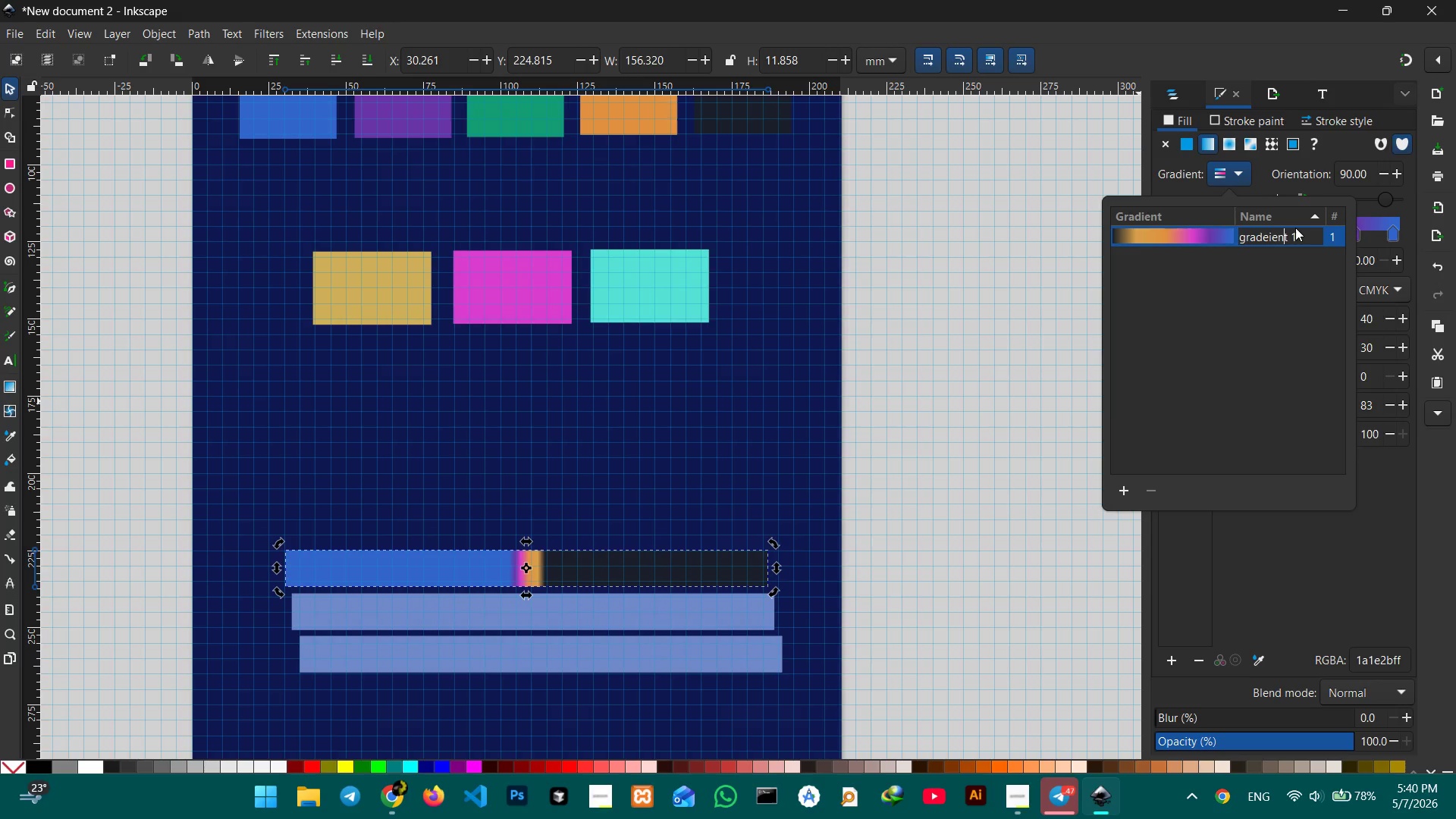 
key(ArrowLeft)
 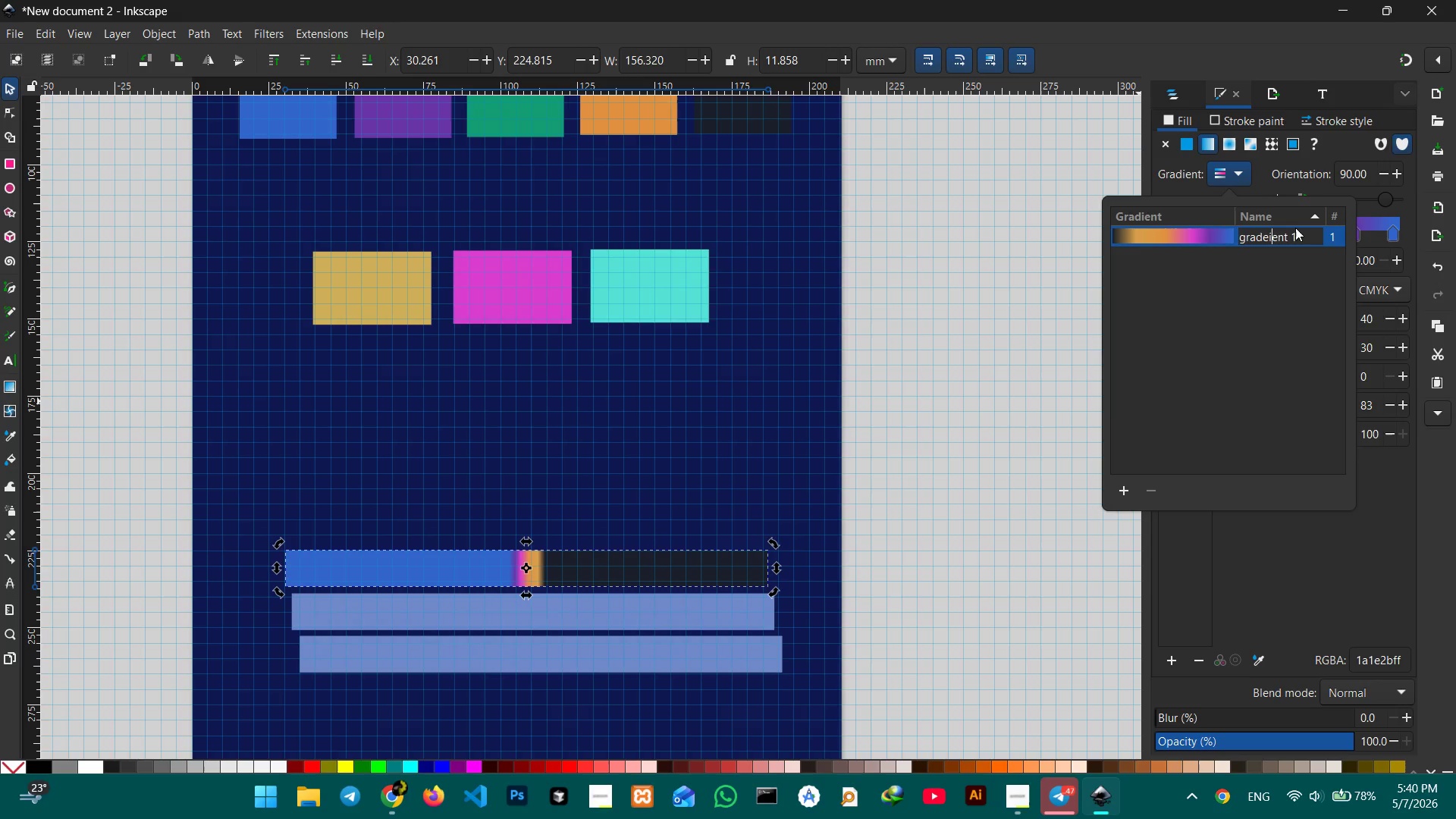 
key(ArrowLeft)
 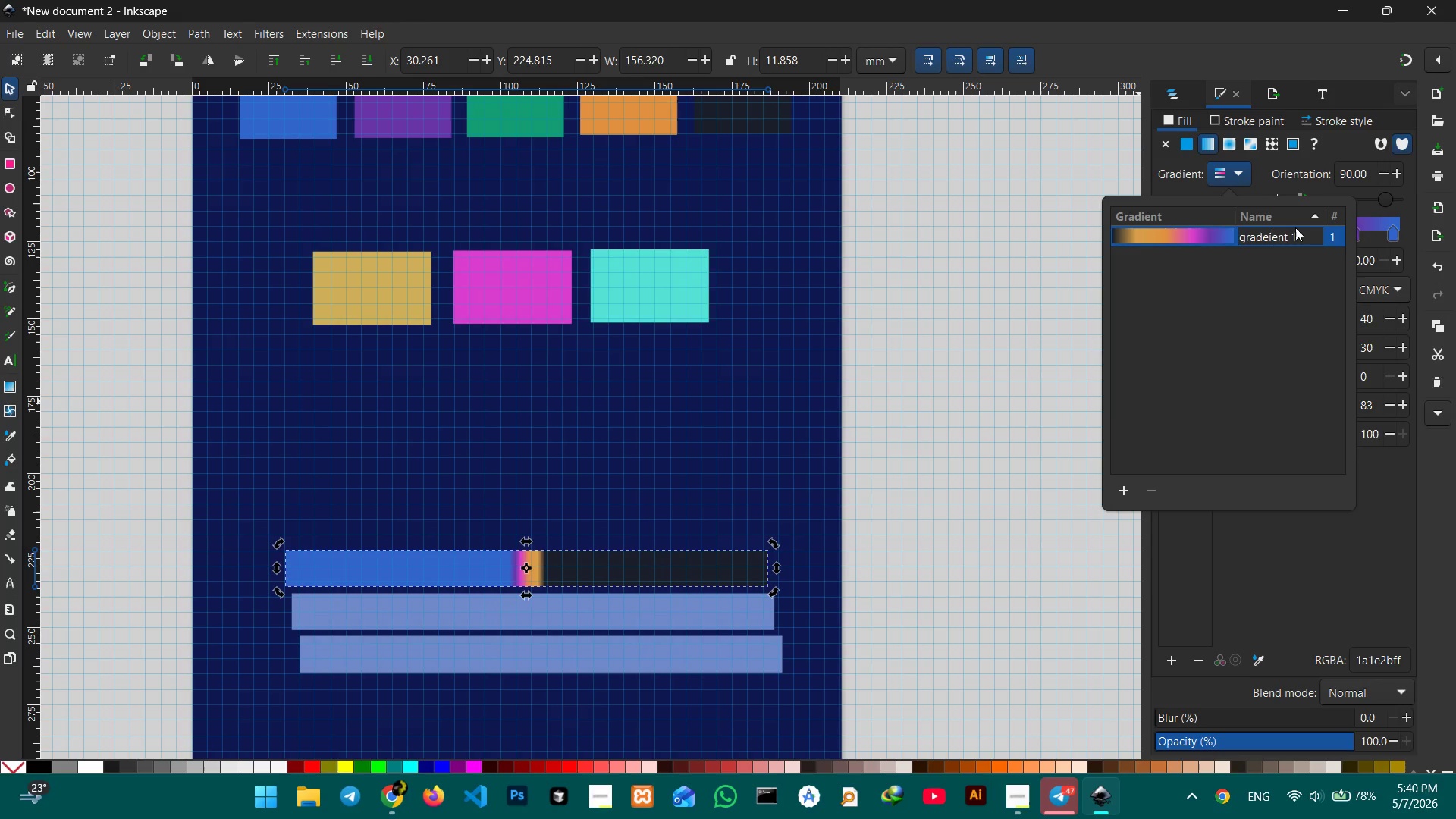 
key(ArrowLeft)
 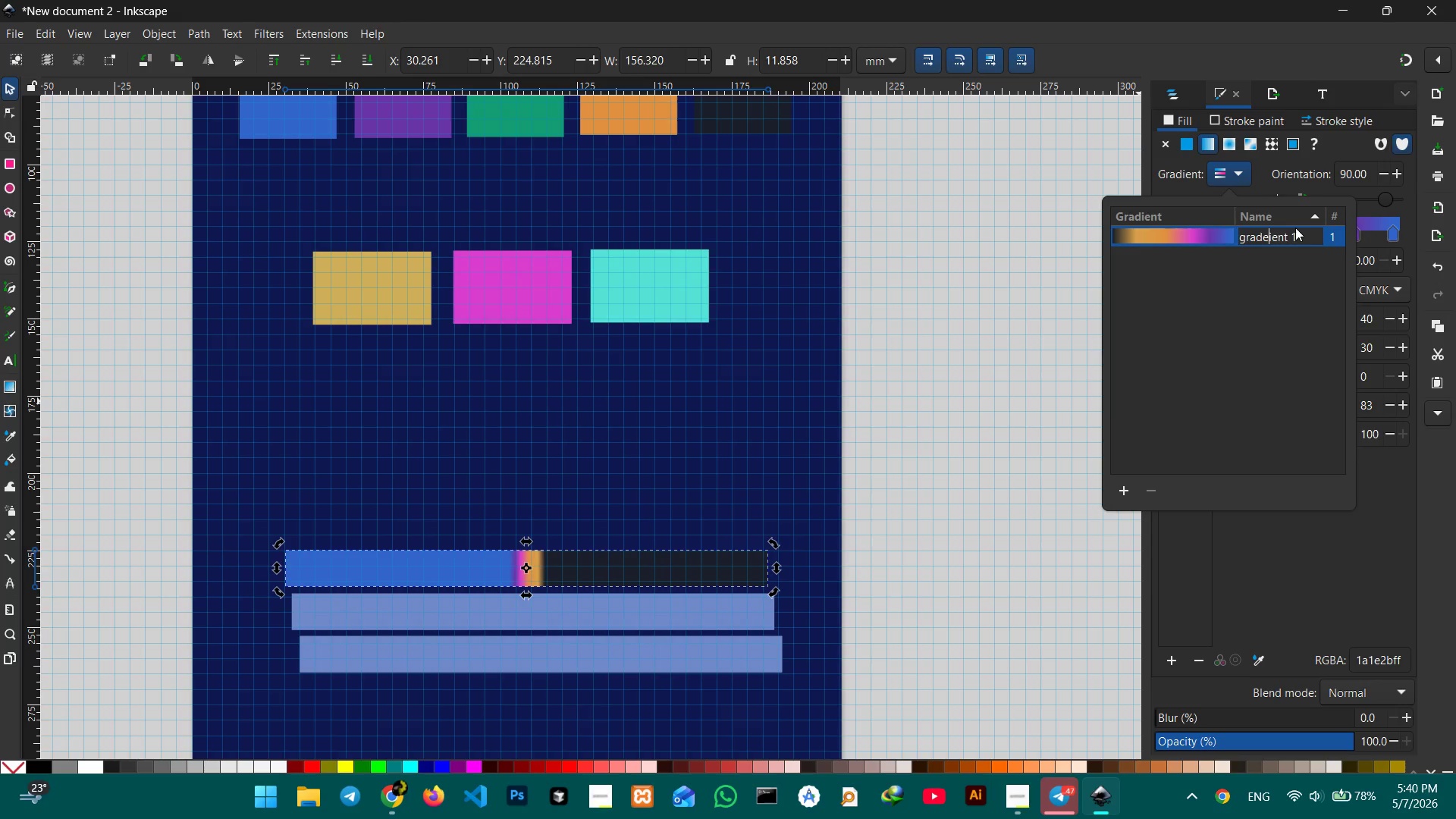 
key(Backspace)
 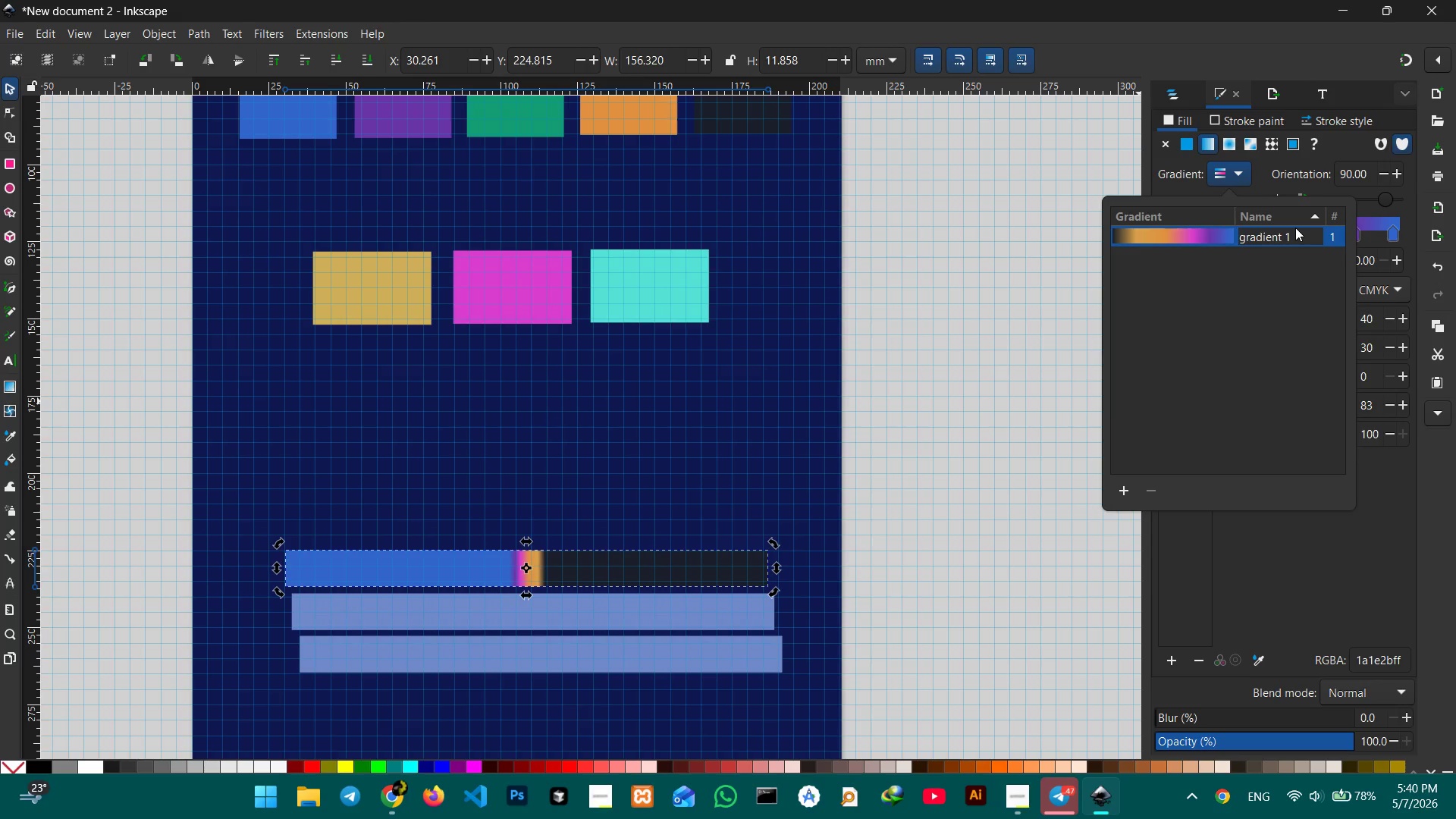 
key(Enter)
 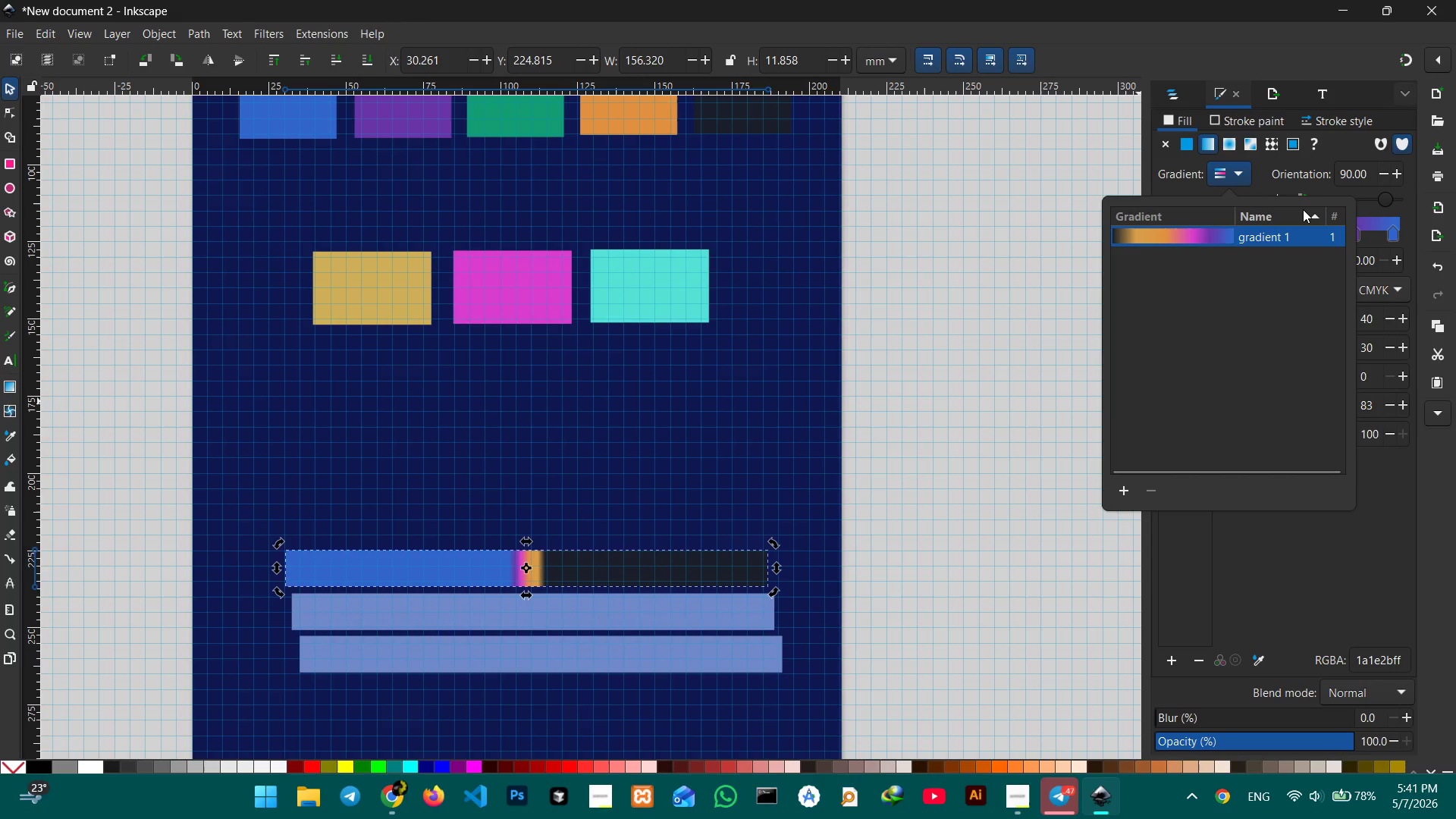 
left_click([1313, 211])
 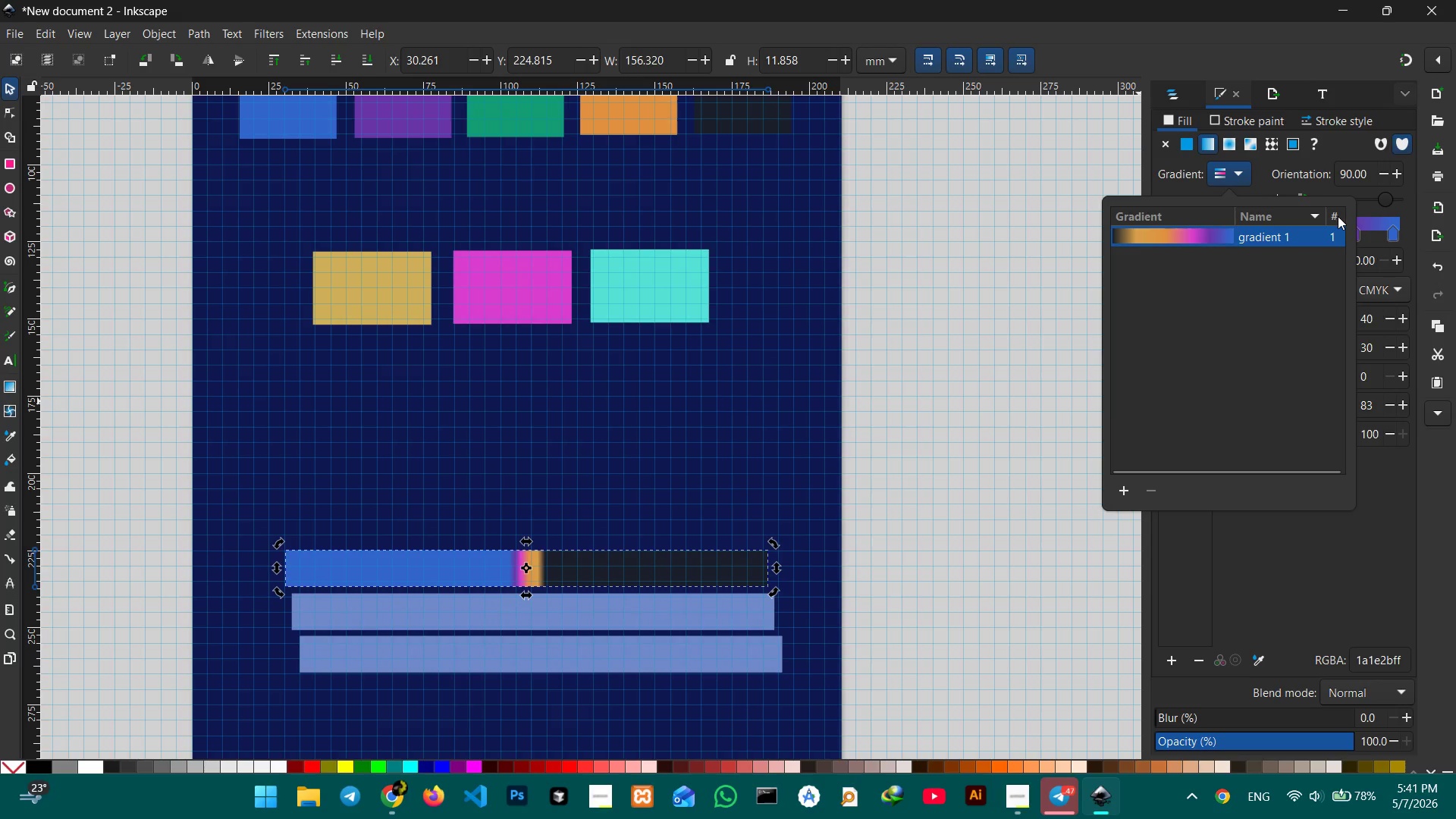 
left_click([1338, 217])
 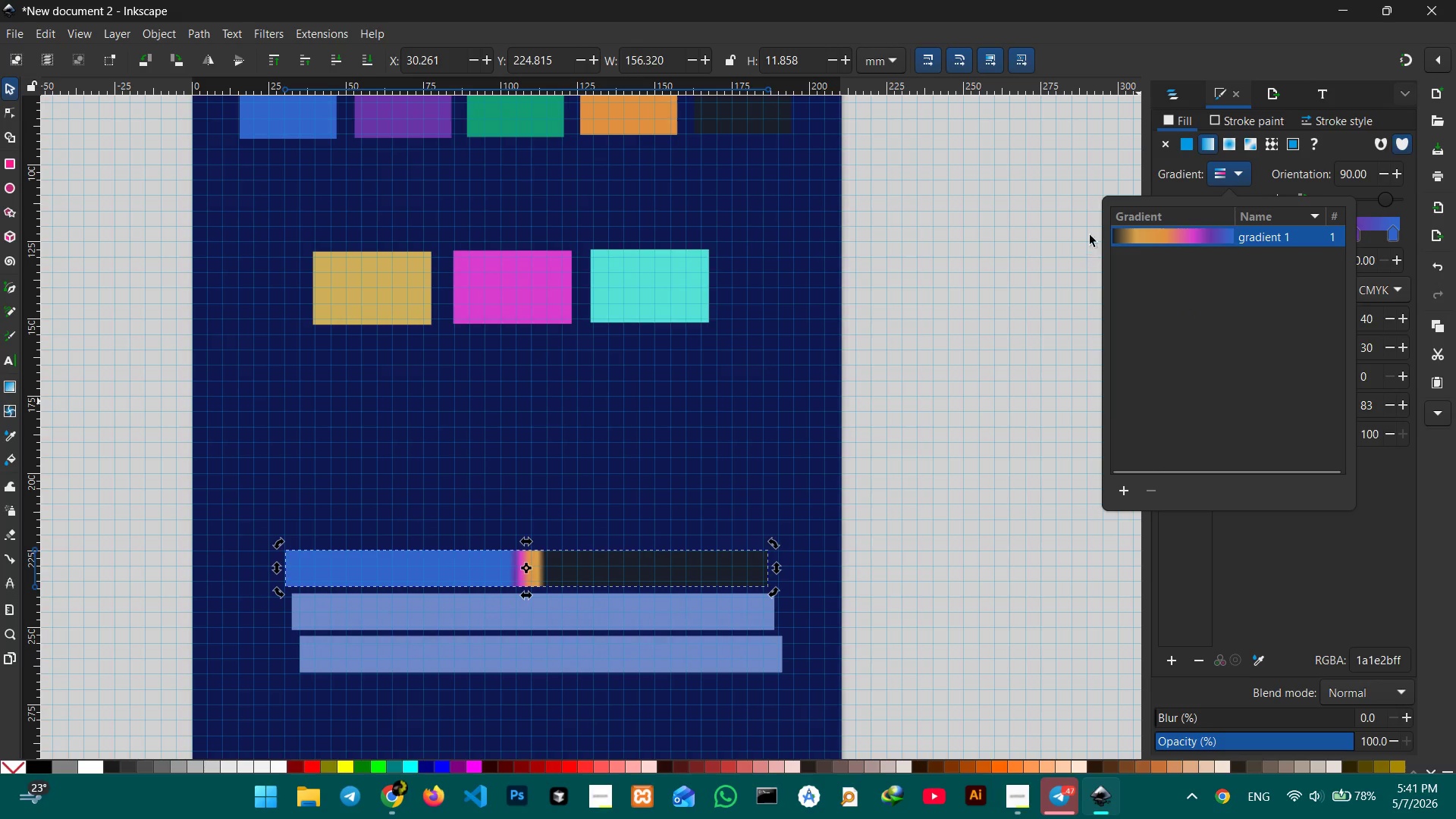 
left_click([1162, 214])
 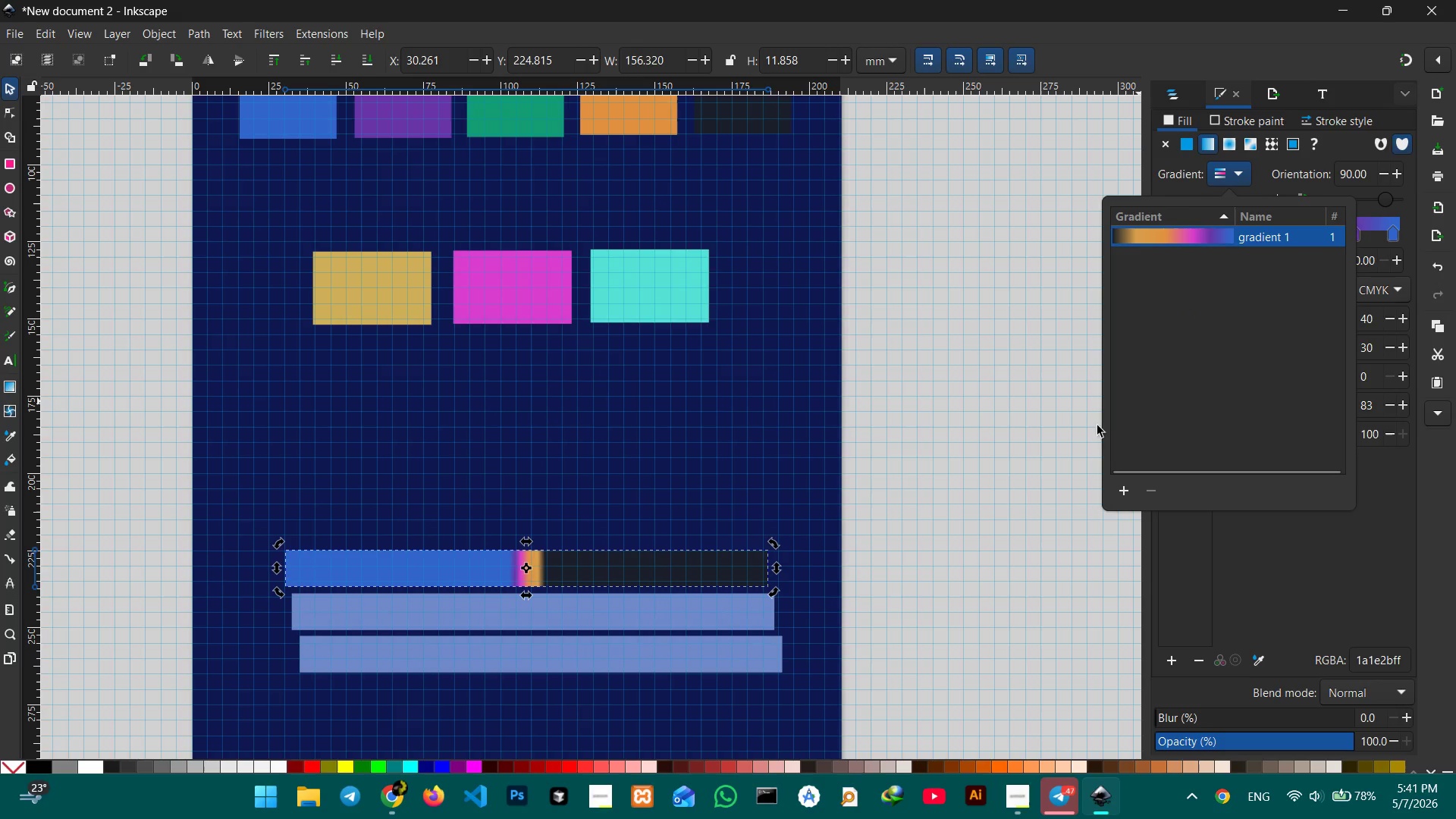 
left_click([1121, 493])
 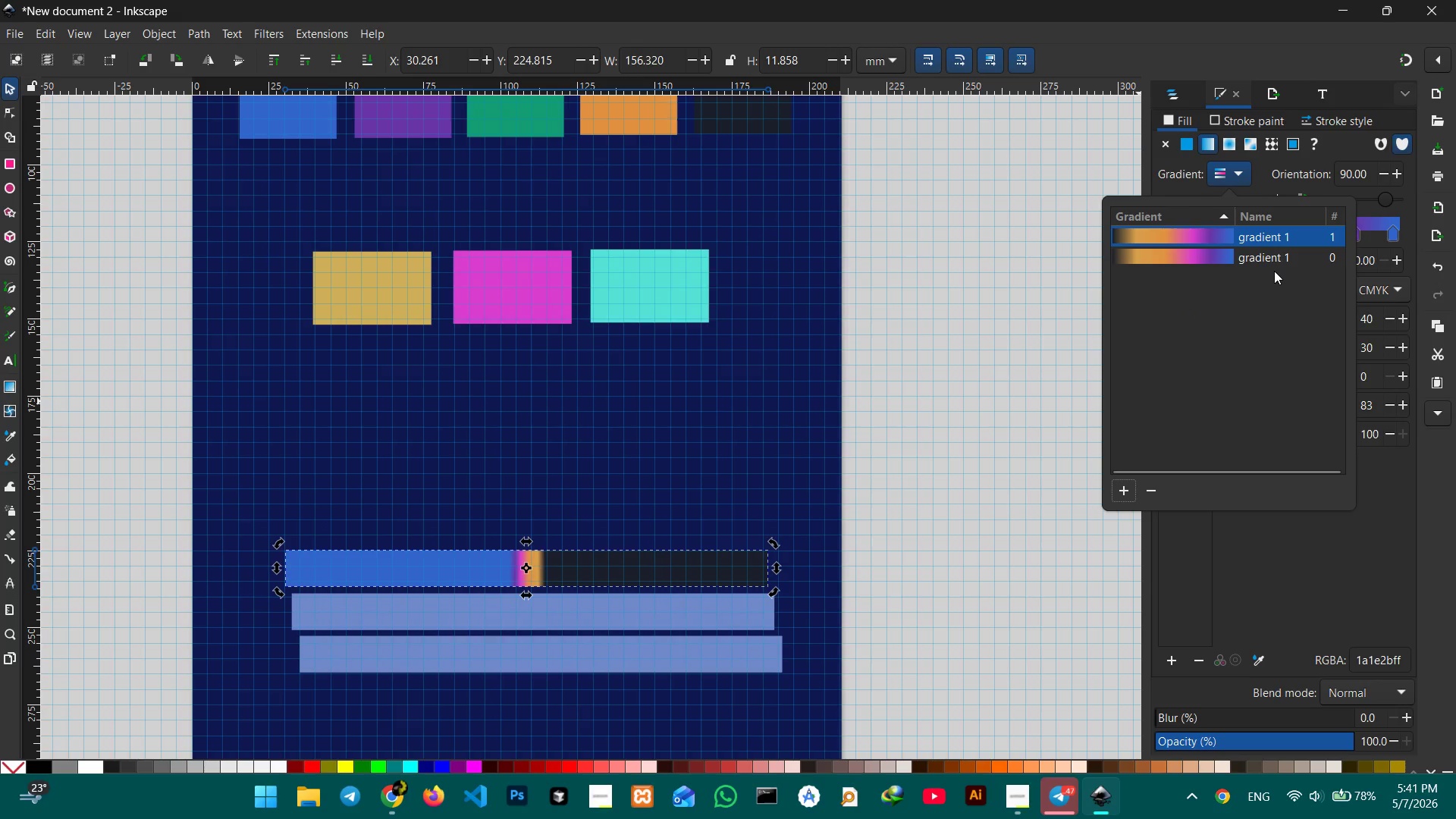 
left_click([1275, 258])
 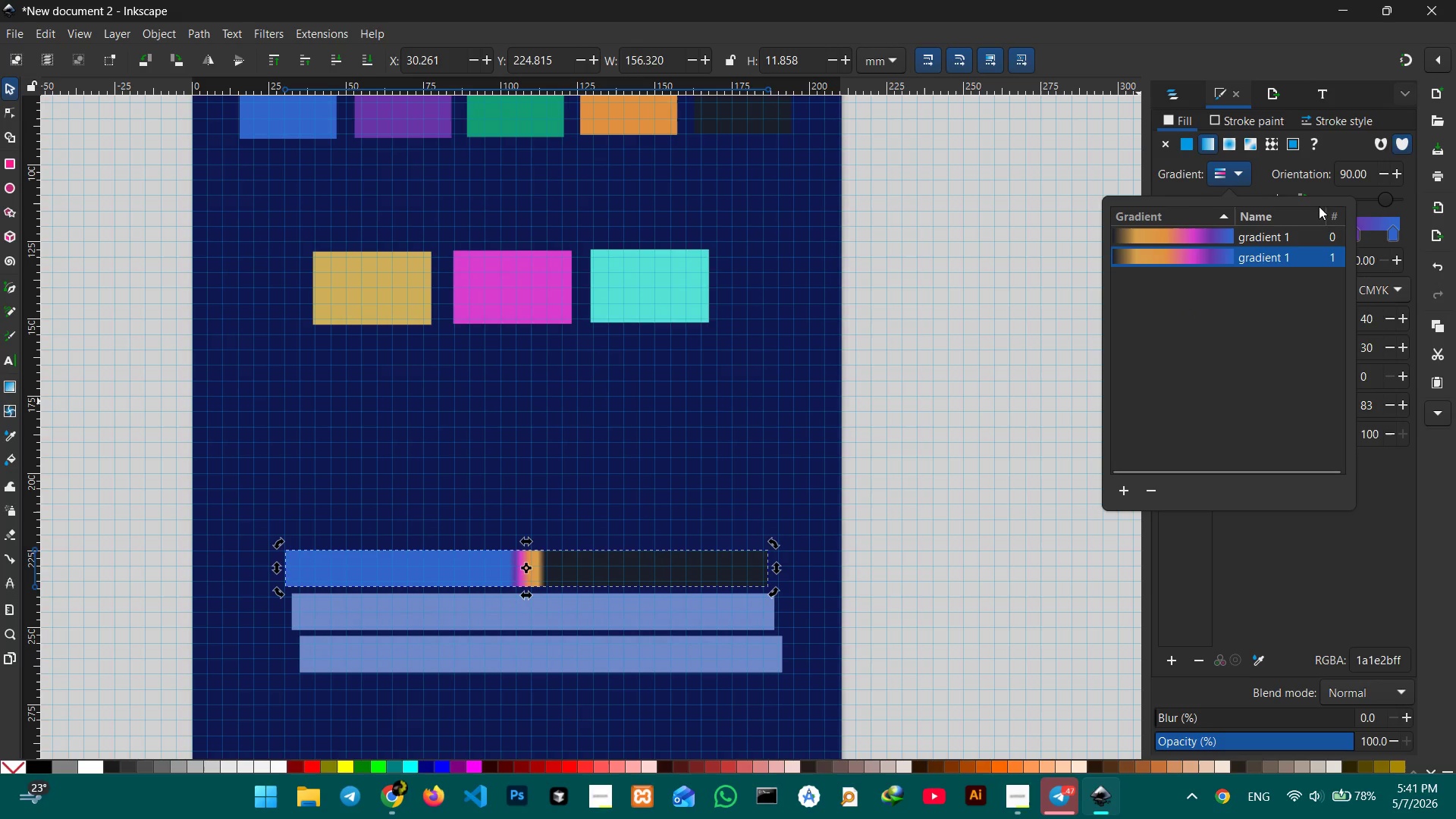 
left_click([1242, 169])
 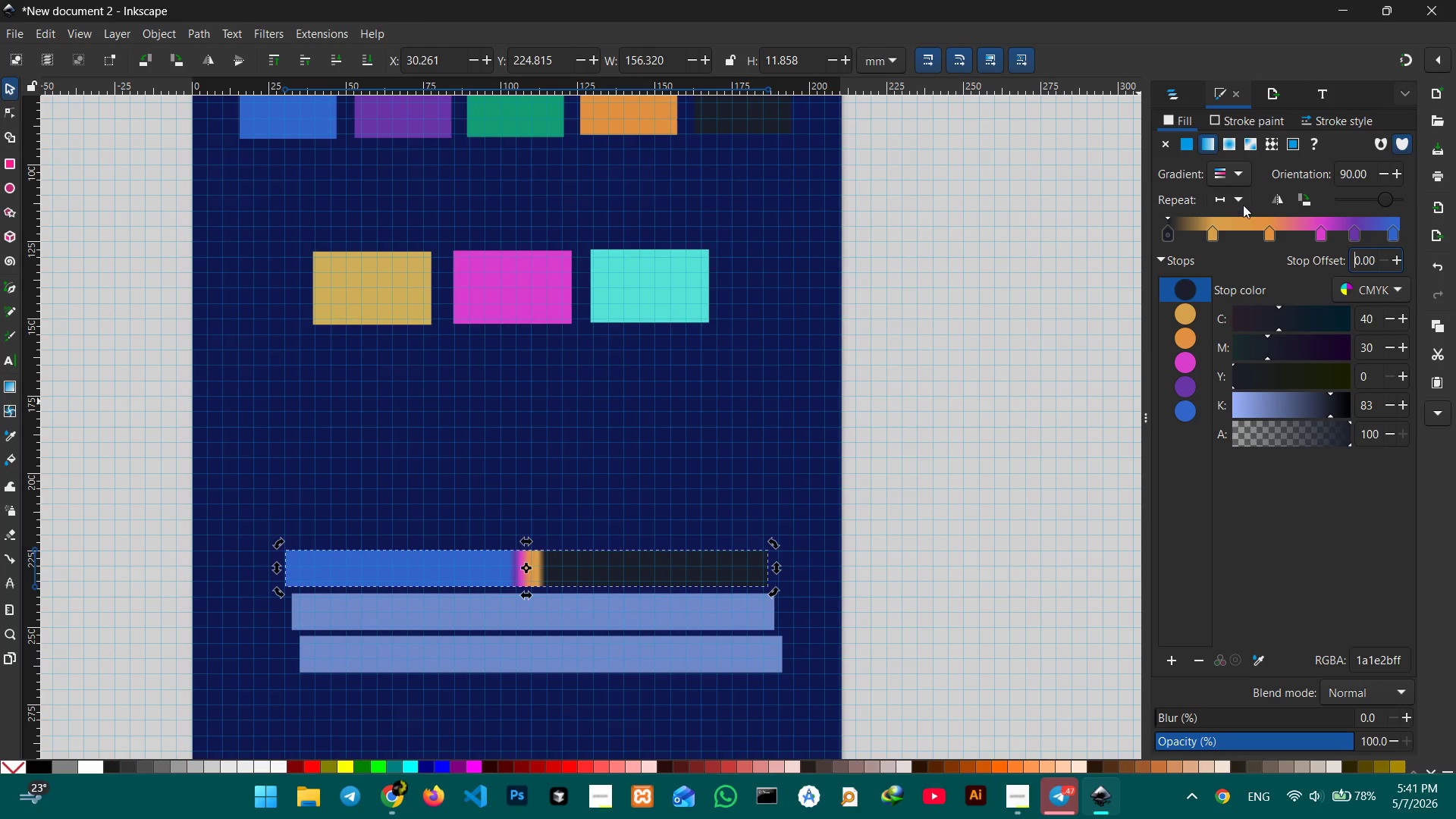 
left_click([1242, 199])
 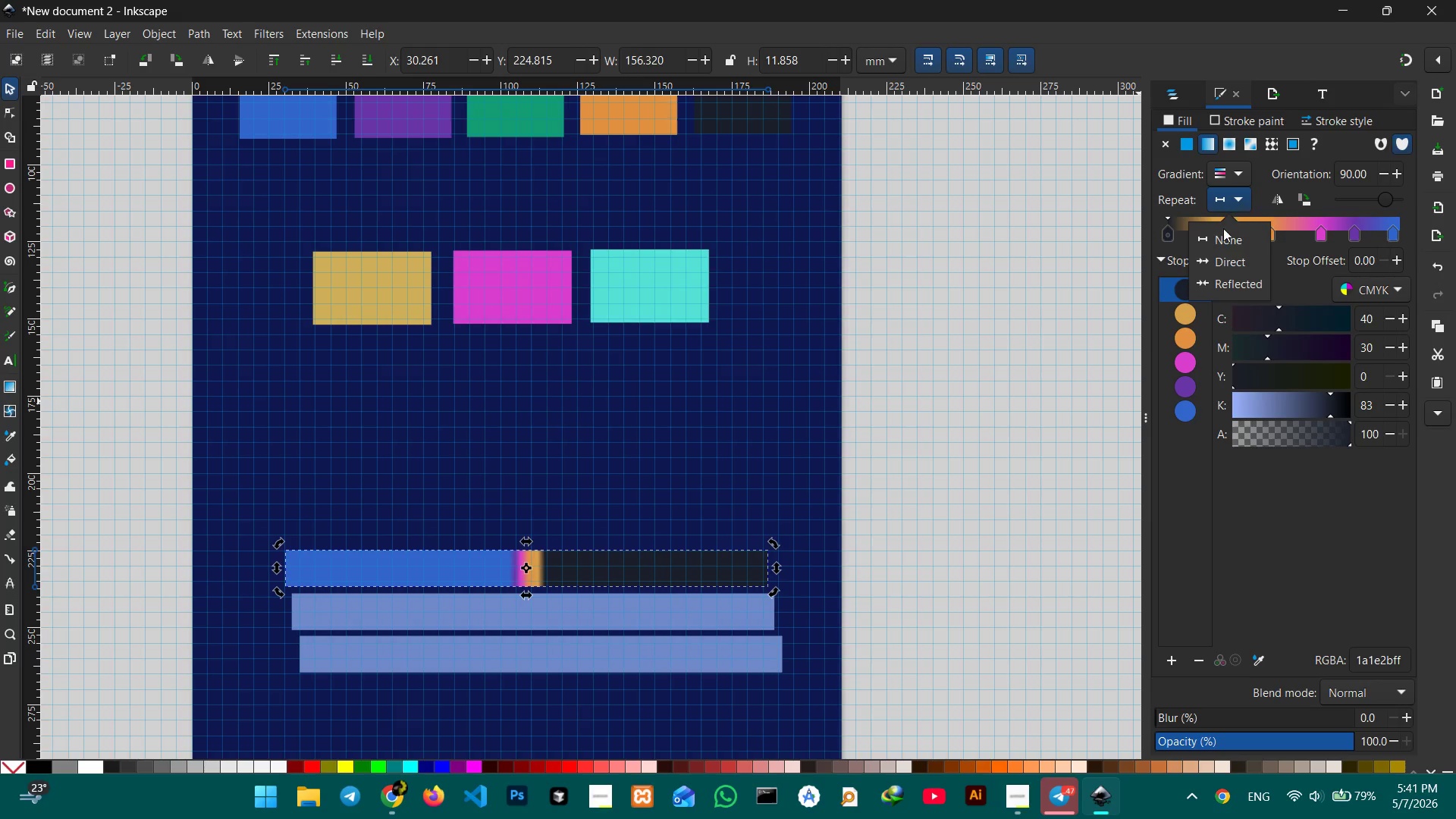 
left_click([1223, 230])
 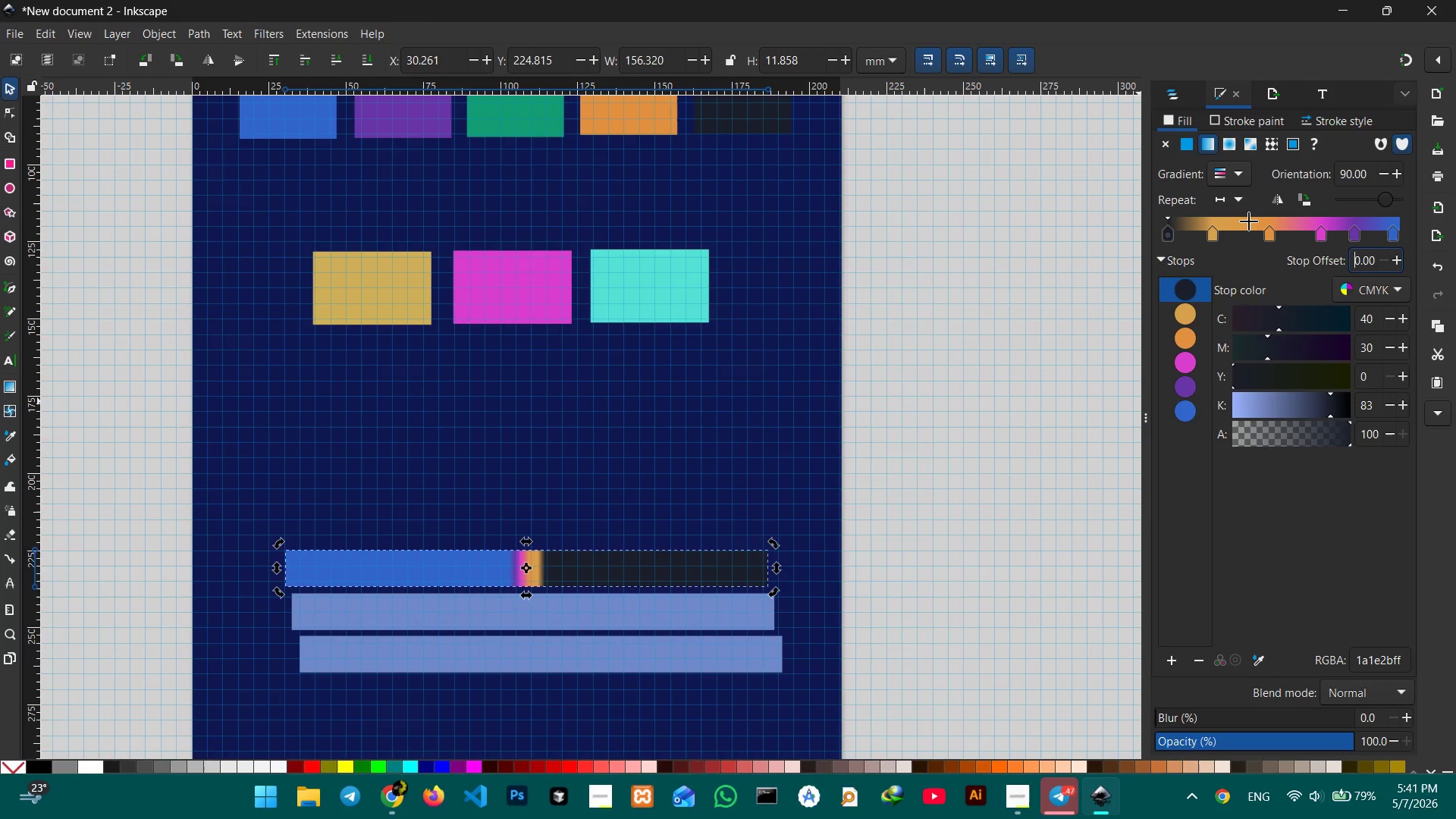 
left_click([1298, 196])
 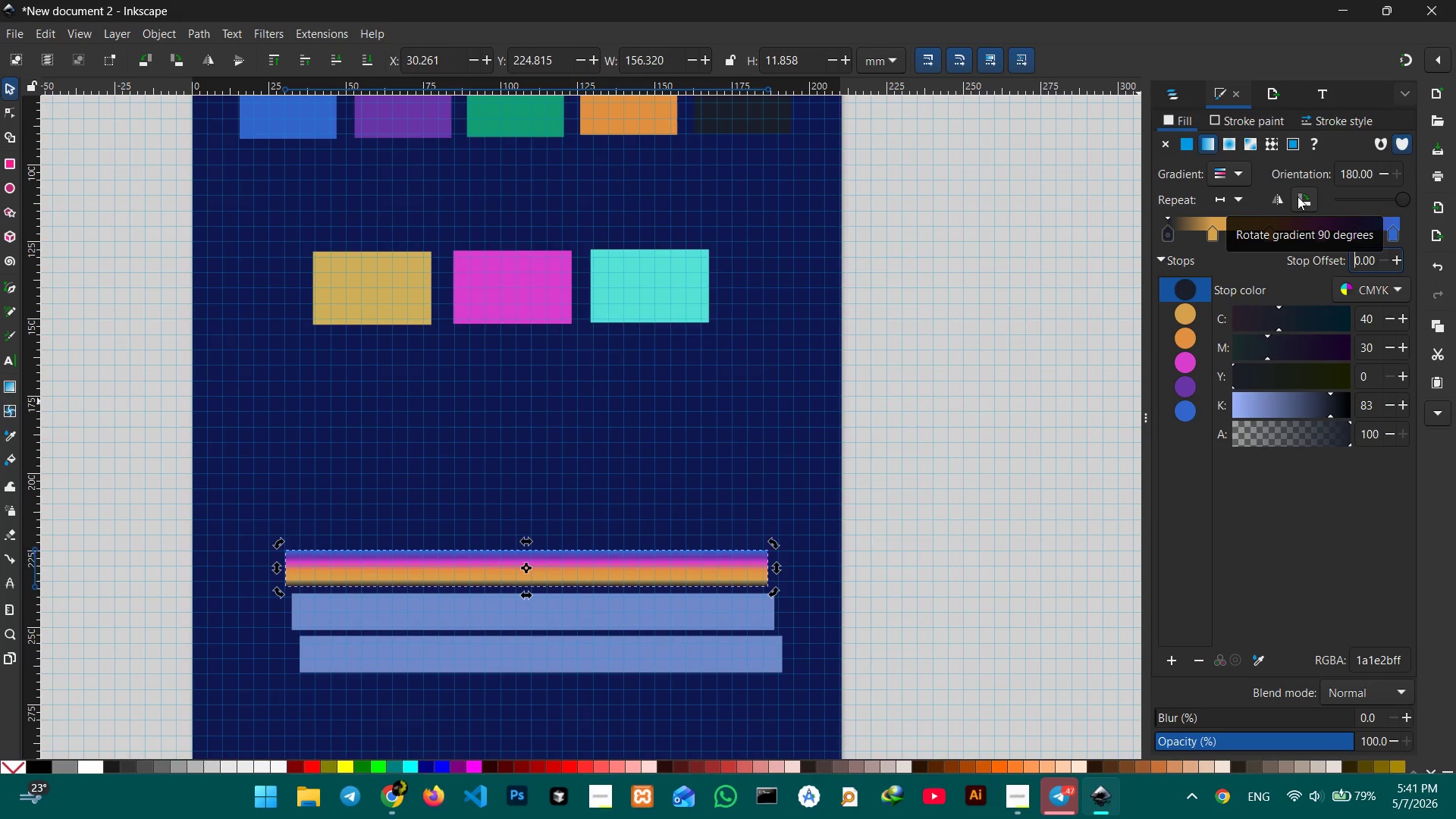 
left_click([1298, 196])
 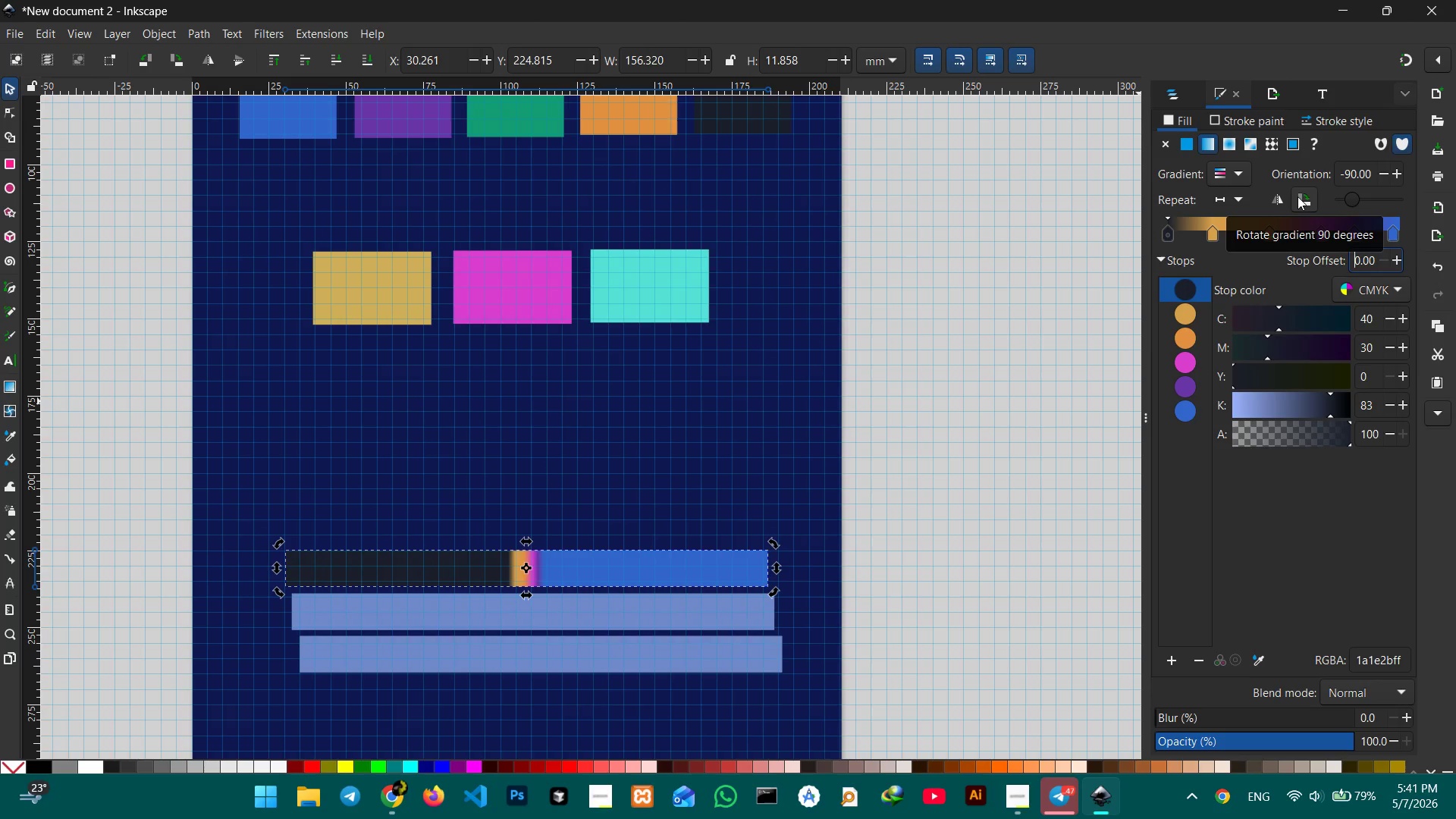 
left_click([1282, 196])
 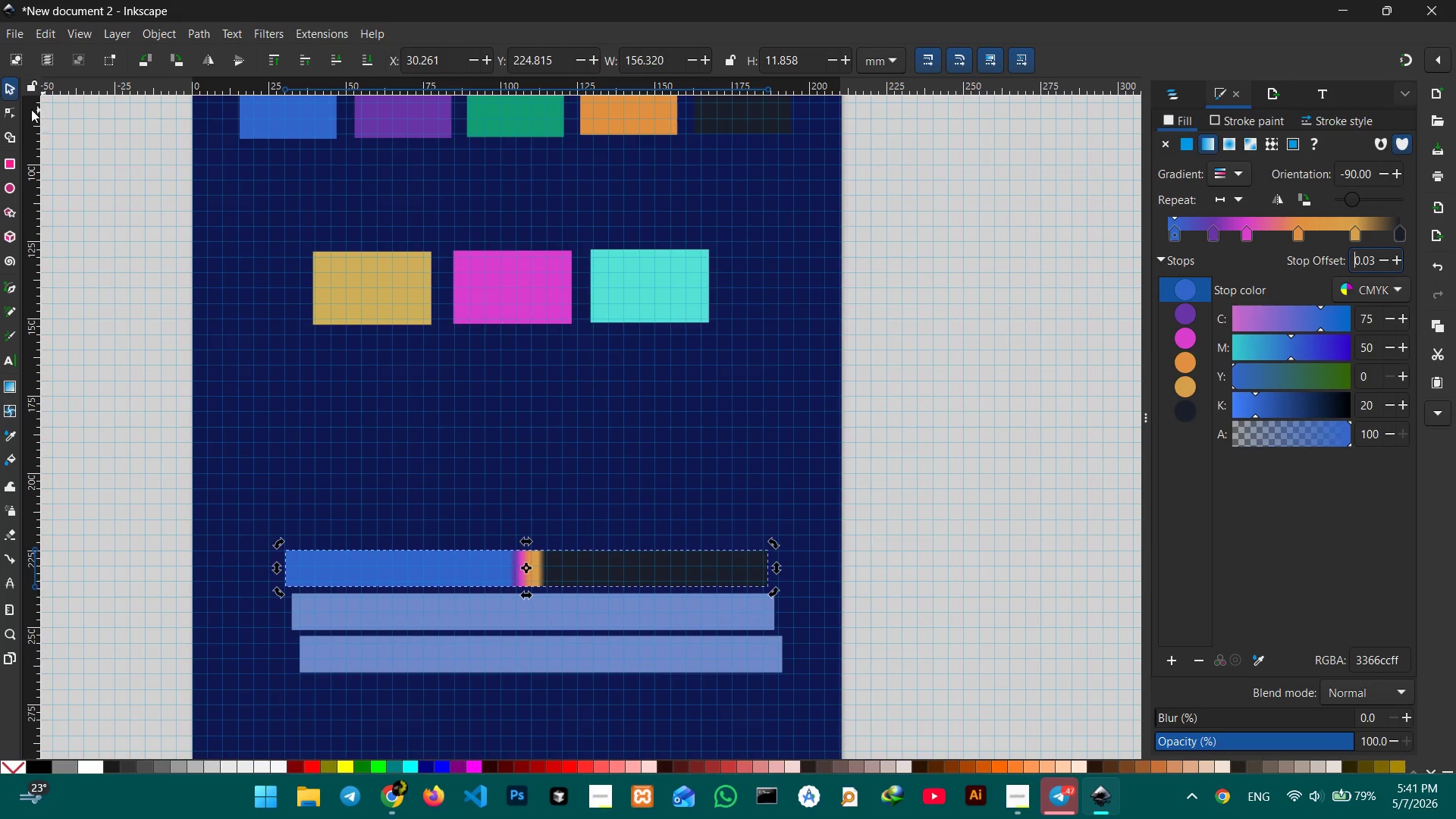 
mouse_move([196, 56])
 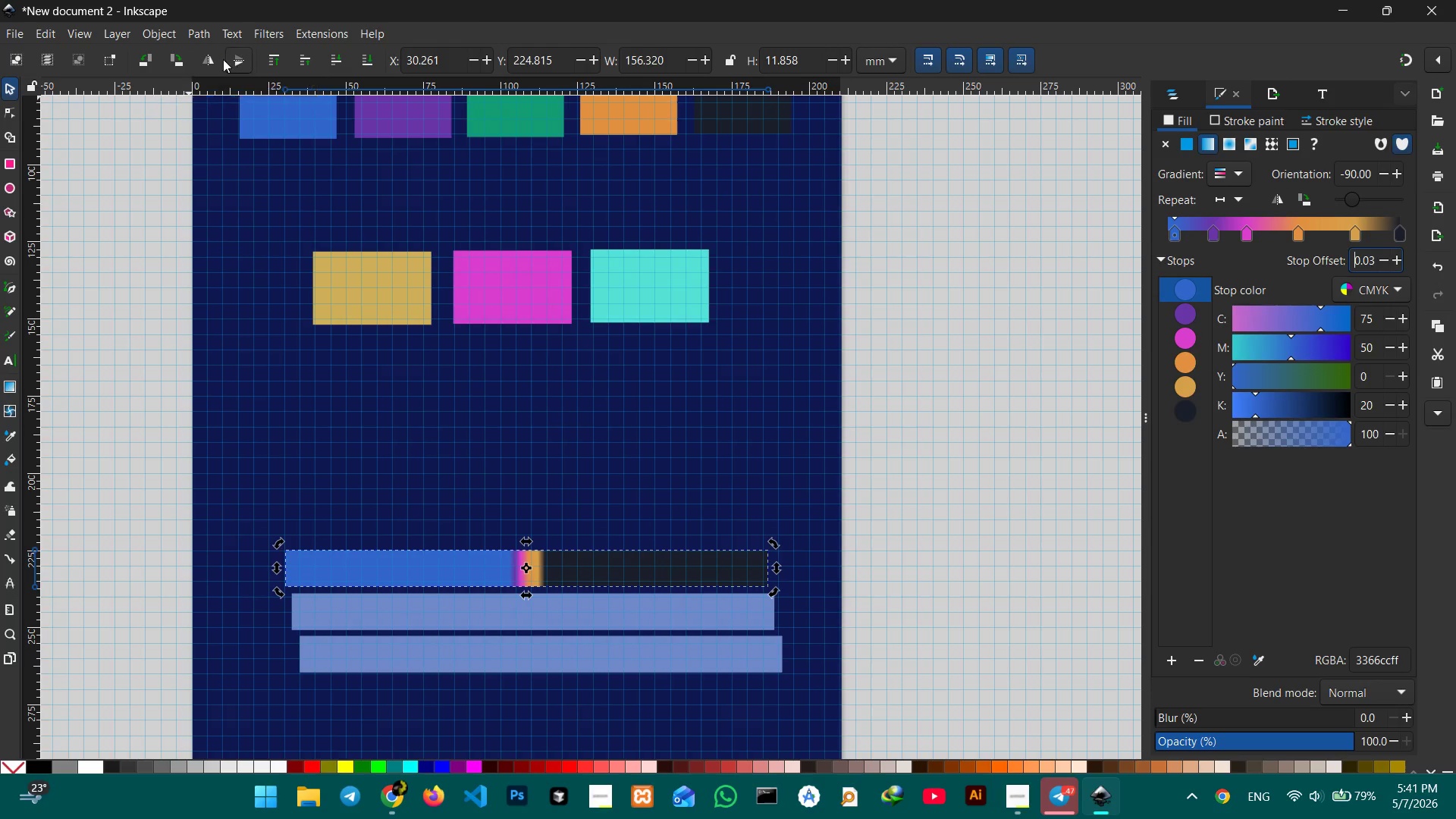 
left_click([219, 60])
 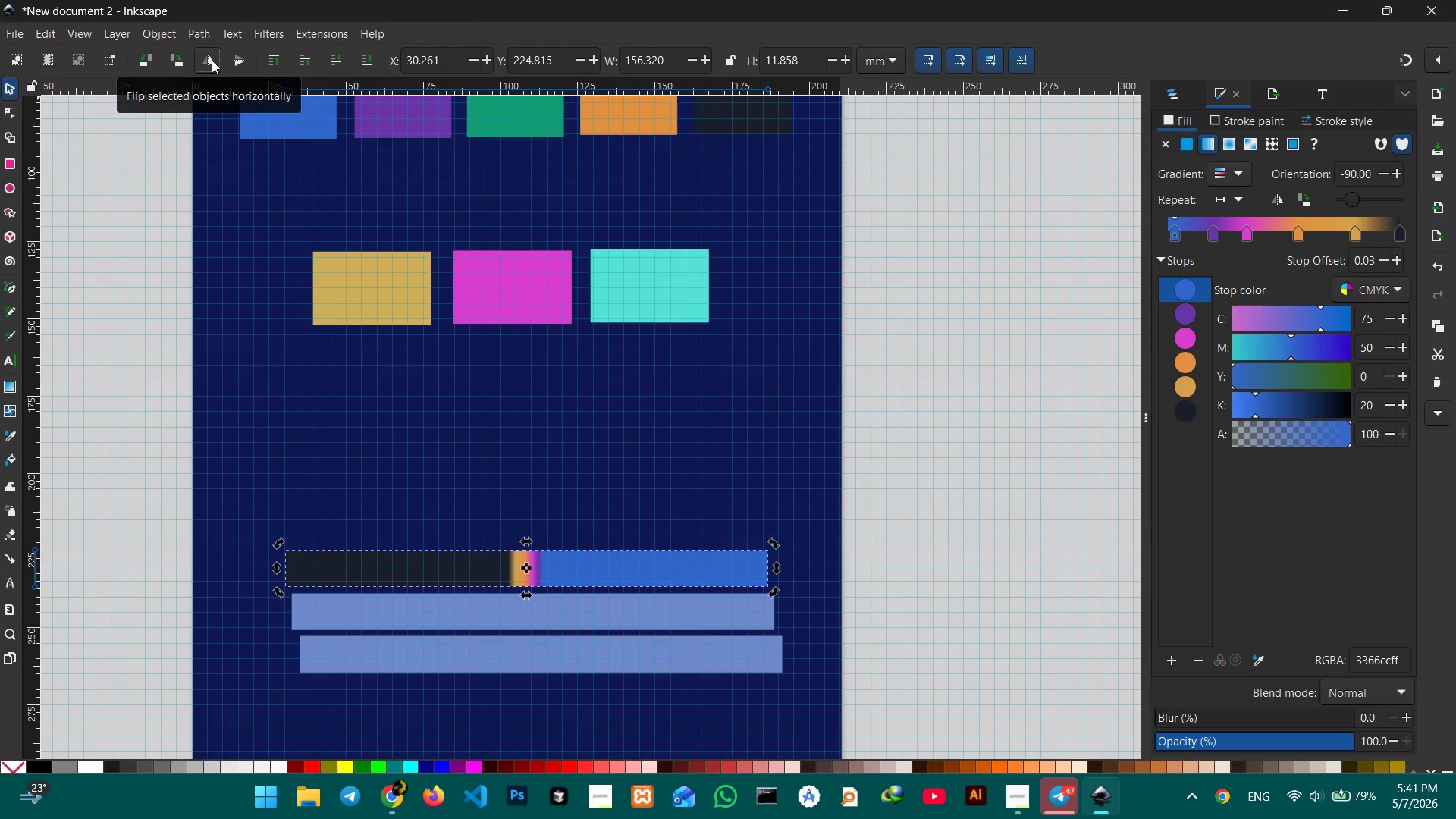 
left_click([201, 60])
 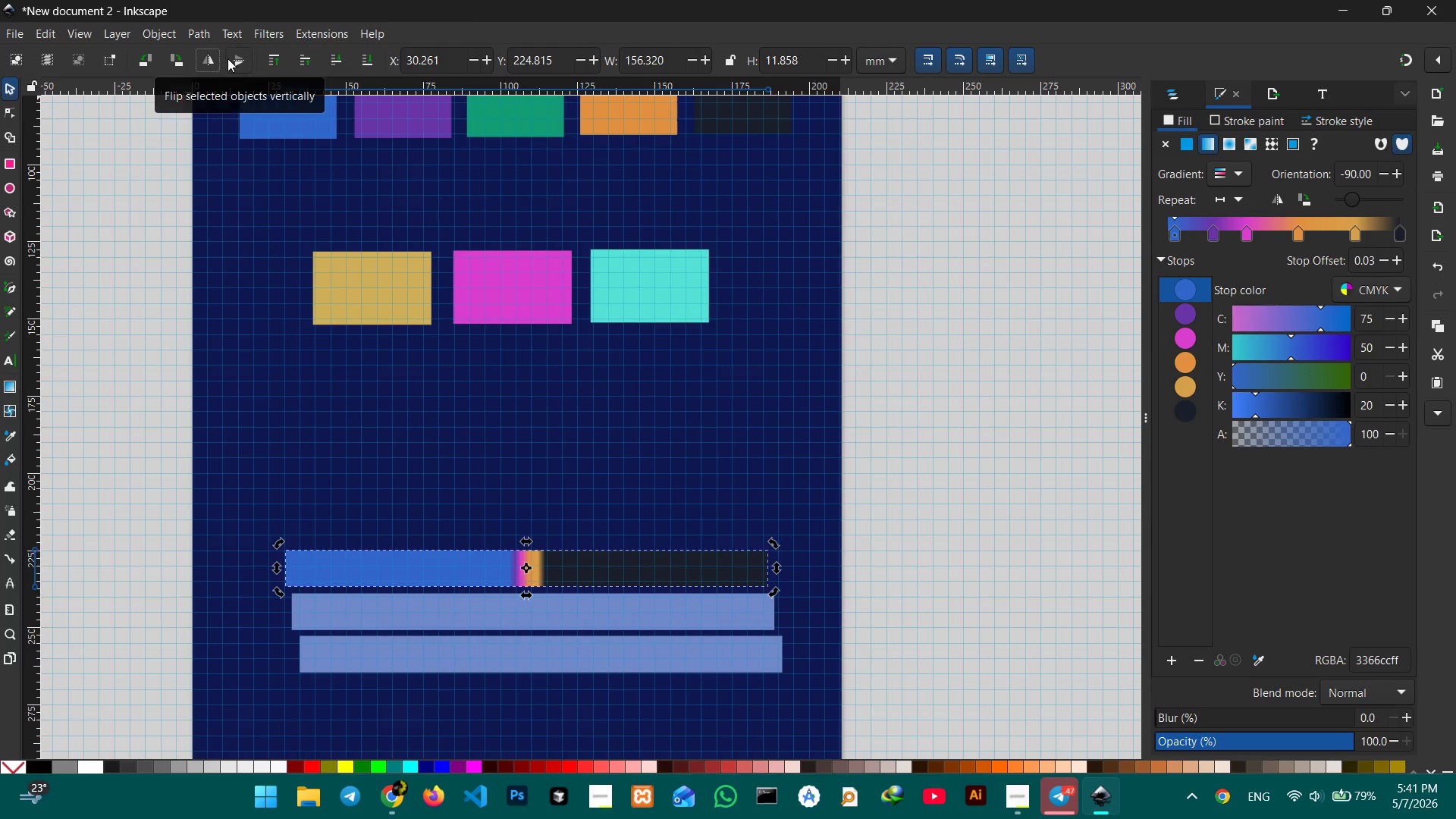 
left_click([228, 58])
 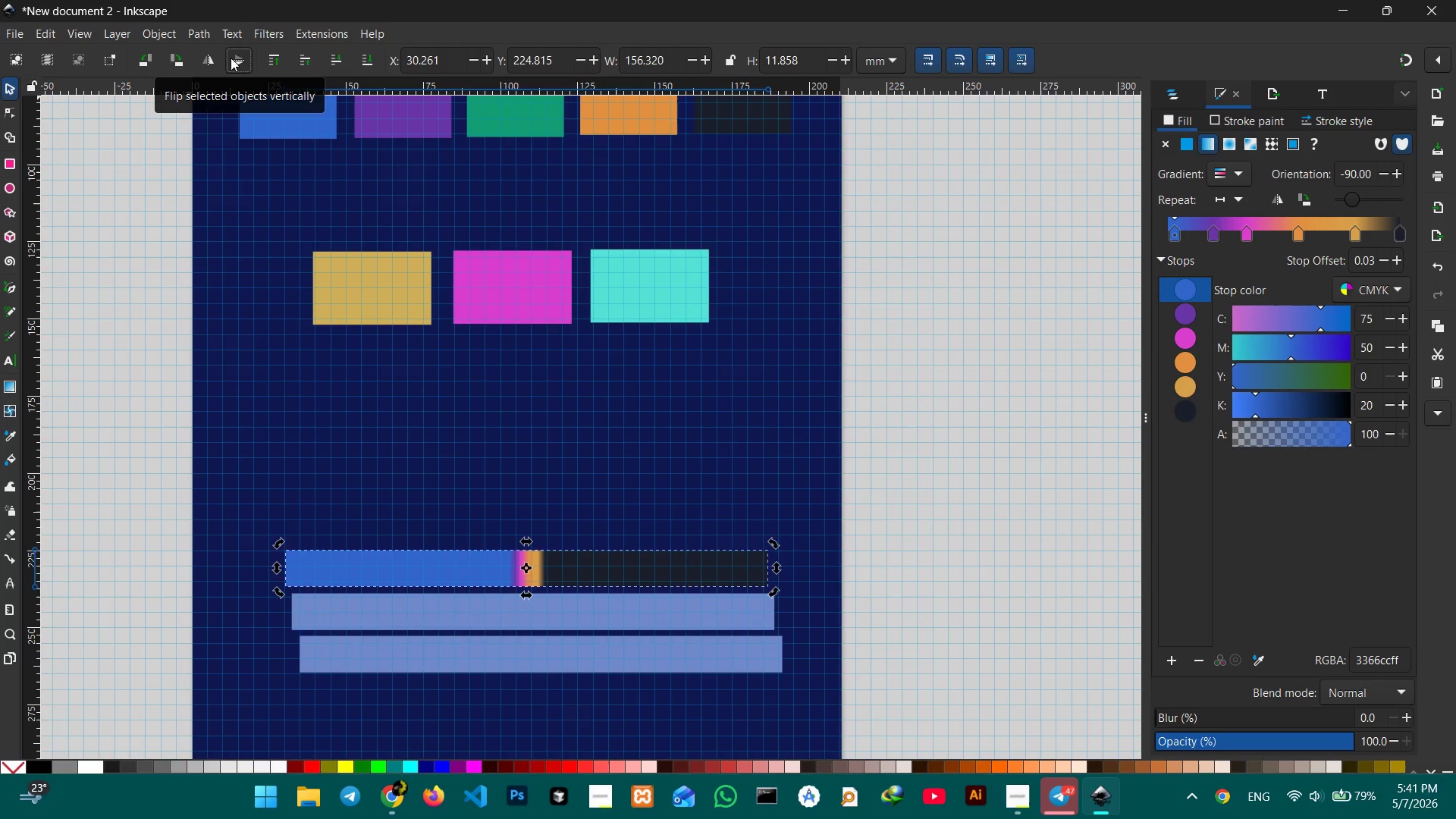 
double_click([232, 58])
 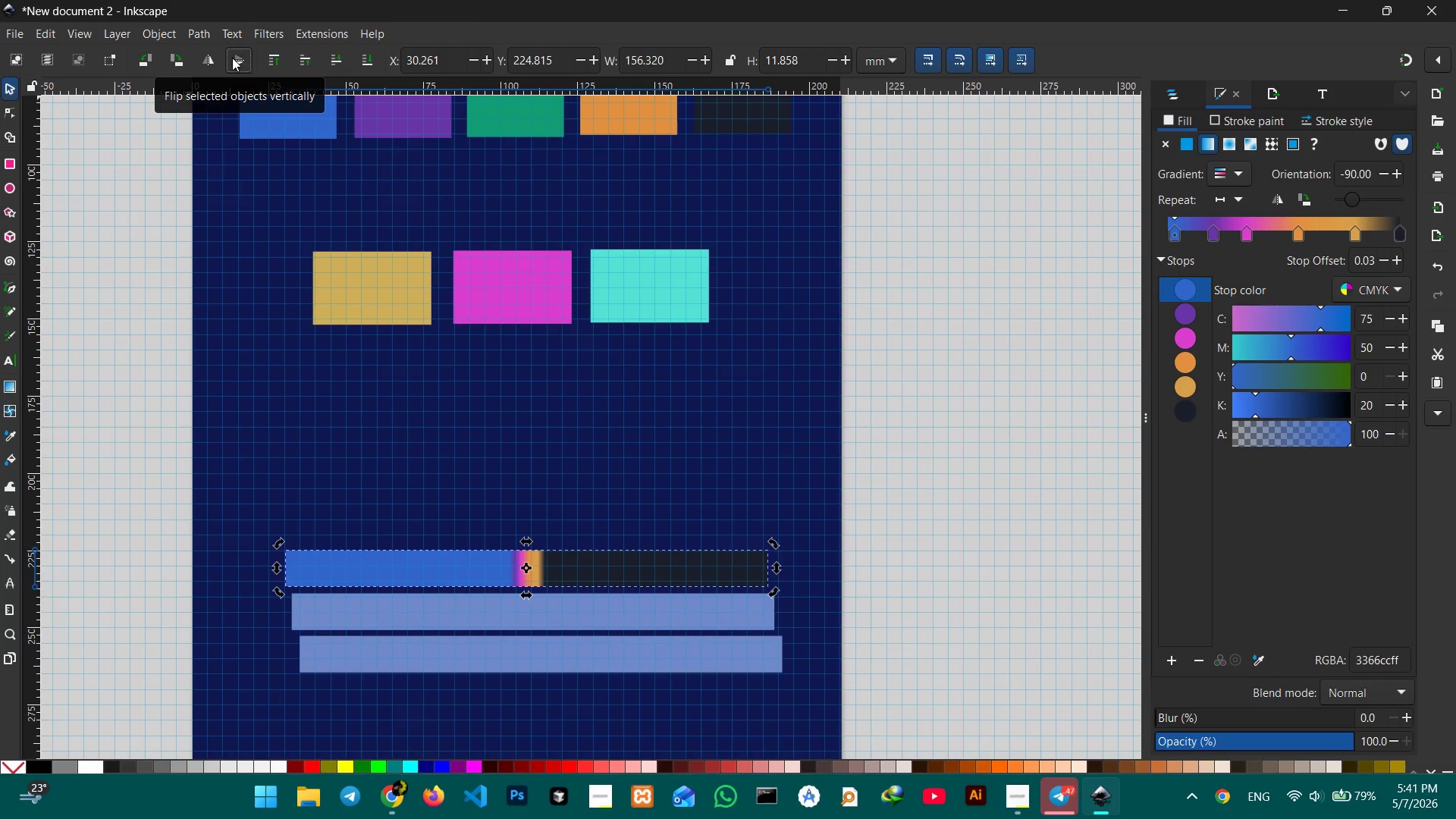 
left_click([232, 58])
 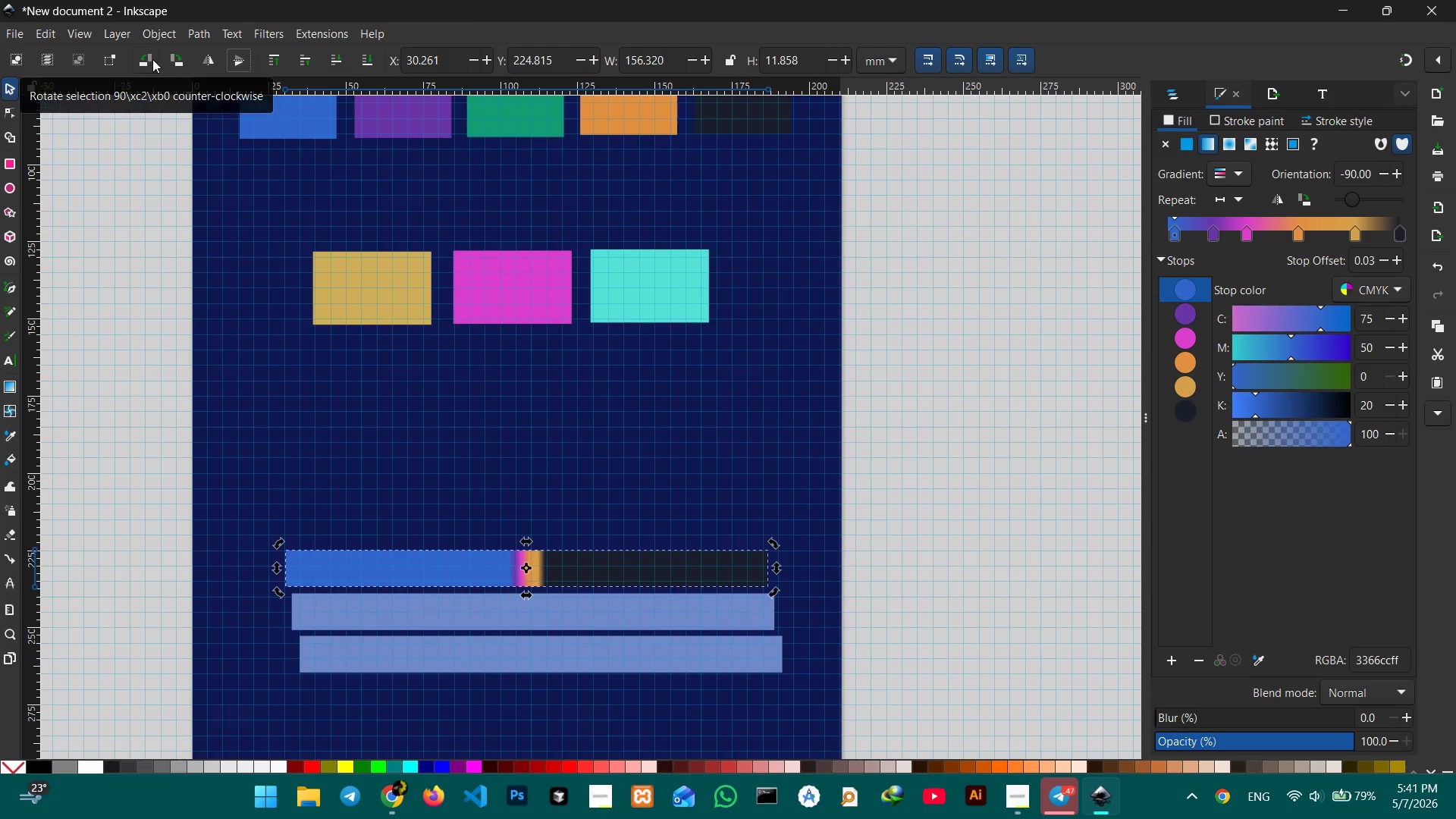 
left_click([141, 58])
 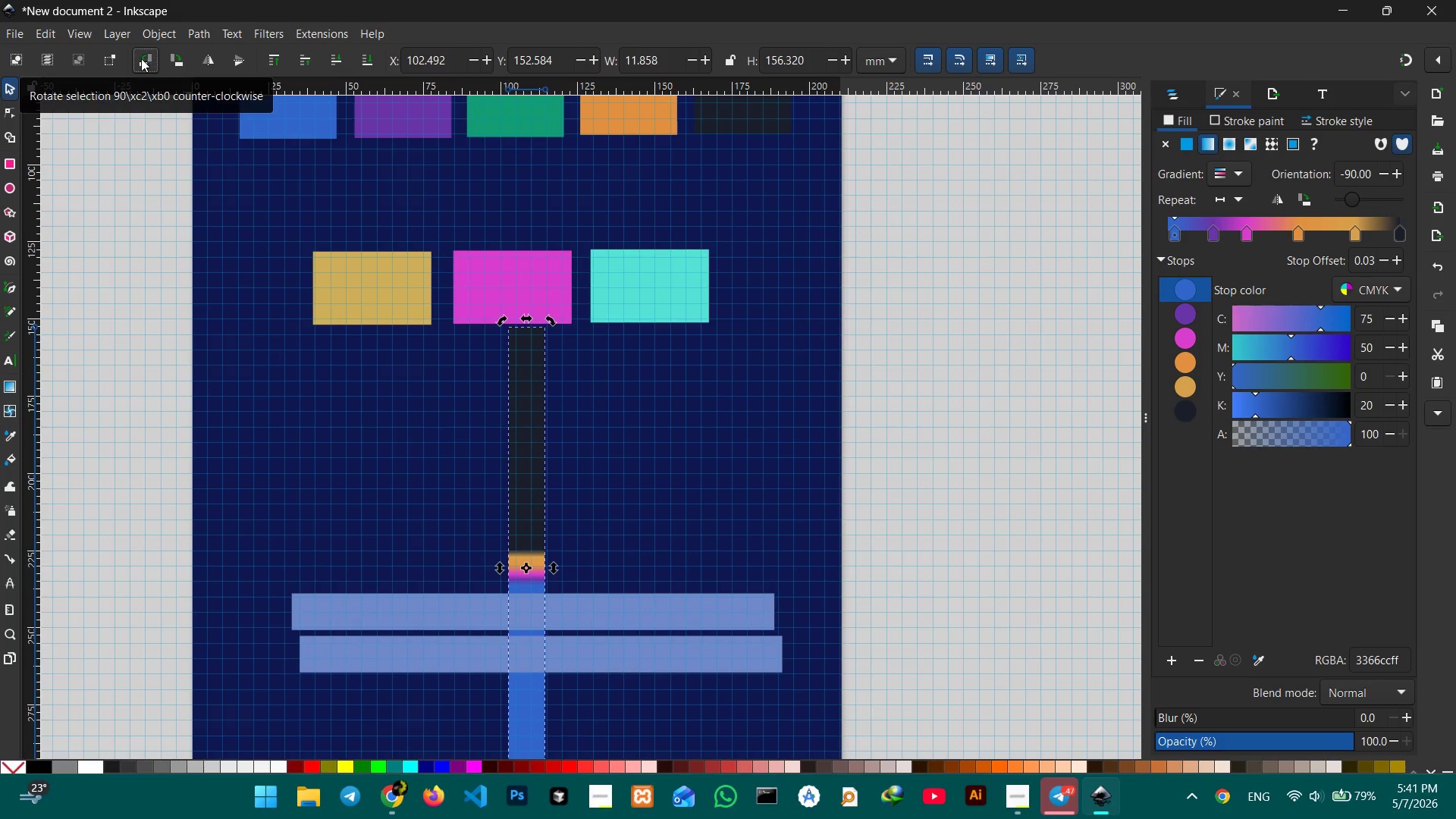 
left_click([141, 58])
 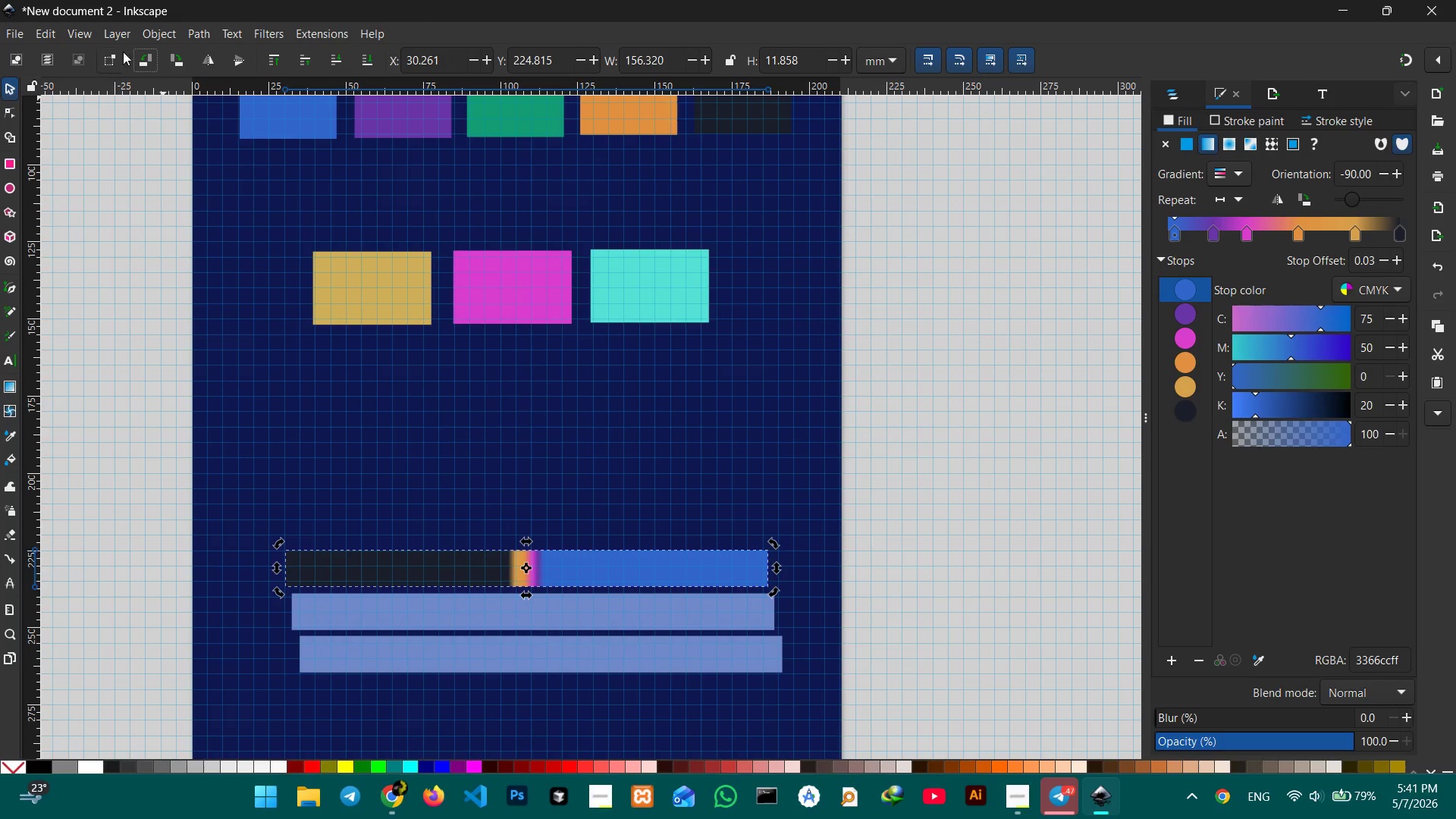 
left_click([197, 59])
 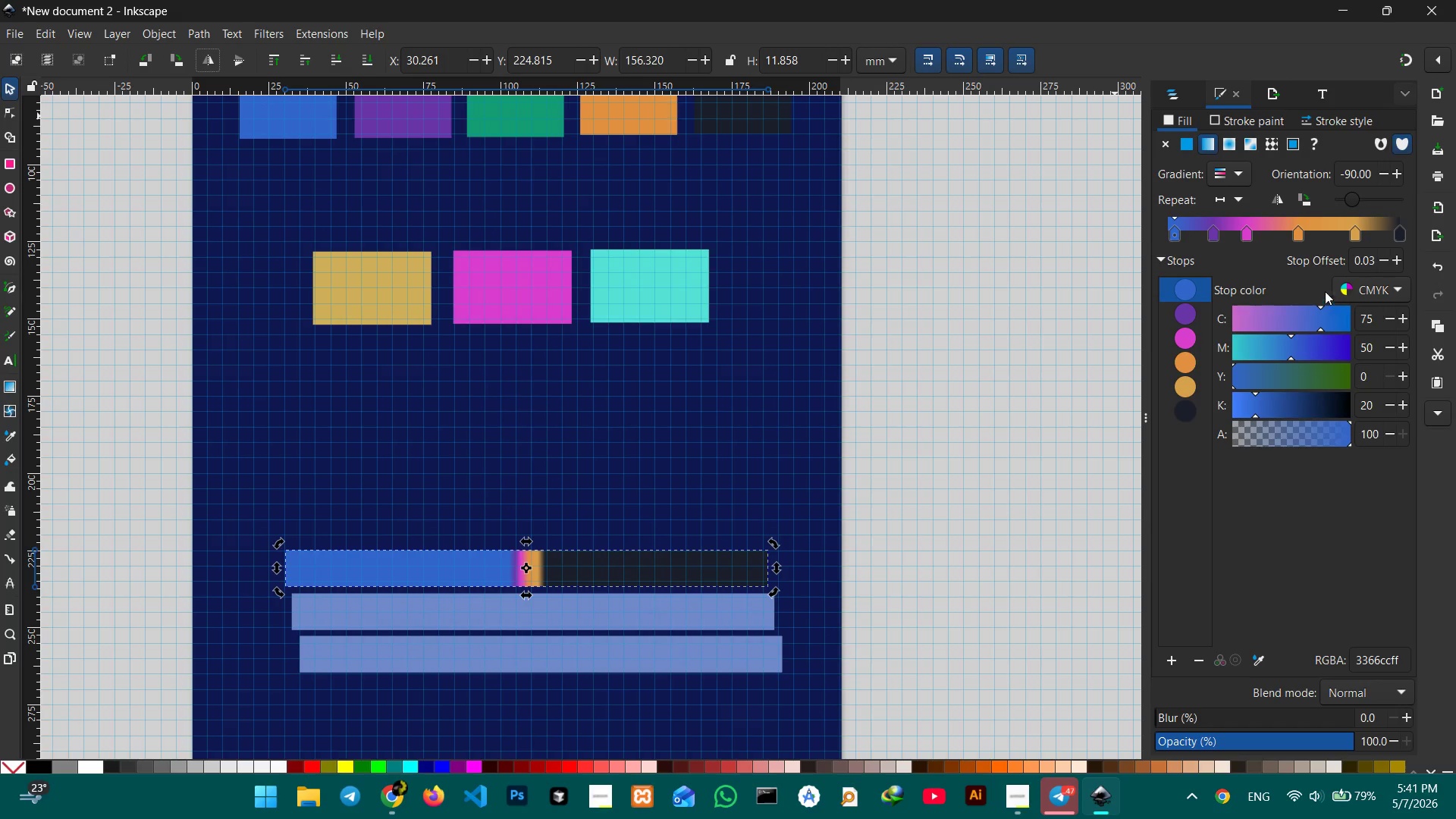 
left_click([1263, 266])
 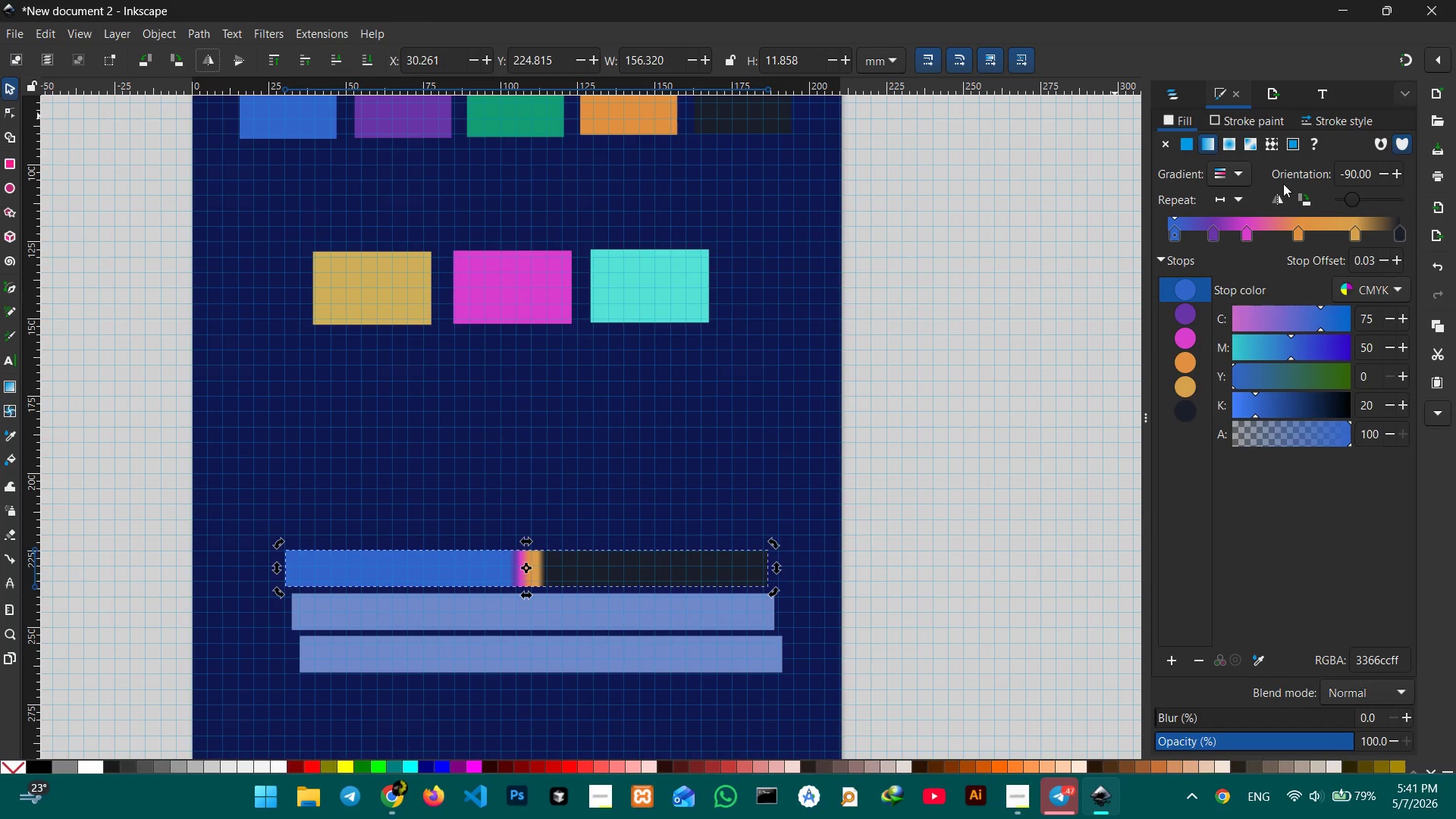 
left_click([1288, 176])
 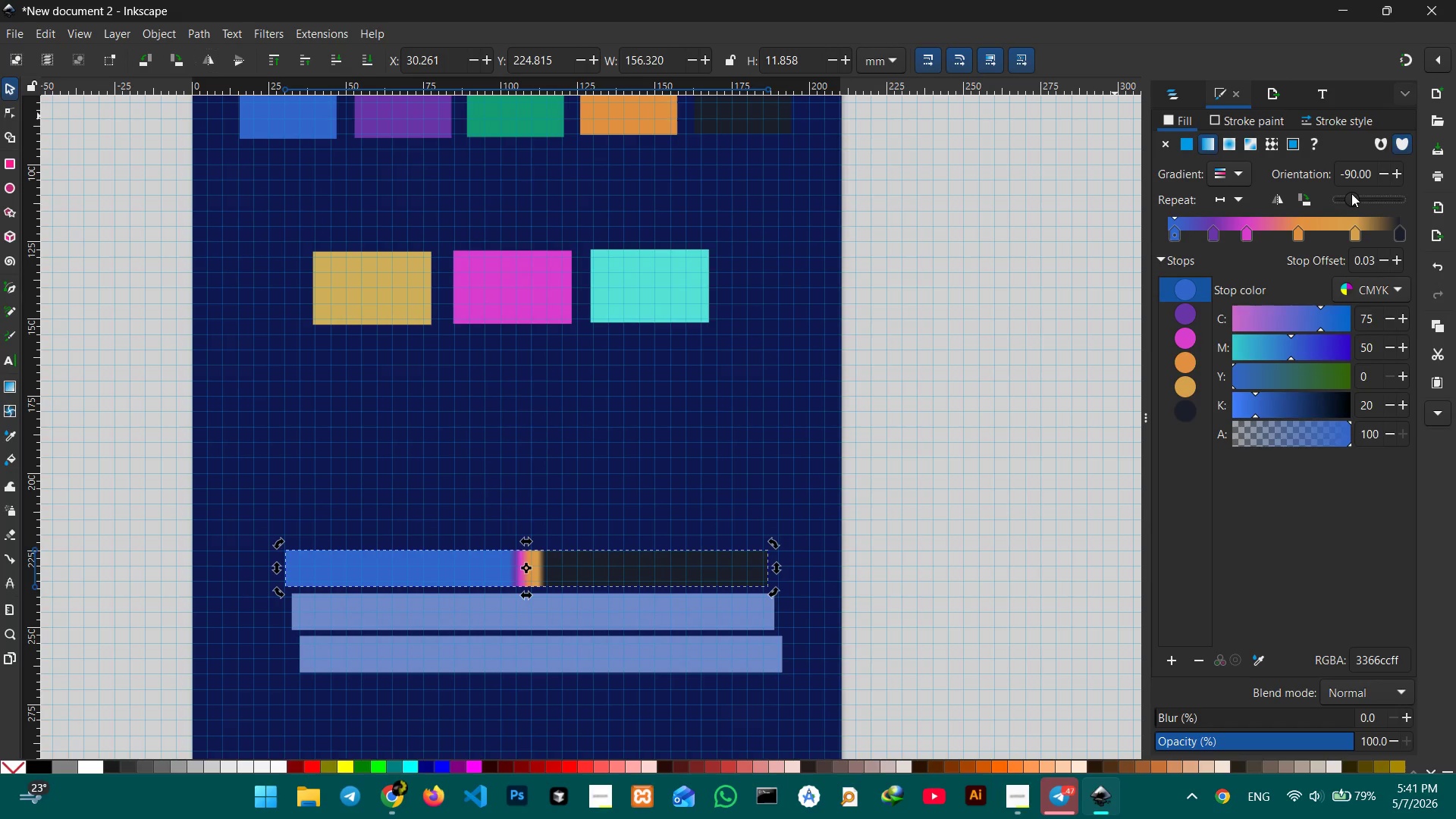 
left_click([1351, 193])
 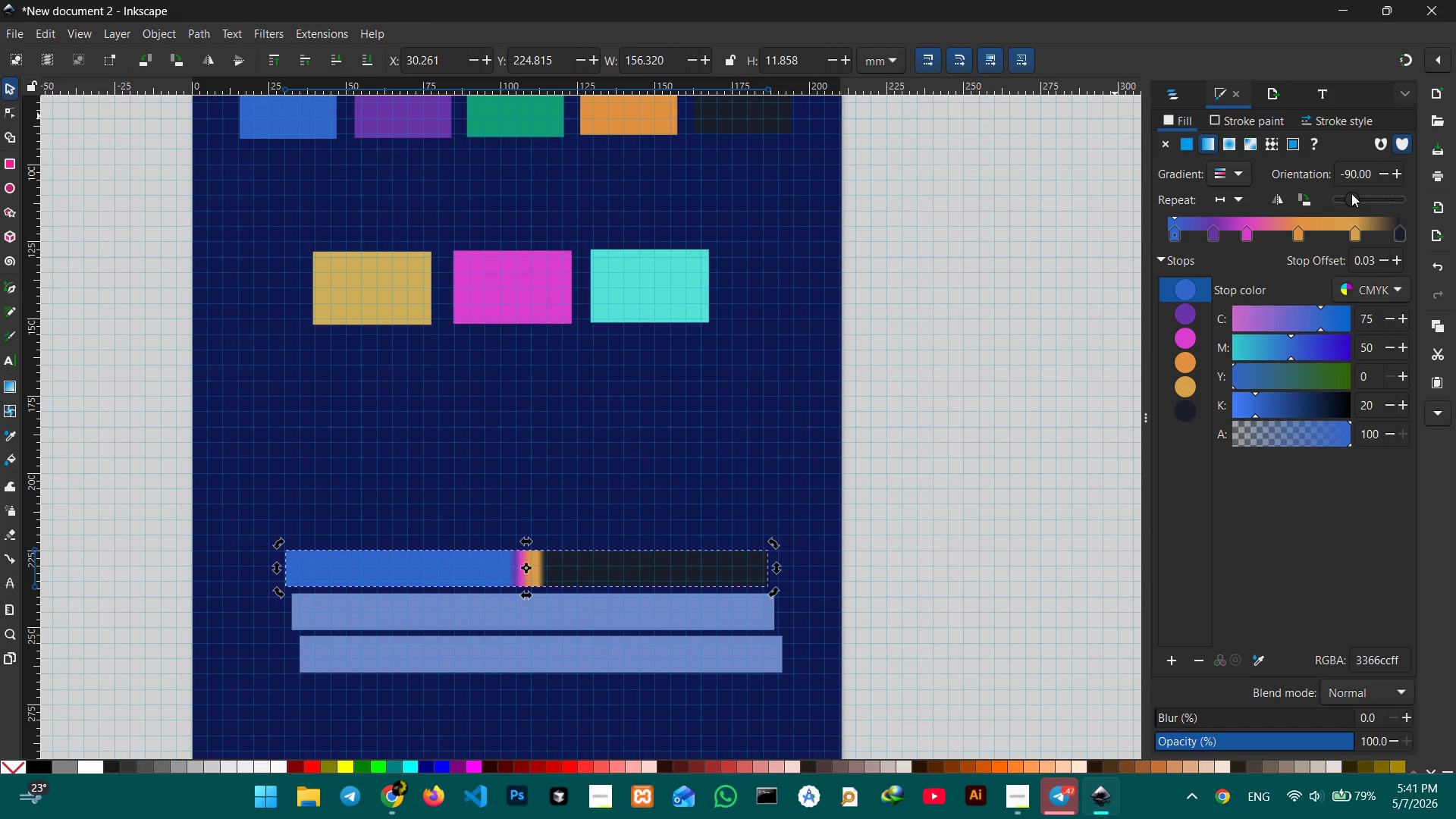 
left_click_drag(start_coordinate=[1351, 193], to_coordinate=[1402, 198])
 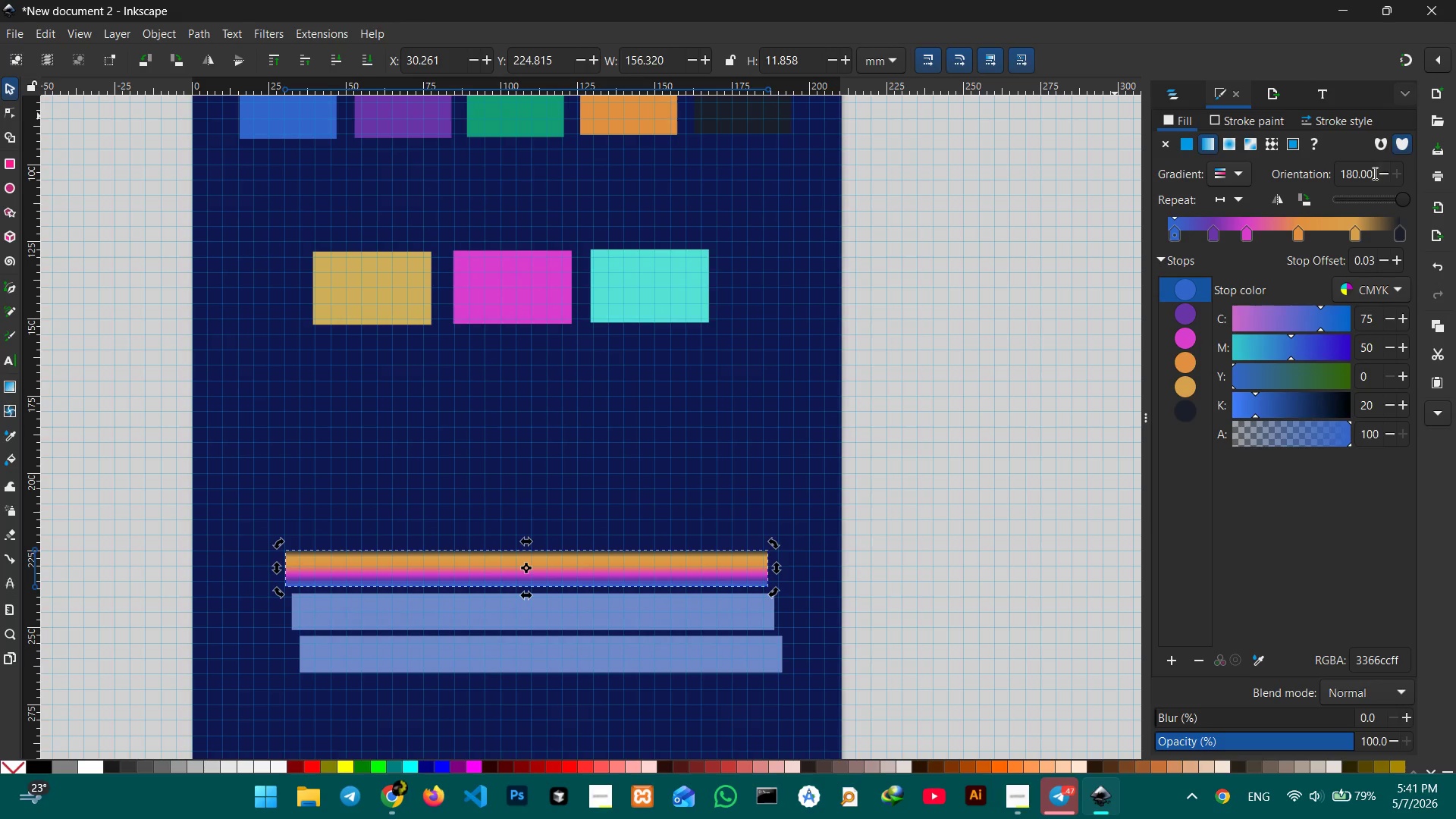 
left_click([1383, 175])
 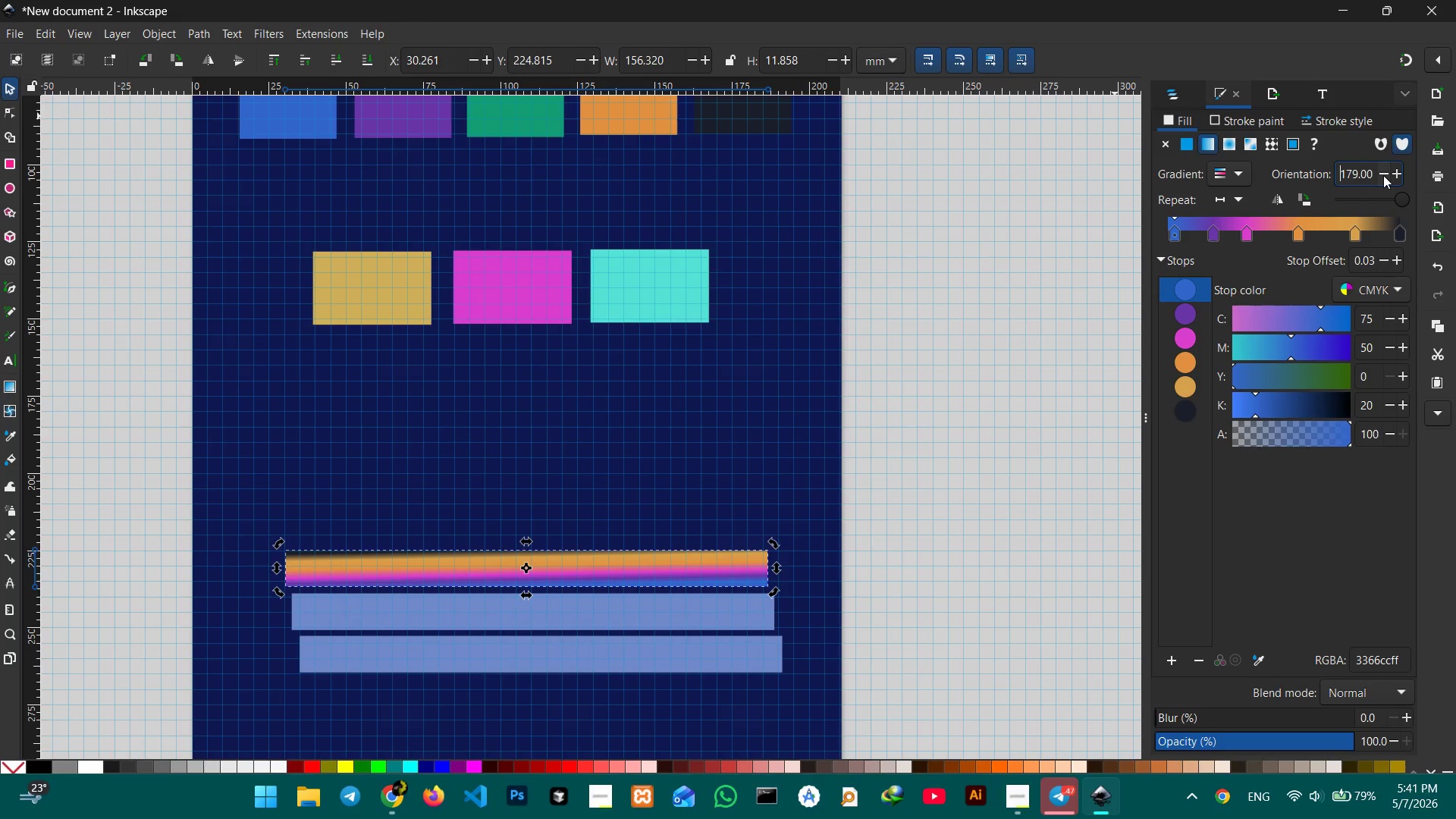 
left_click([1383, 175])
 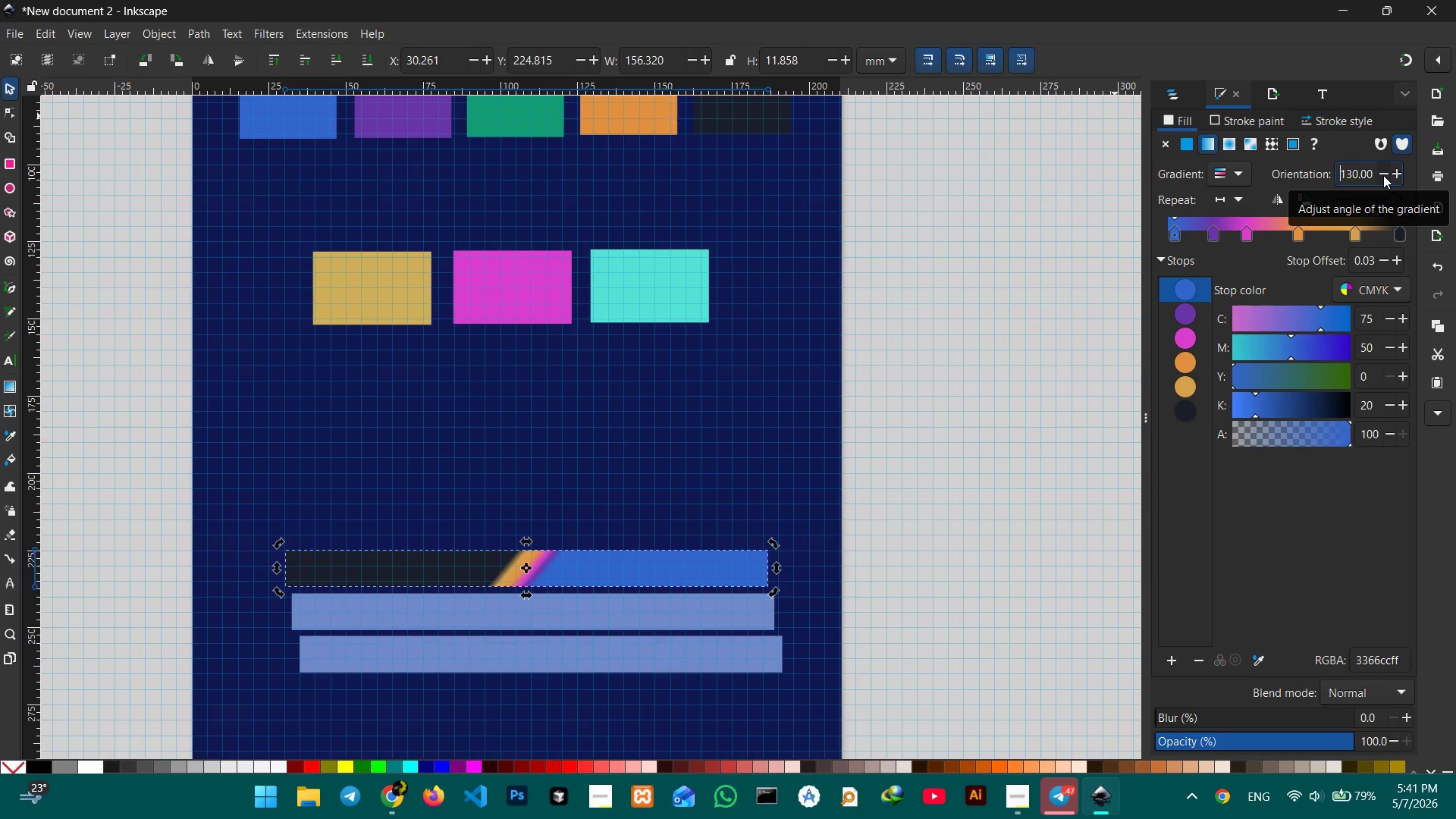 
double_click([1383, 175])
 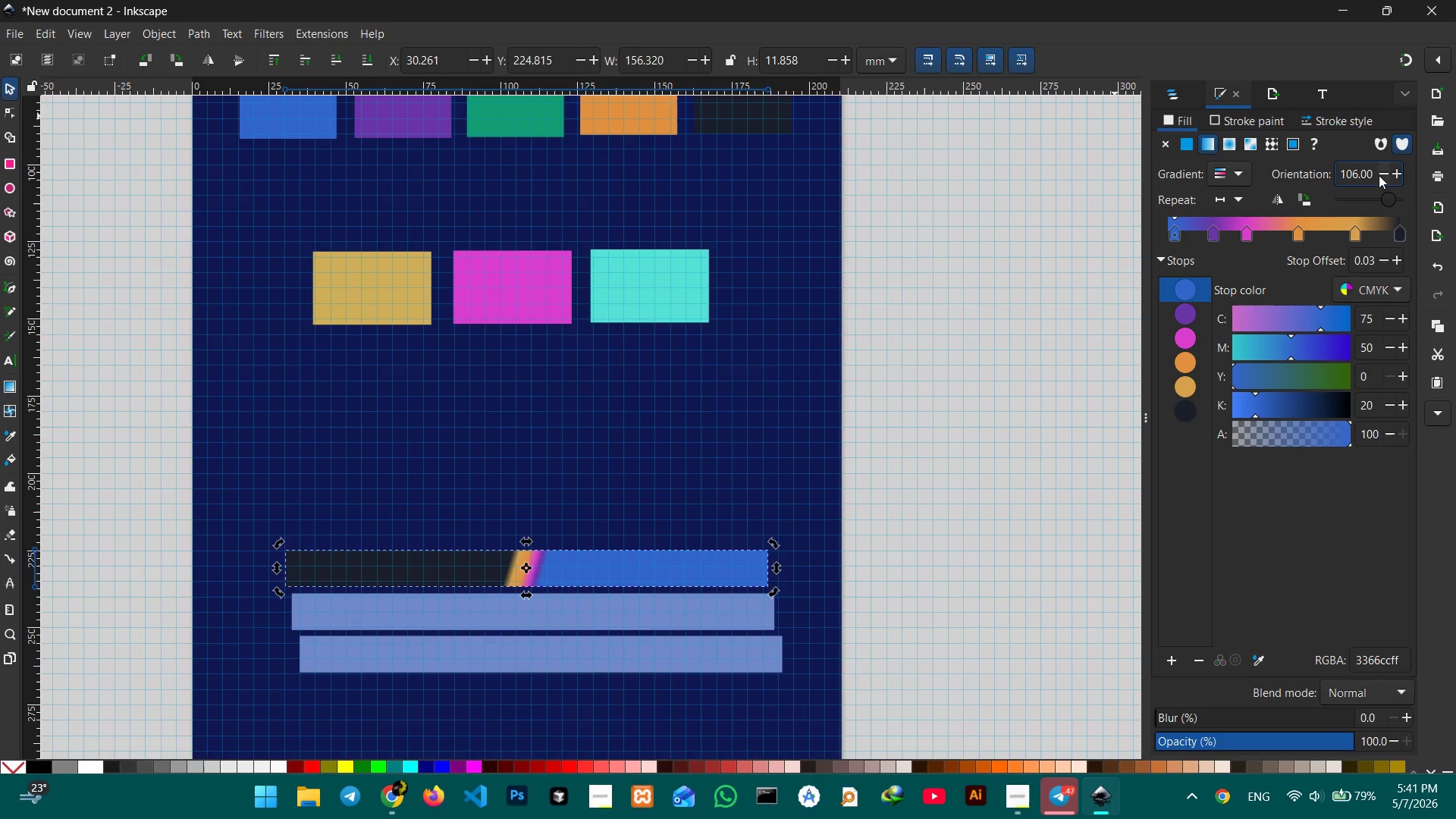 
double_click([1379, 175])
 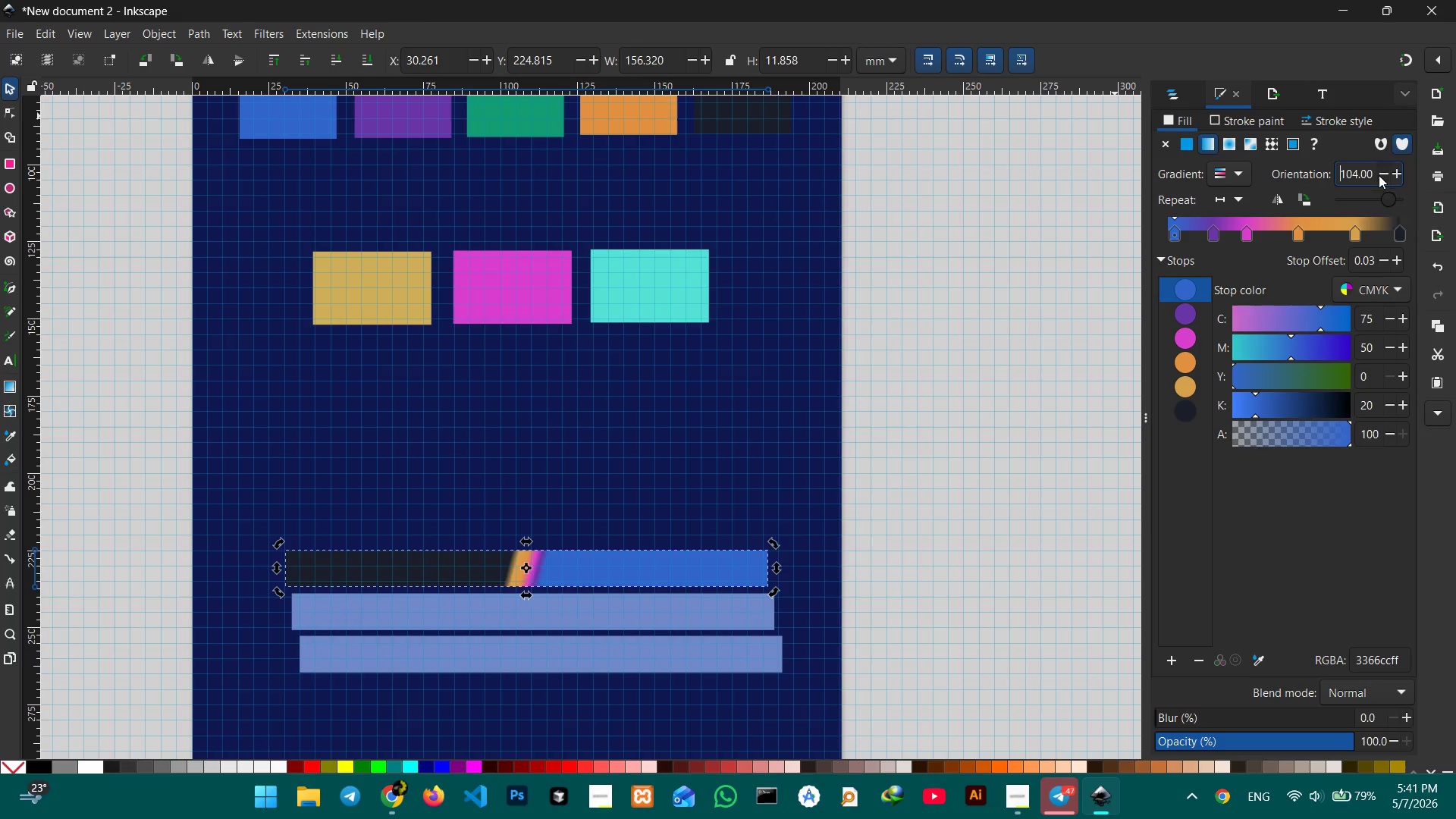 
triple_click([1379, 175])
 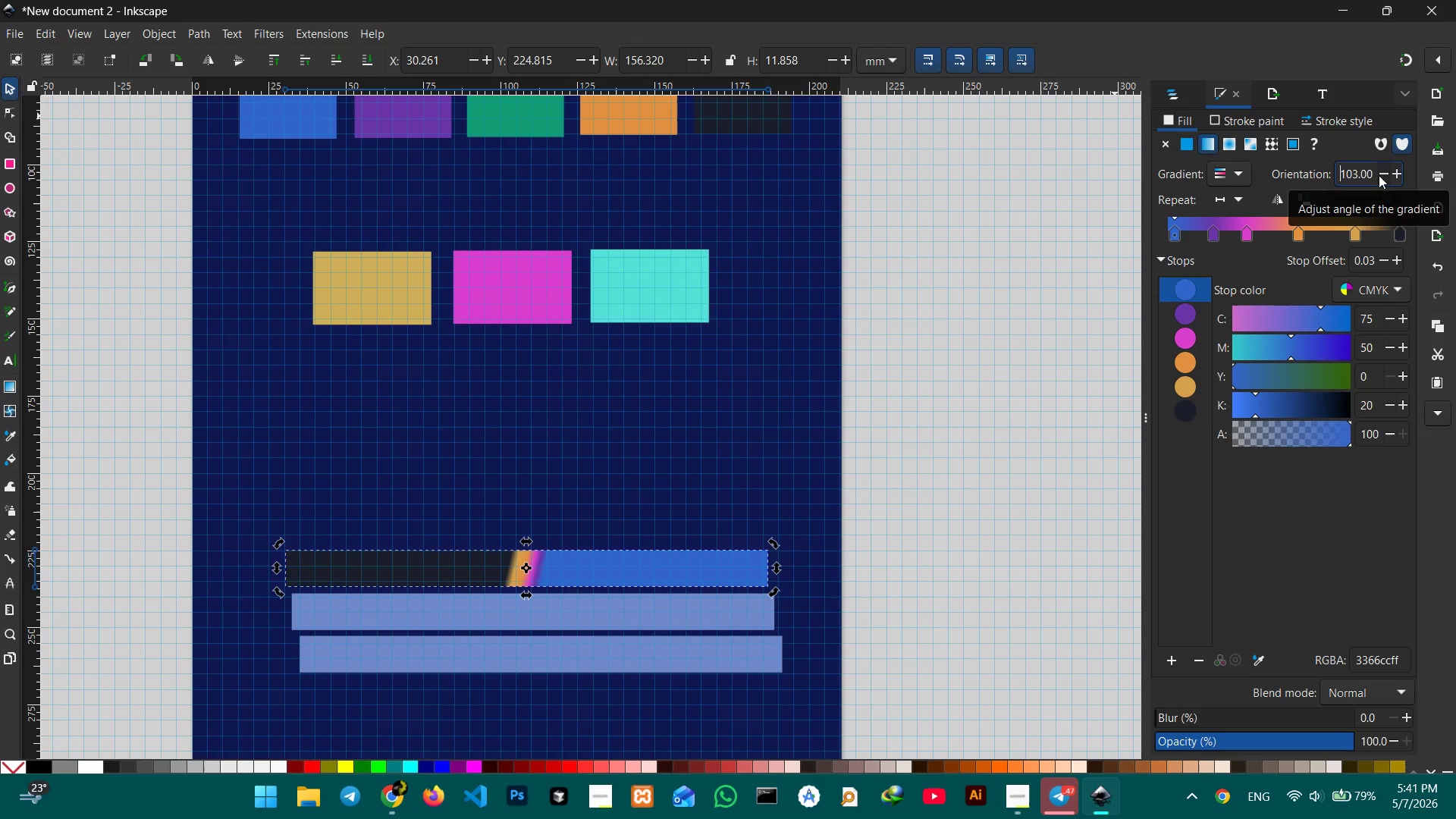 
triple_click([1379, 175])
 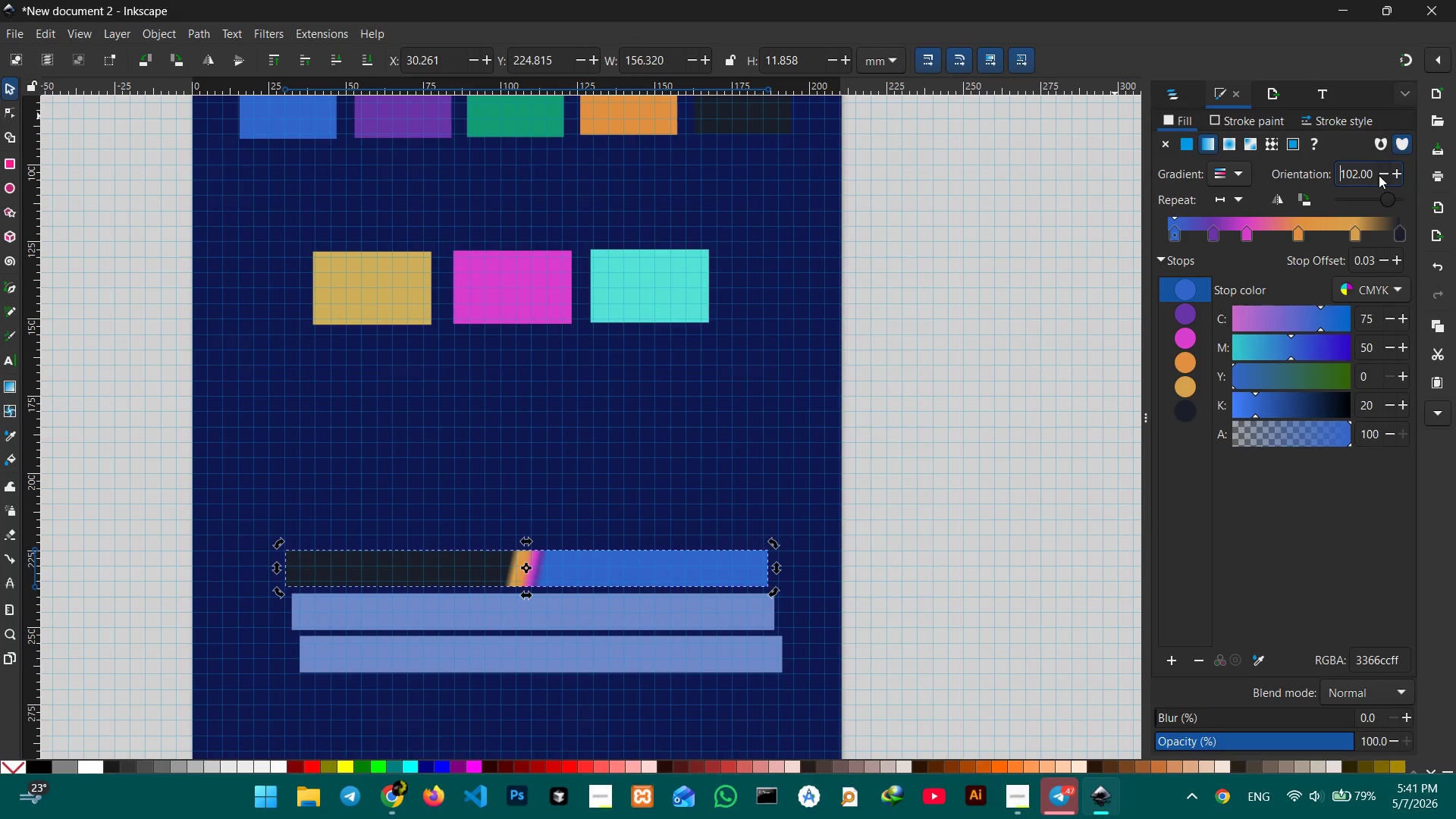 
triple_click([1379, 175])
 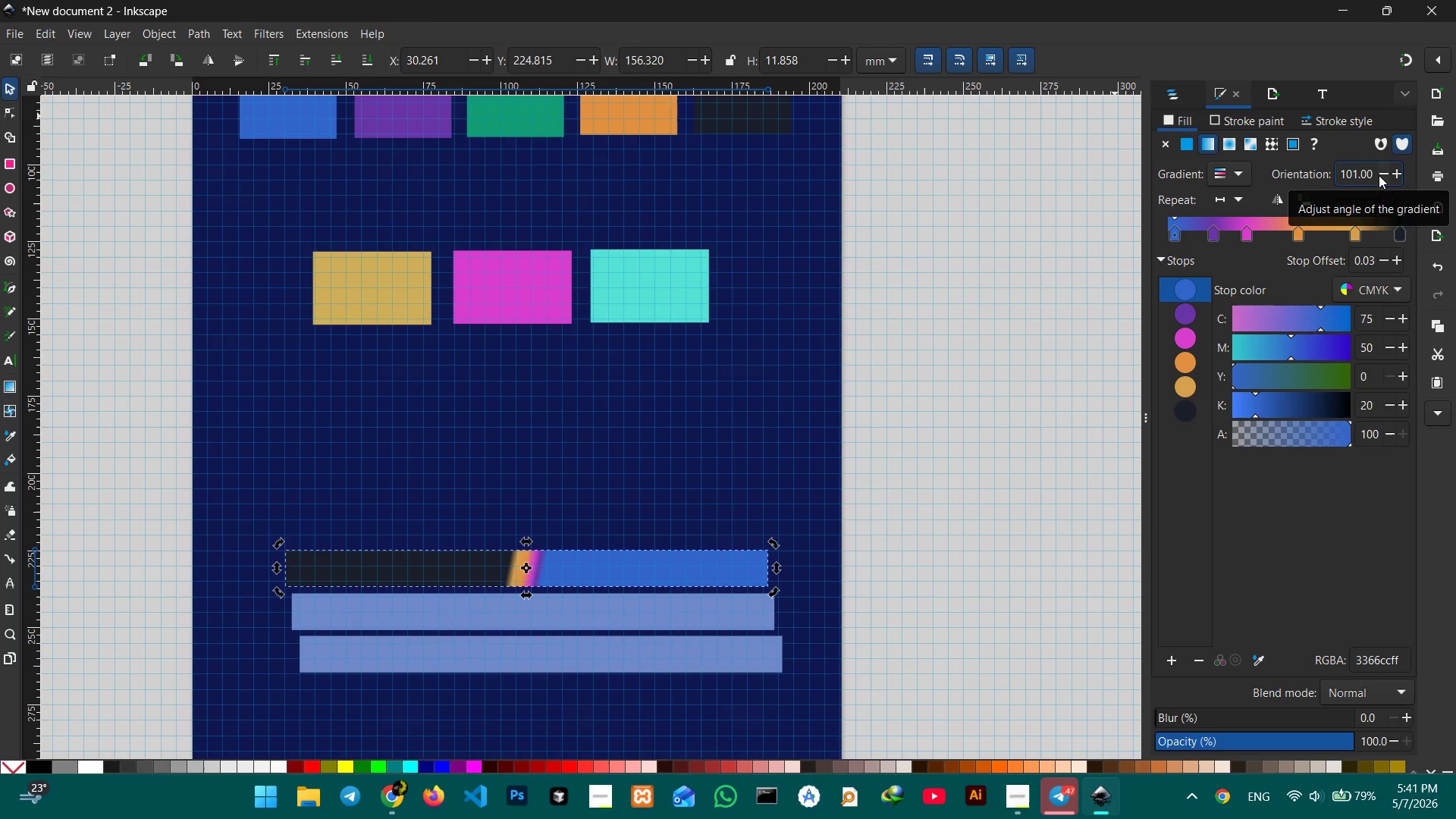 
triple_click([1379, 175])
 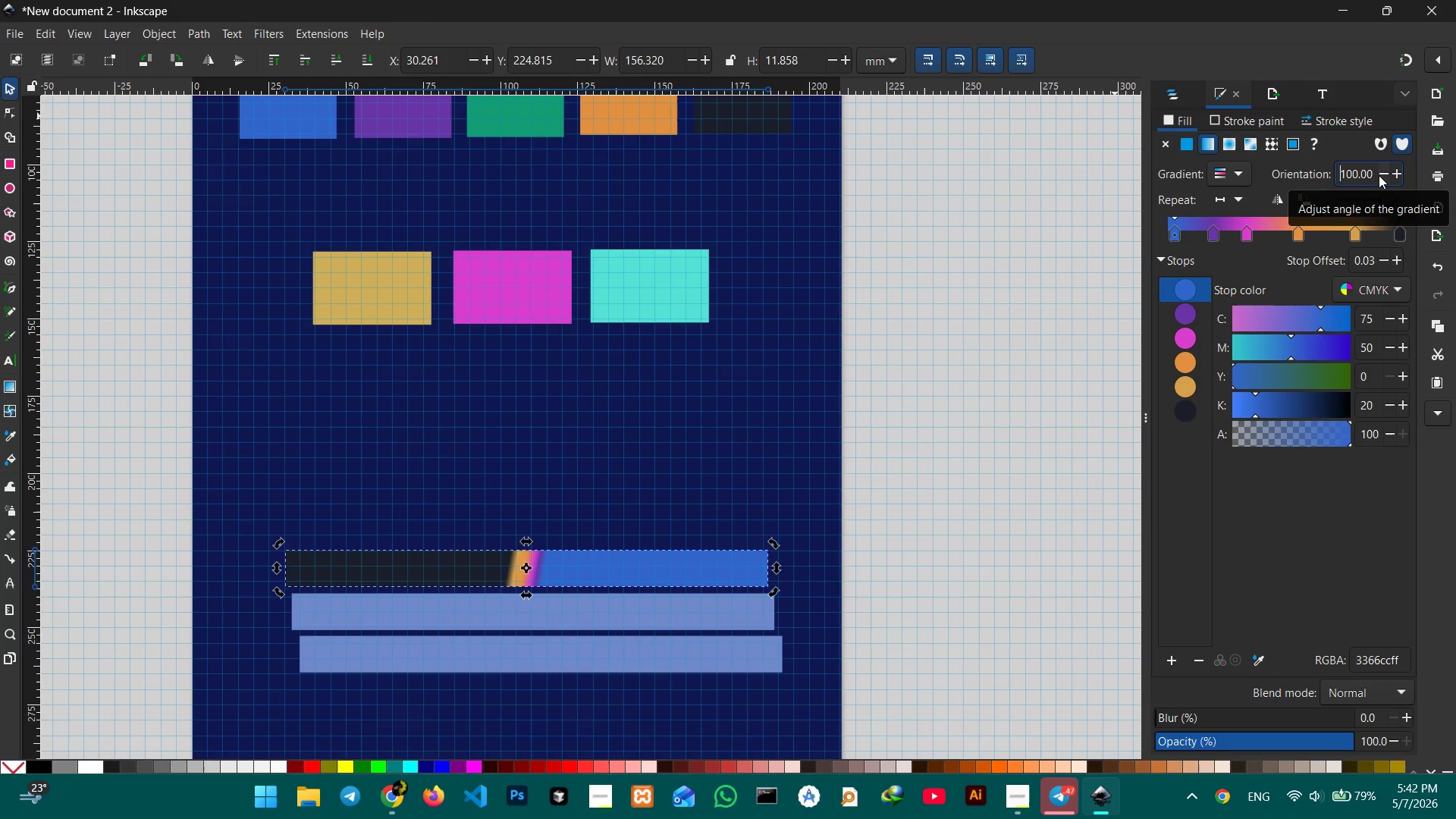 
triple_click([1379, 175])
 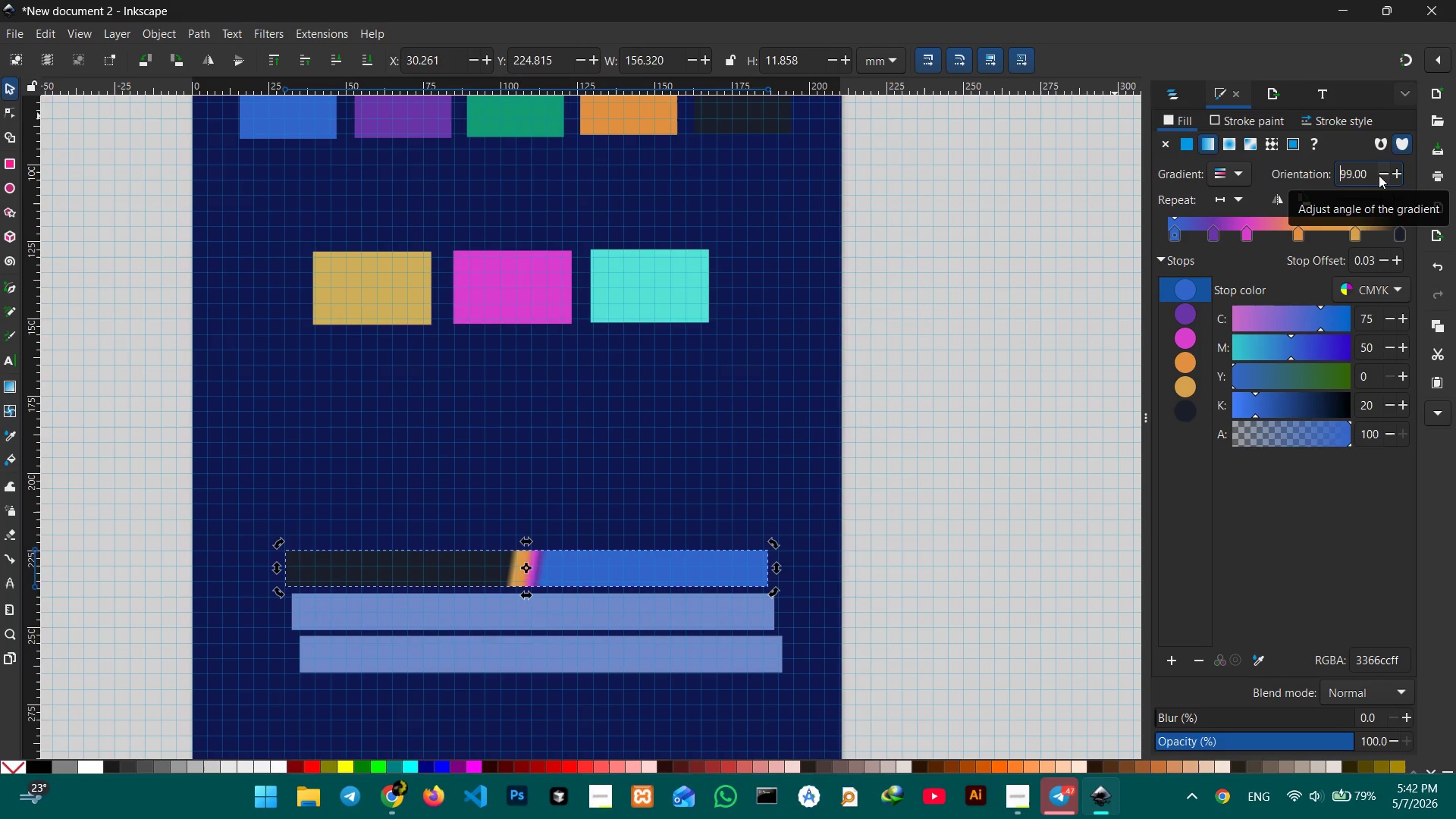 
triple_click([1379, 175])
 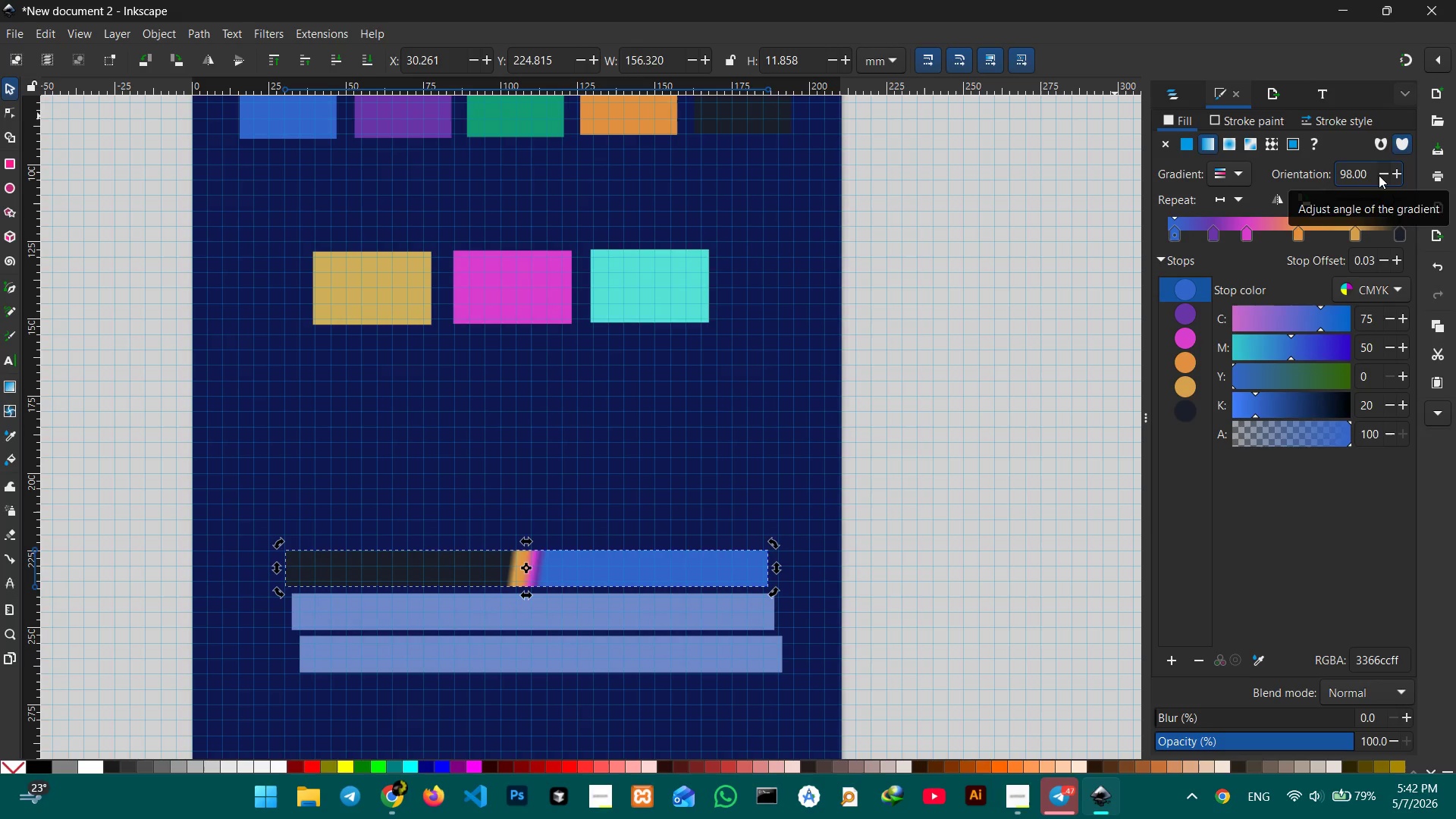 
triple_click([1379, 175])
 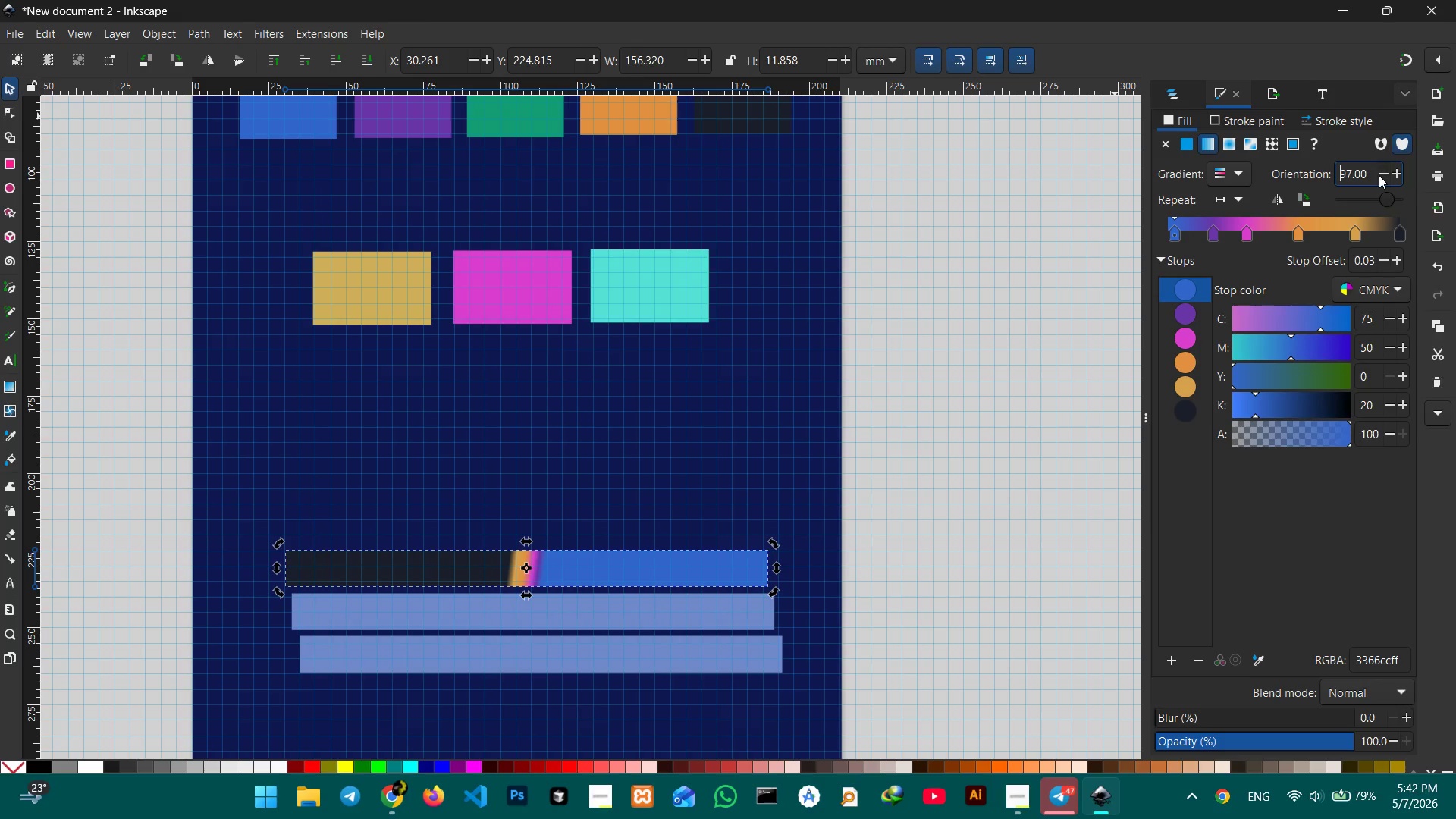 
triple_click([1379, 175])
 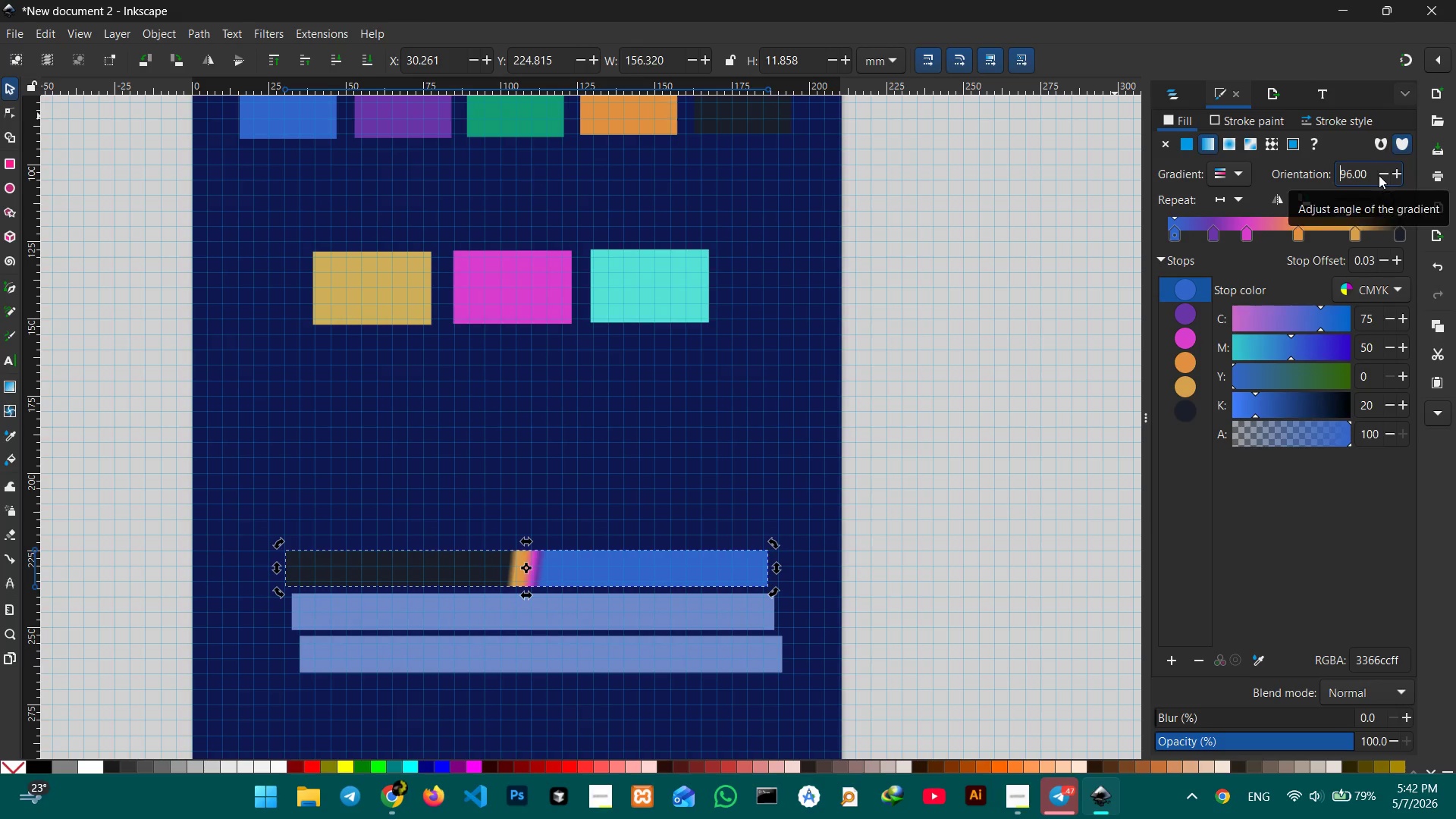 
triple_click([1379, 175])
 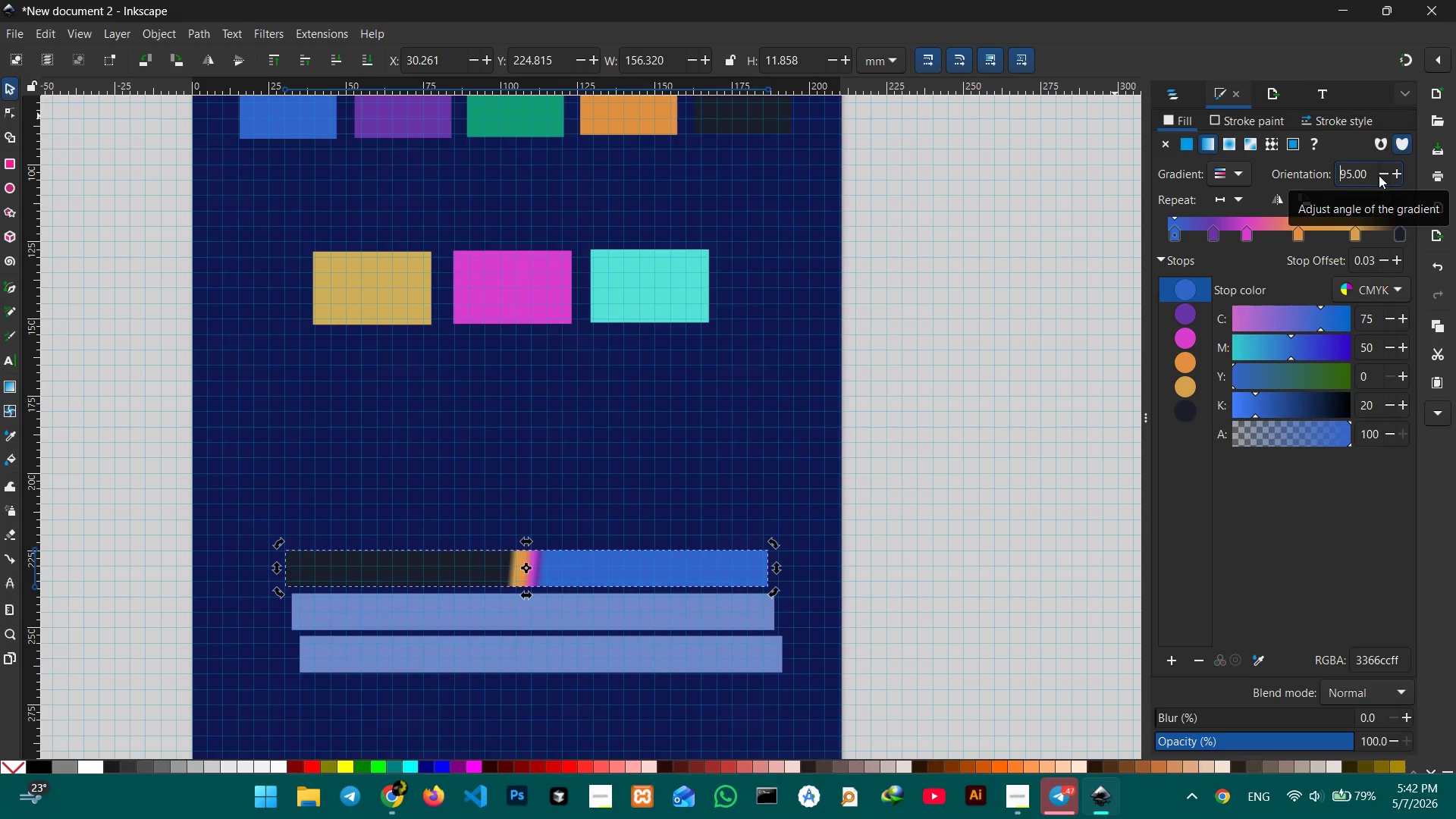 
triple_click([1379, 175])
 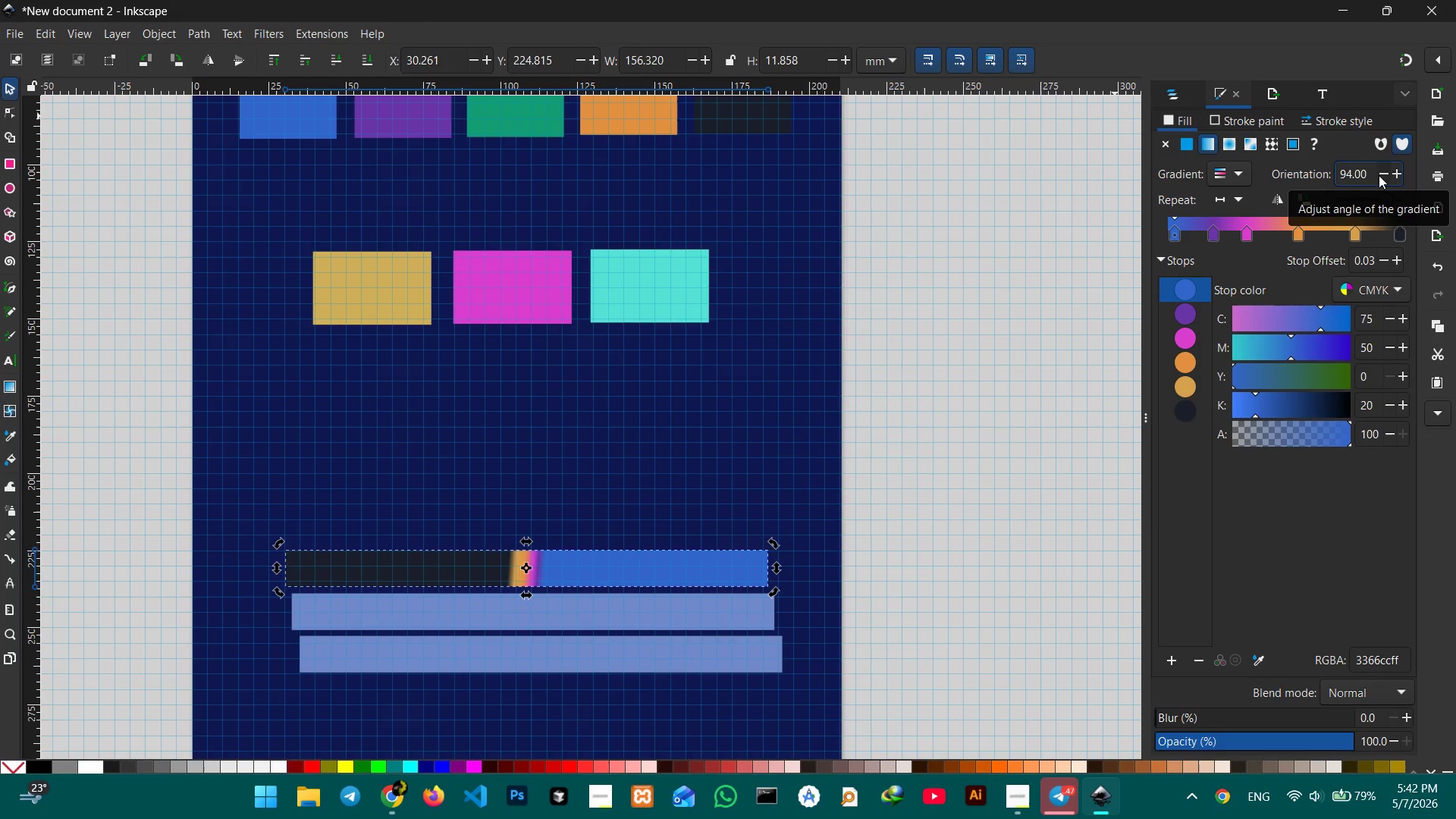 
triple_click([1379, 175])
 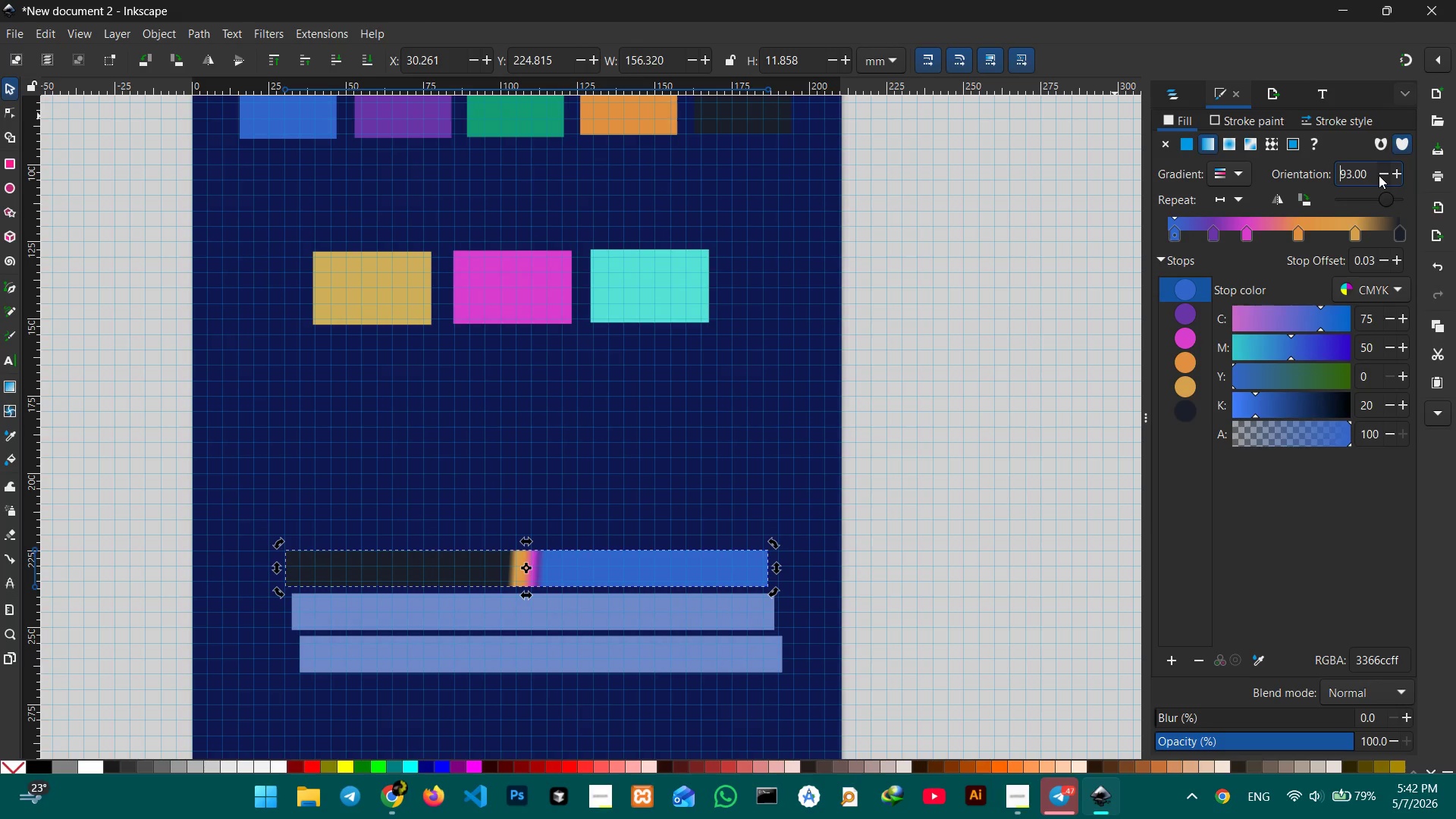 
triple_click([1379, 175])
 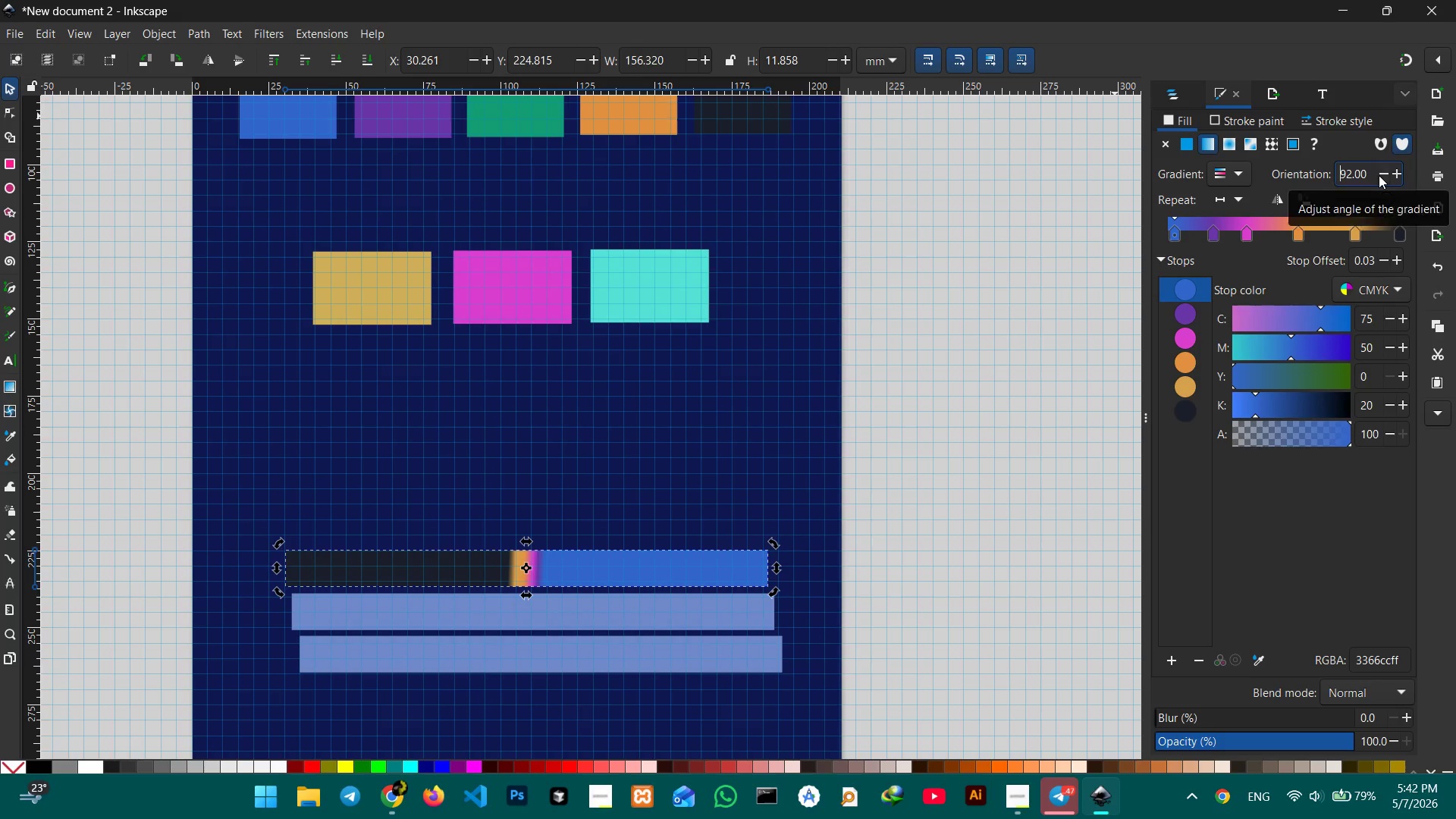 
triple_click([1379, 175])
 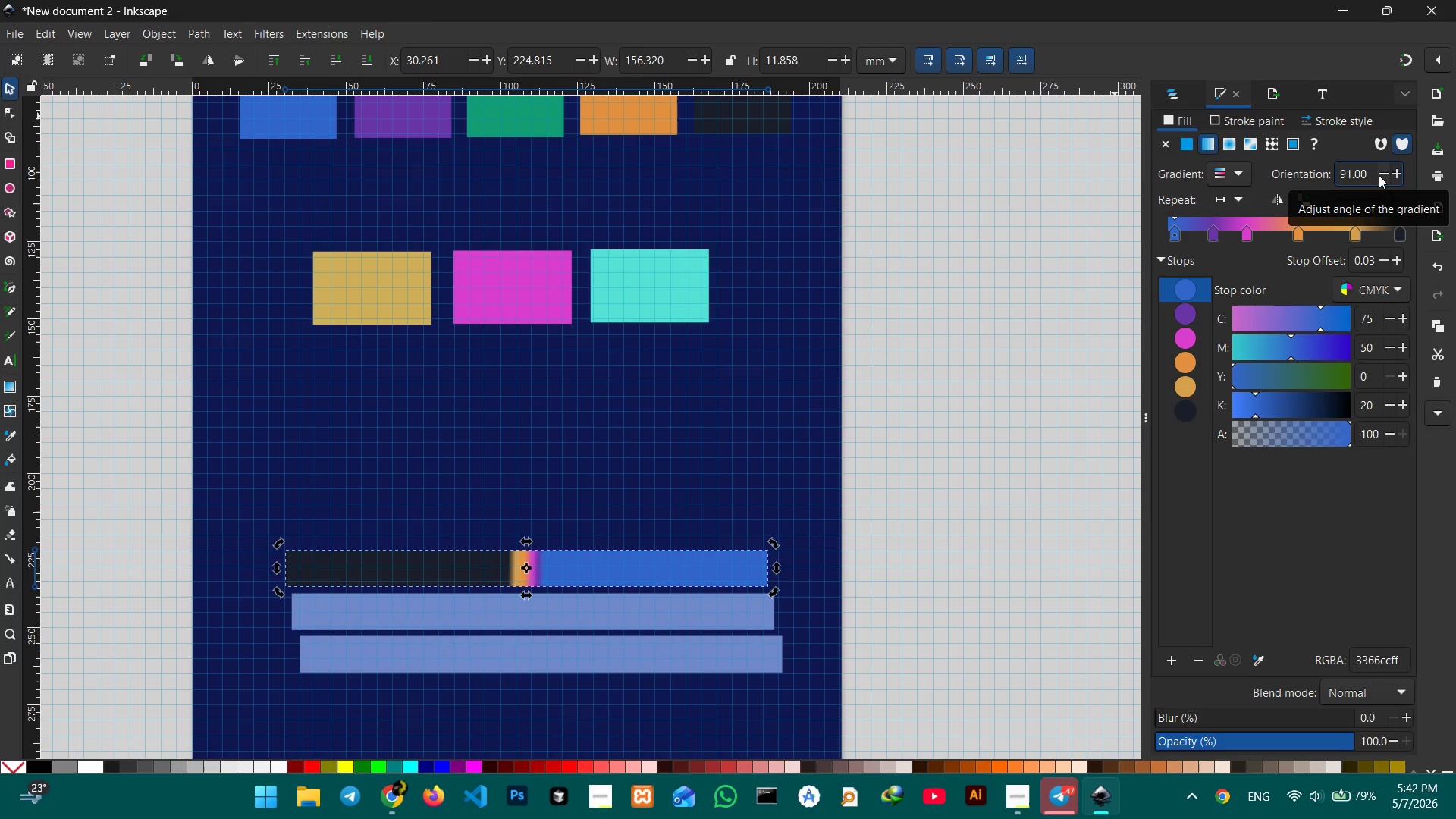 
triple_click([1379, 175])
 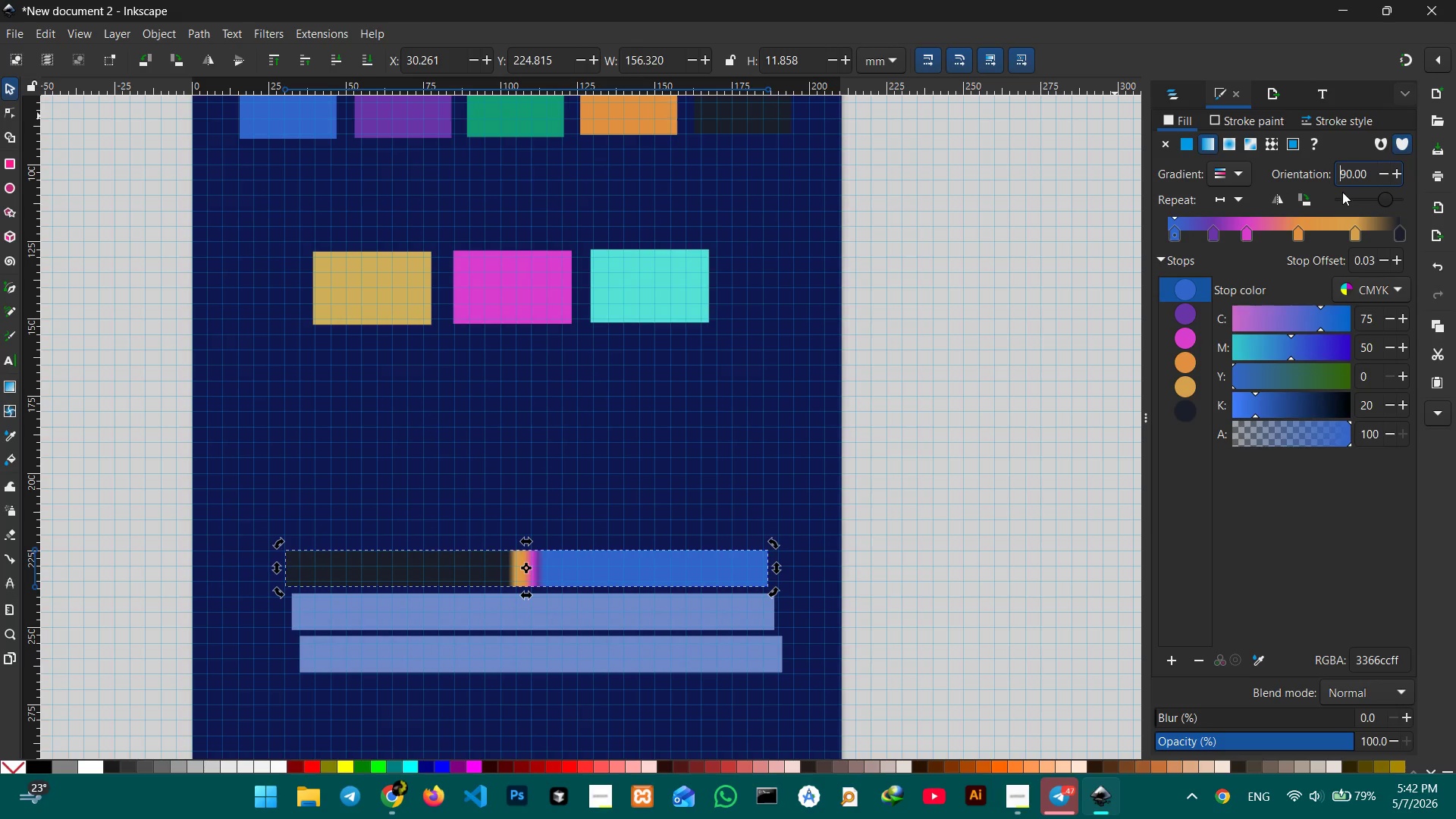 
left_click([1334, 190])
 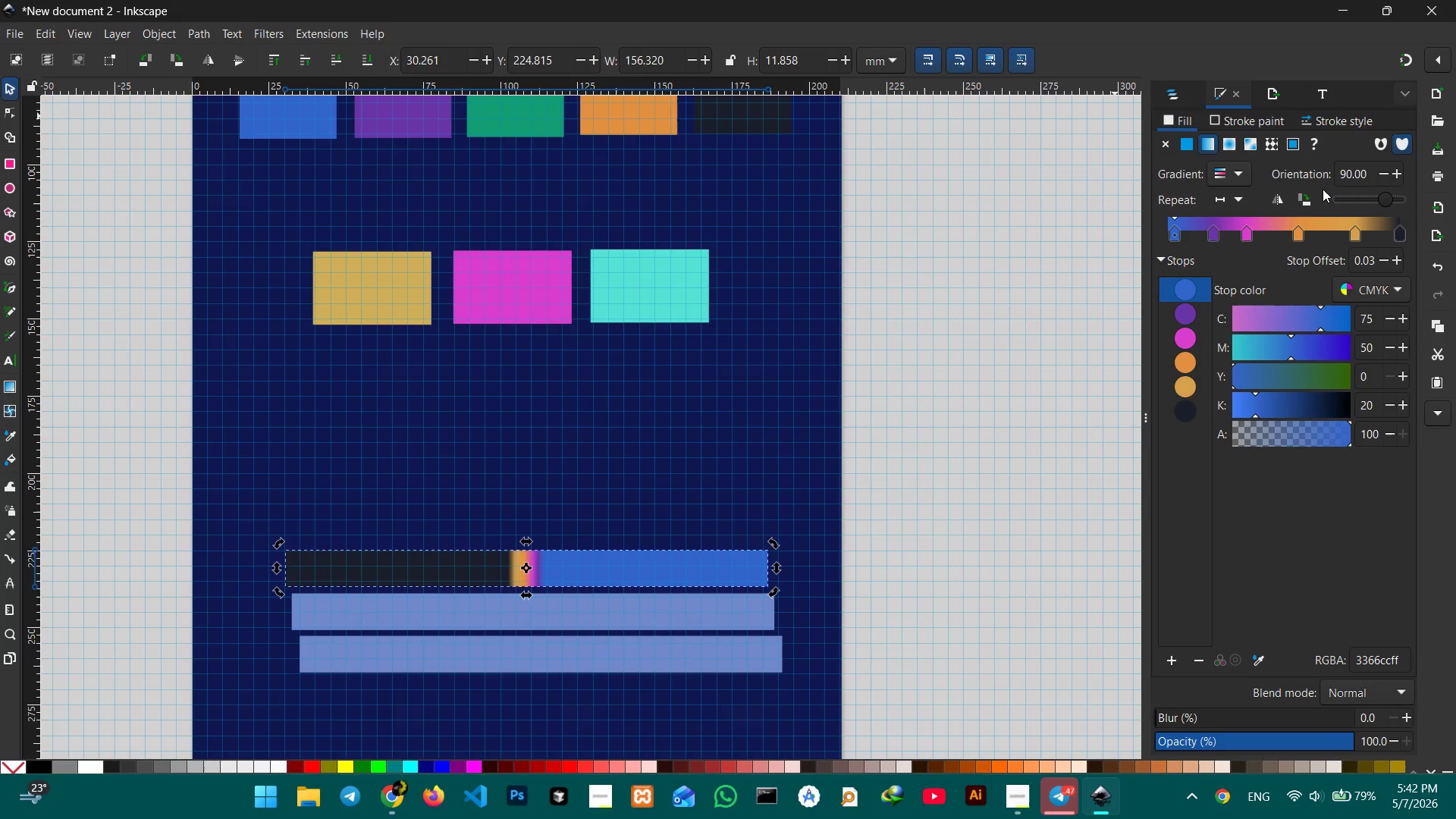 
left_click([1316, 189])
 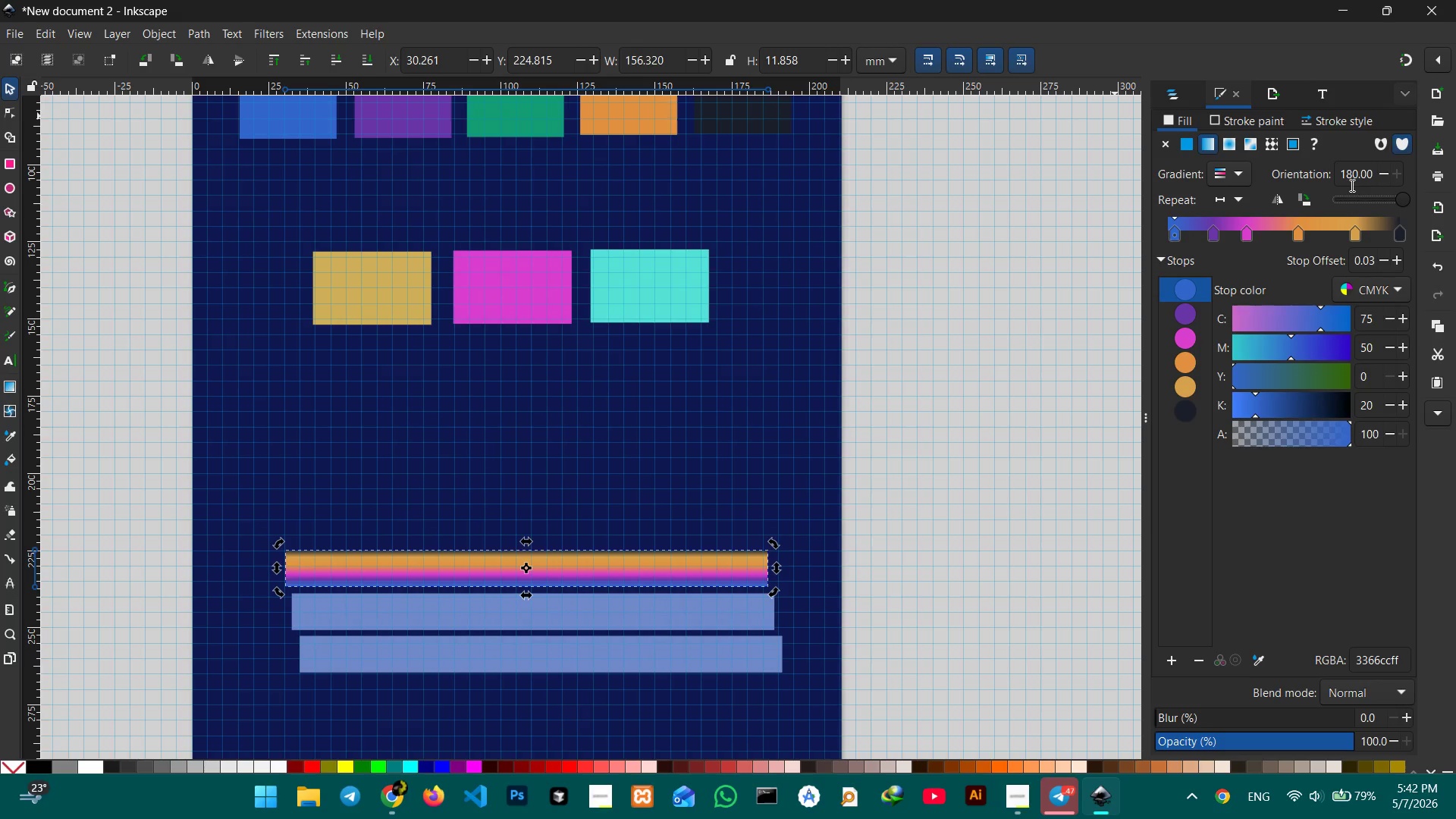 
key(Control+Z)
 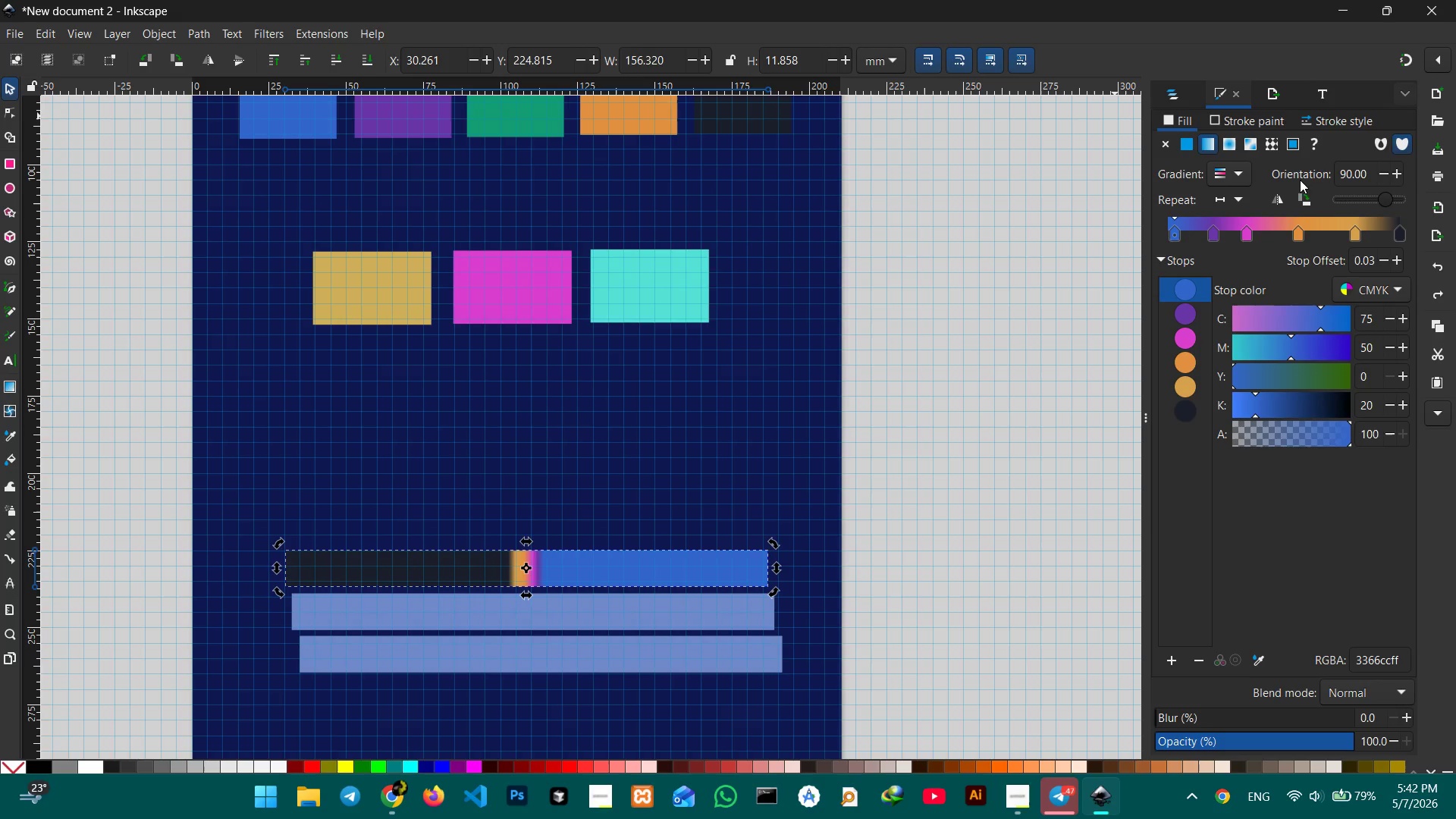 
left_click([1276, 196])
 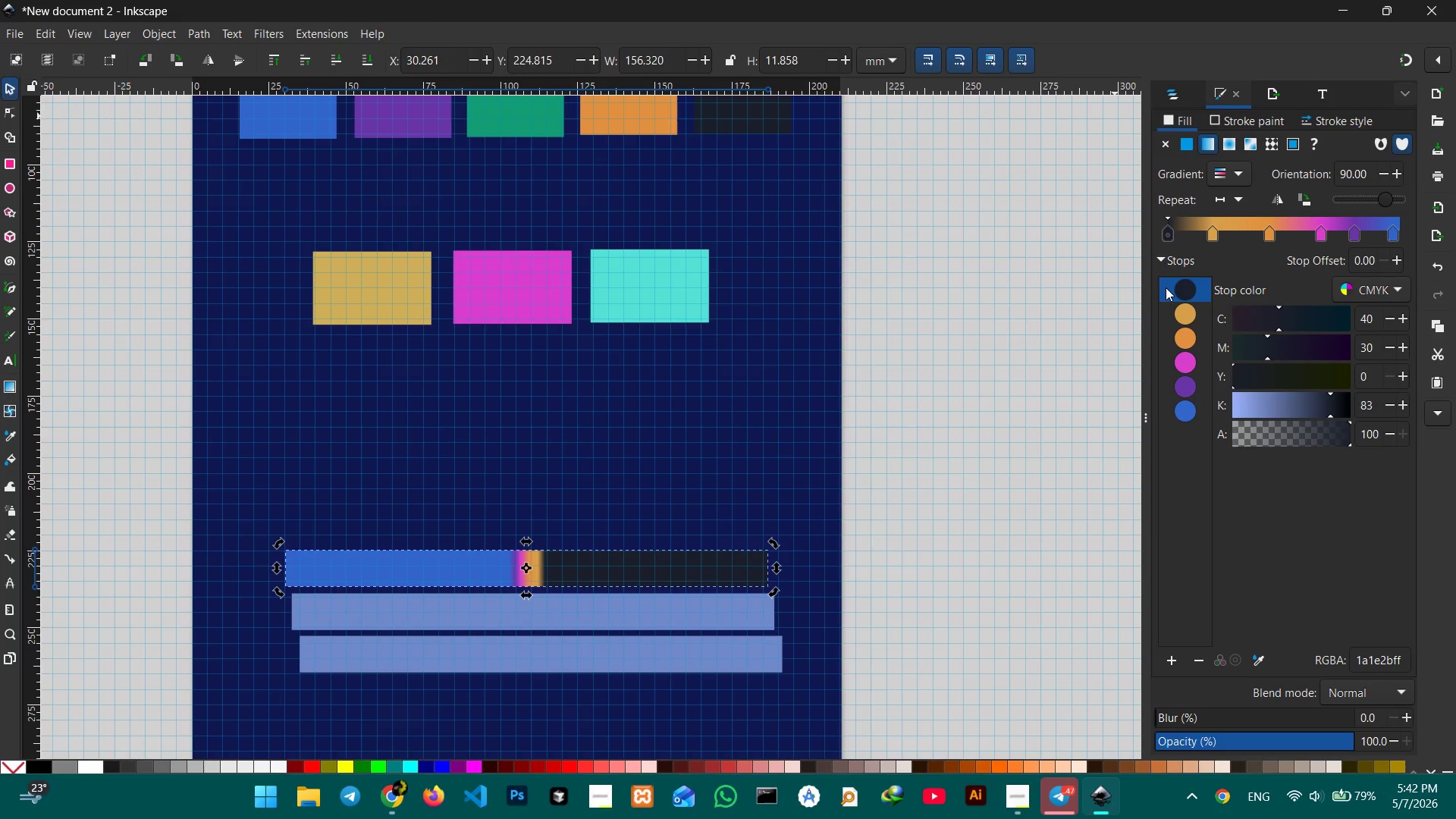 
wait(7.86)
 